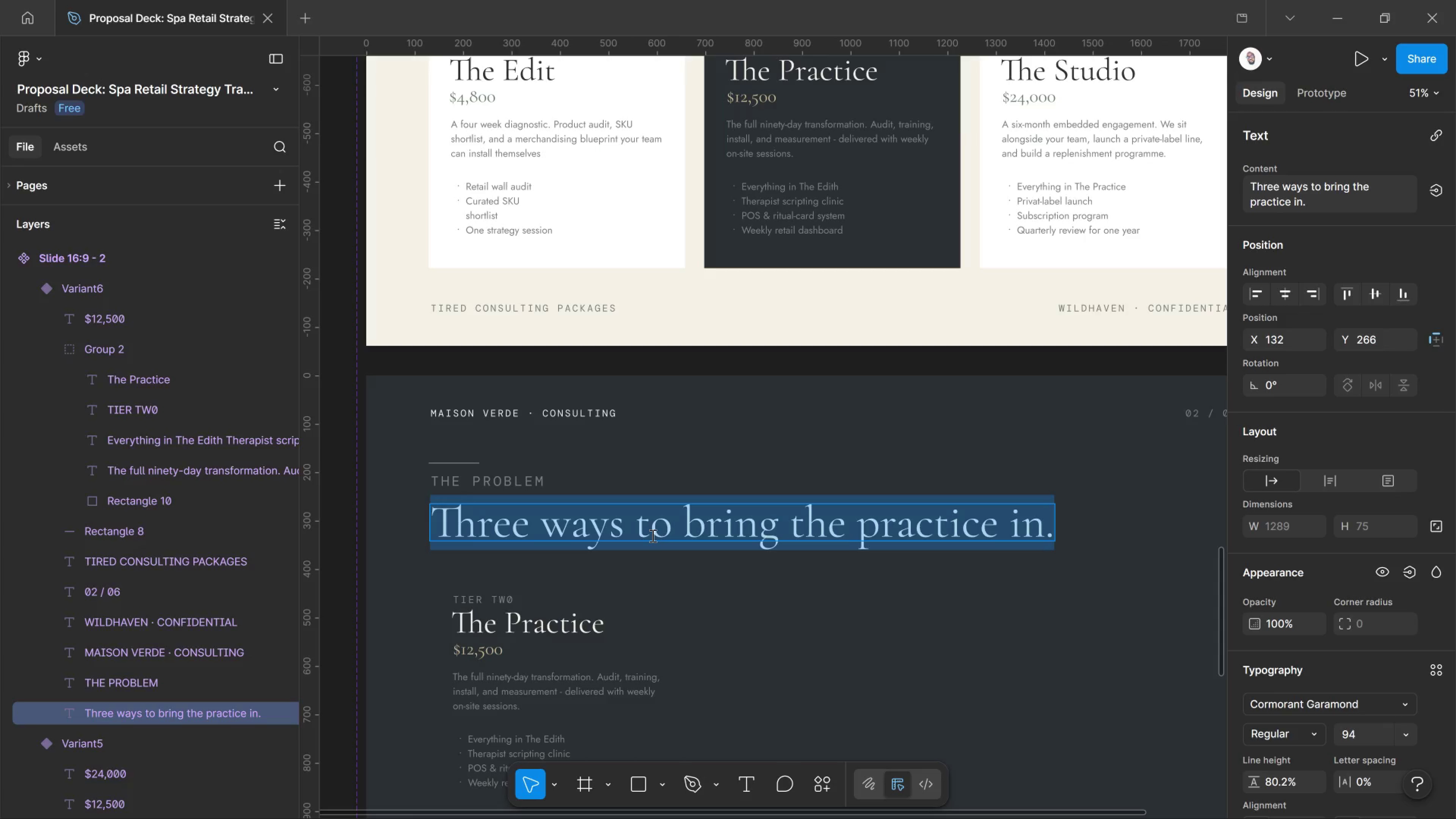 
wait(8.25)
 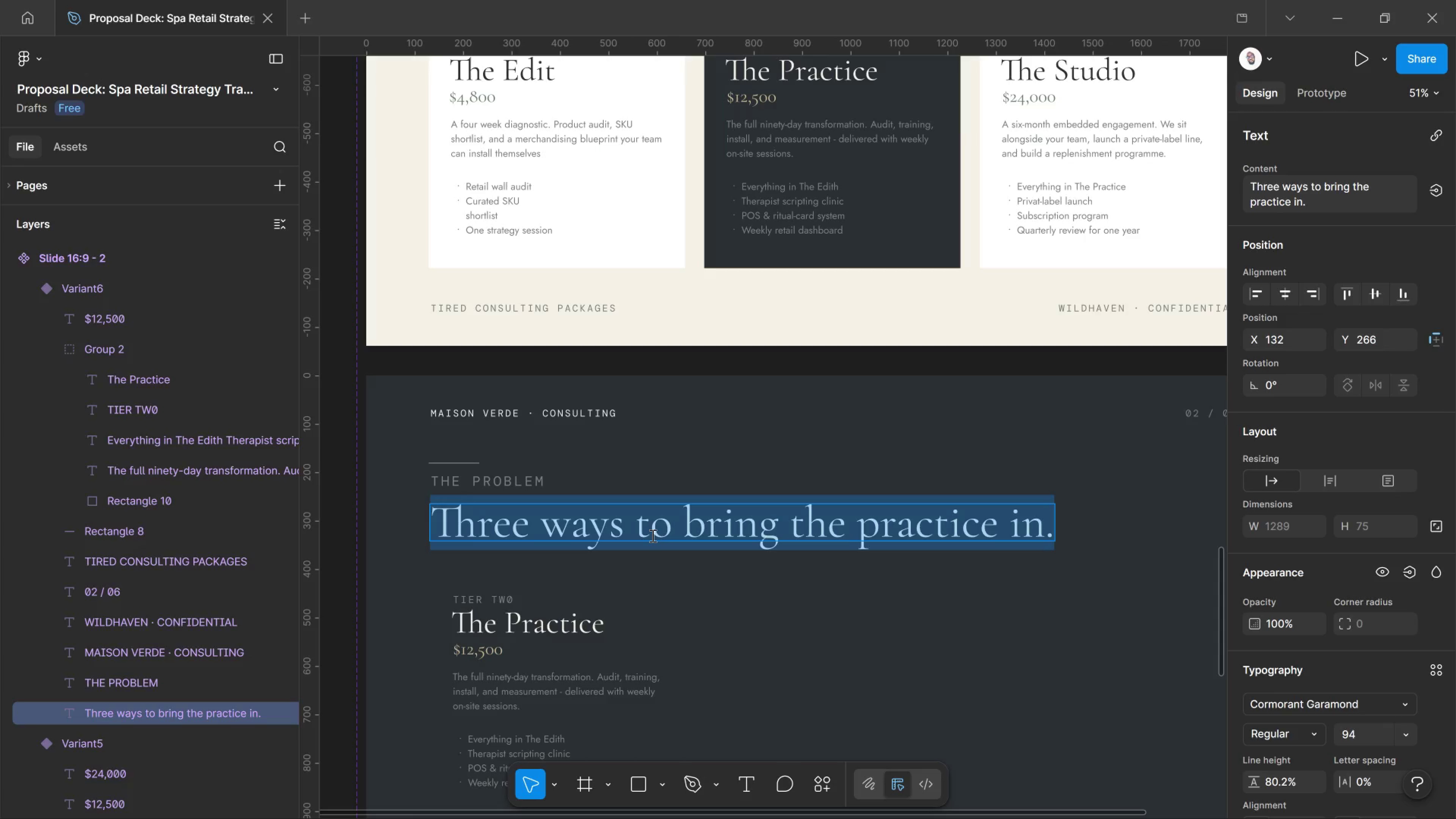 
type(Let's wa;l)
key(Backspace)
key(Backspace)
type(lk the )
key(Backspace)
 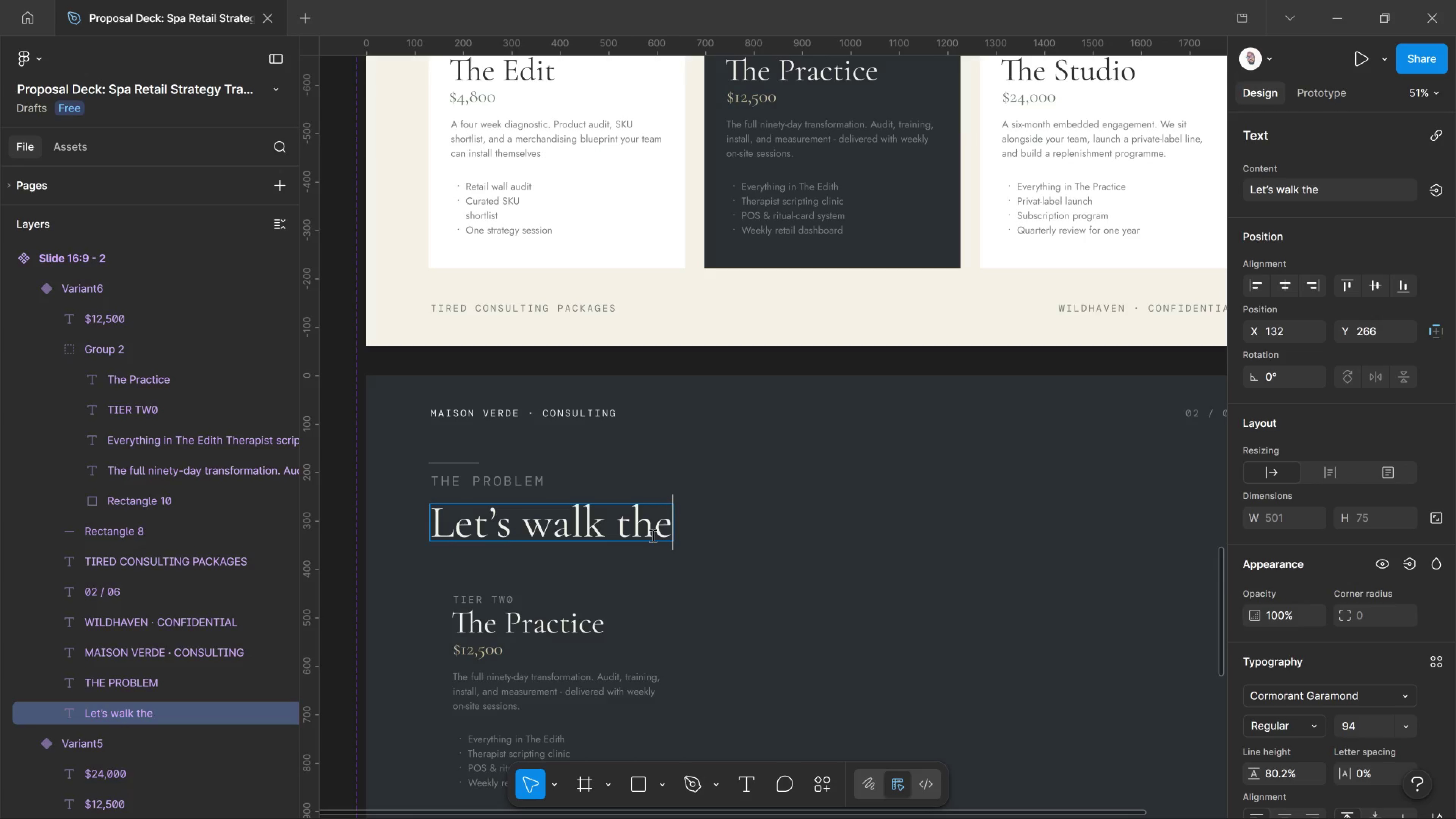 
key(Enter)
 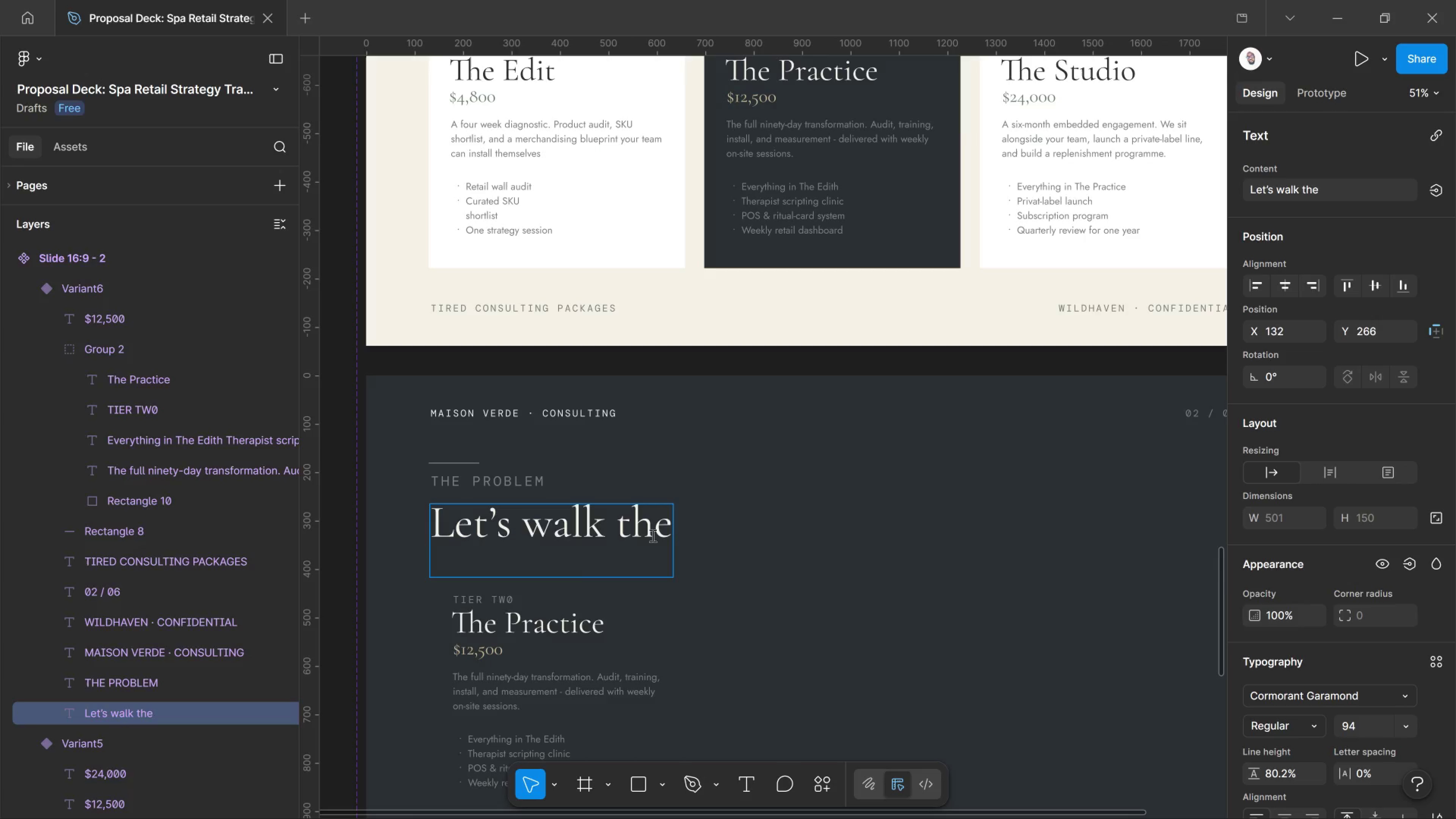 
type(floor together.)
 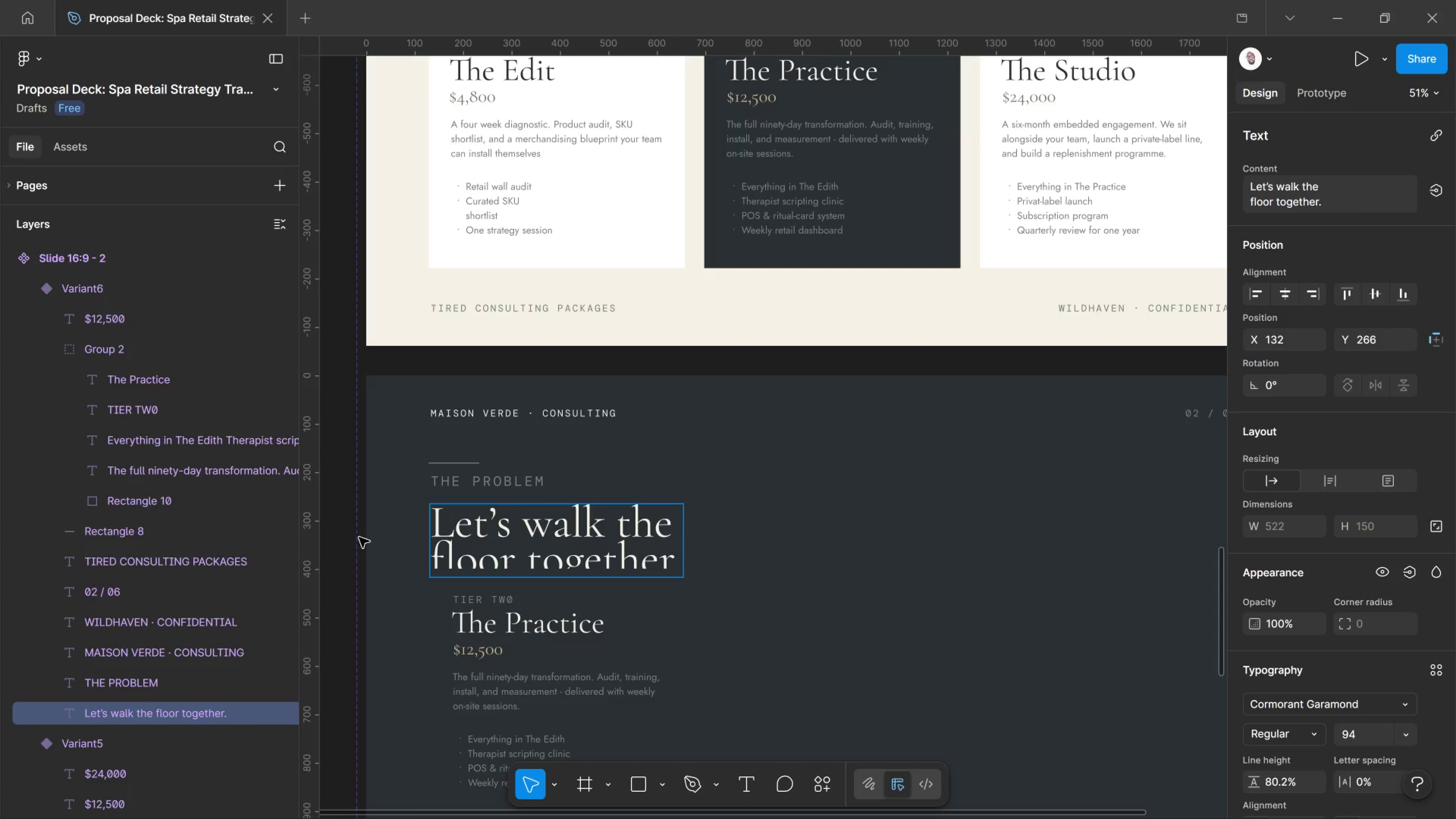 
left_click([383, 528])
 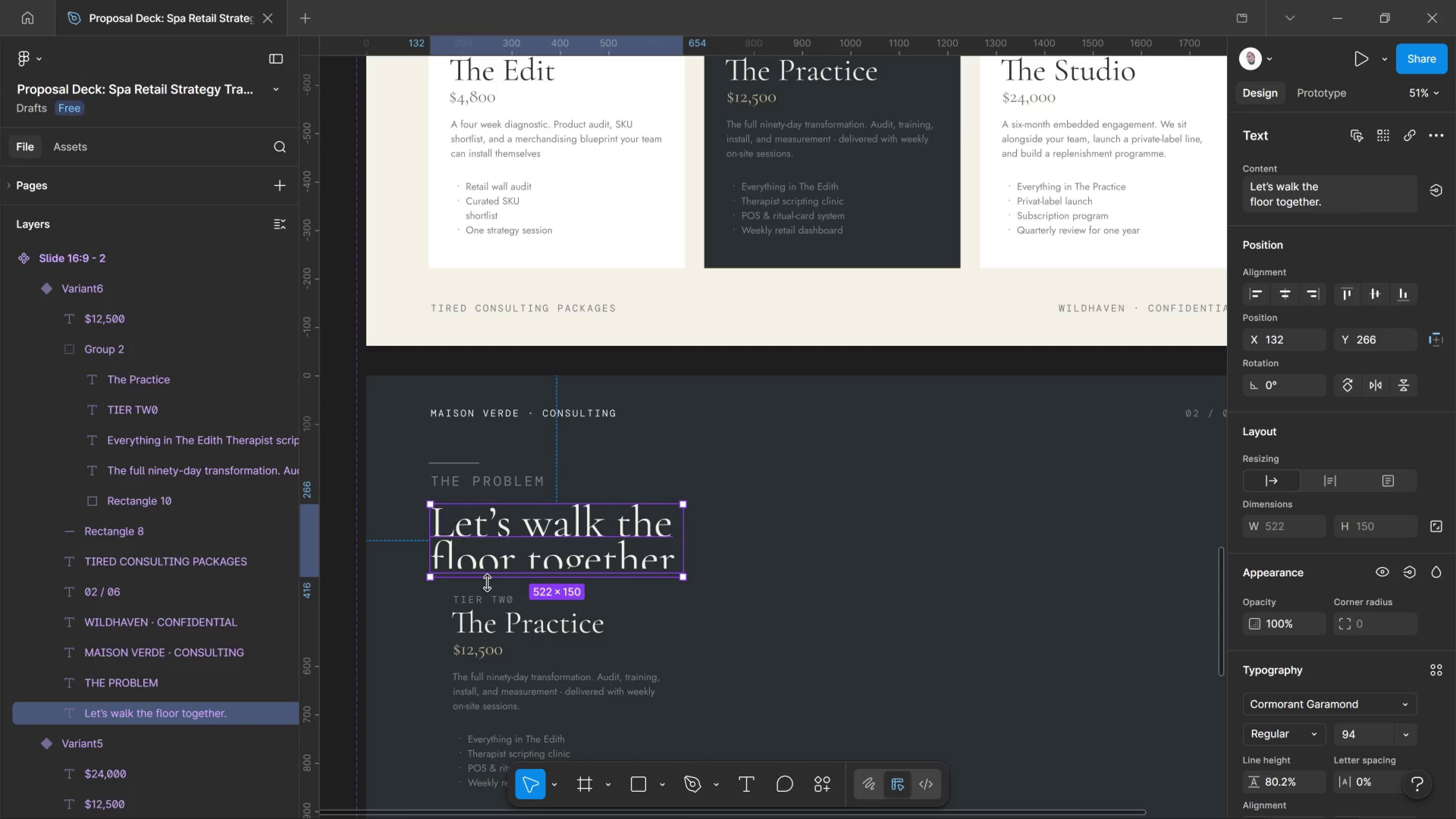 
left_click_drag(start_coordinate=[487, 583], to_coordinate=[489, 606])
 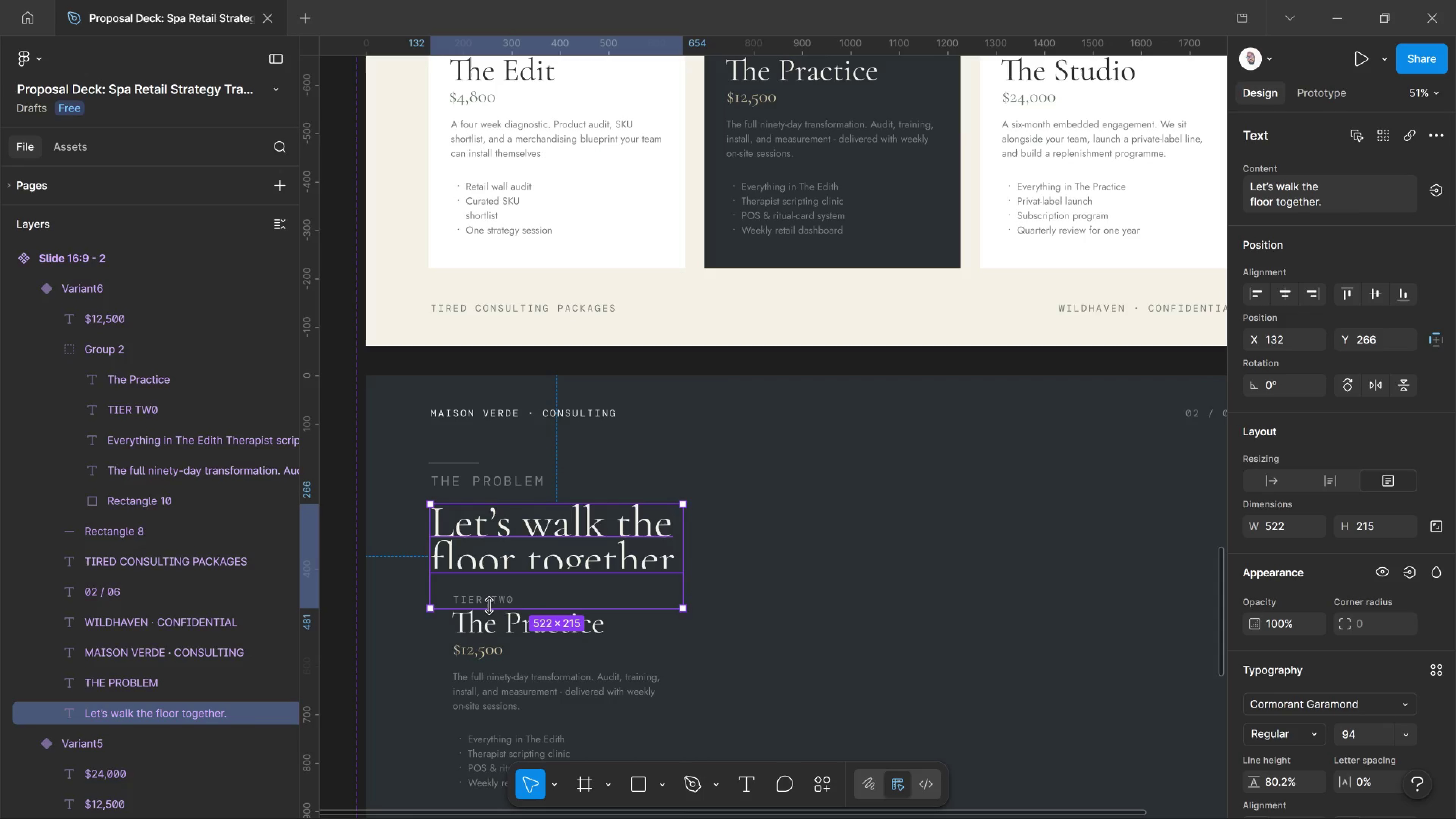 
key(Control+Z)
 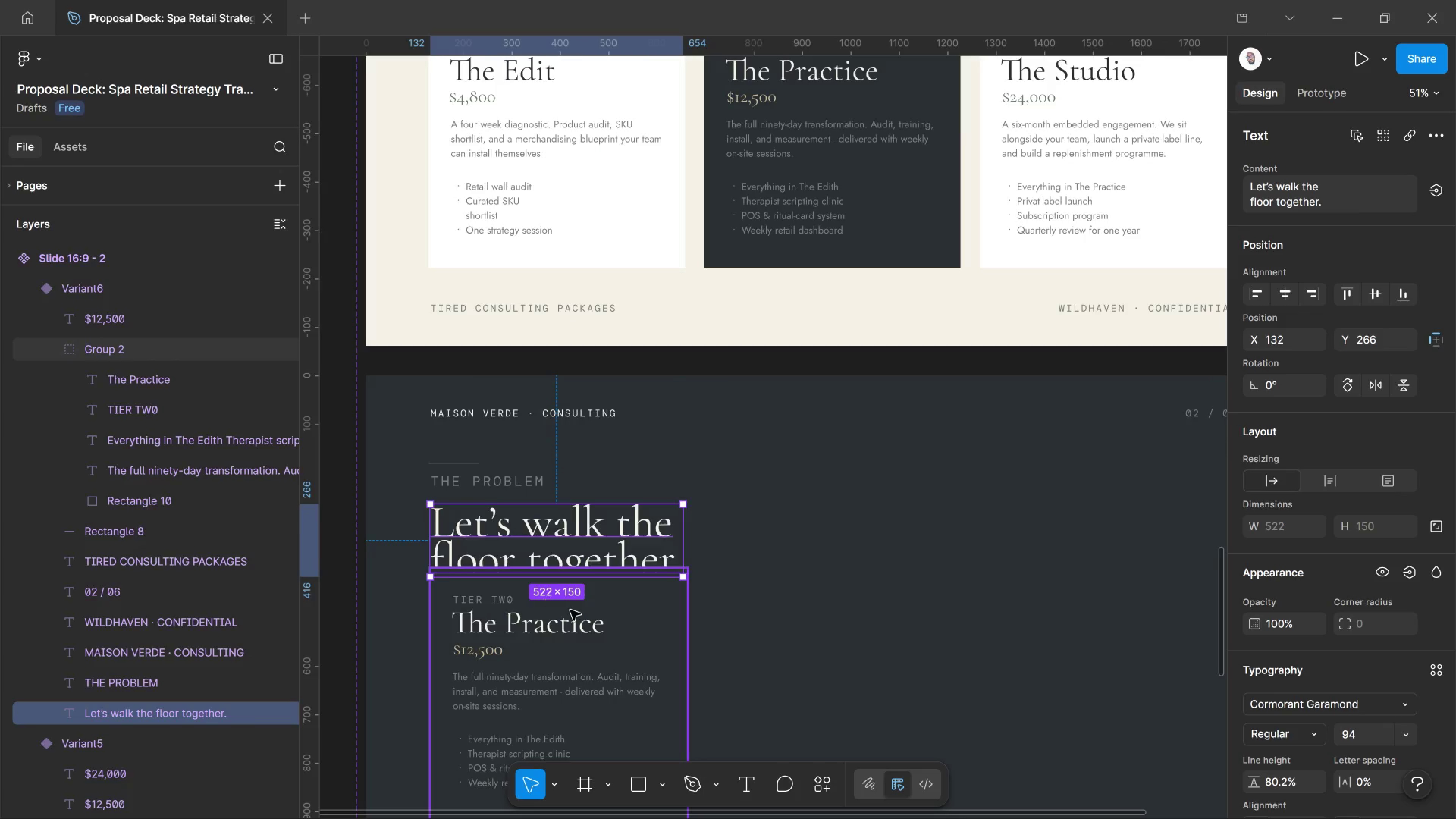 
scroll: coordinate [570, 610], scroll_direction: down, amount: 5.0
 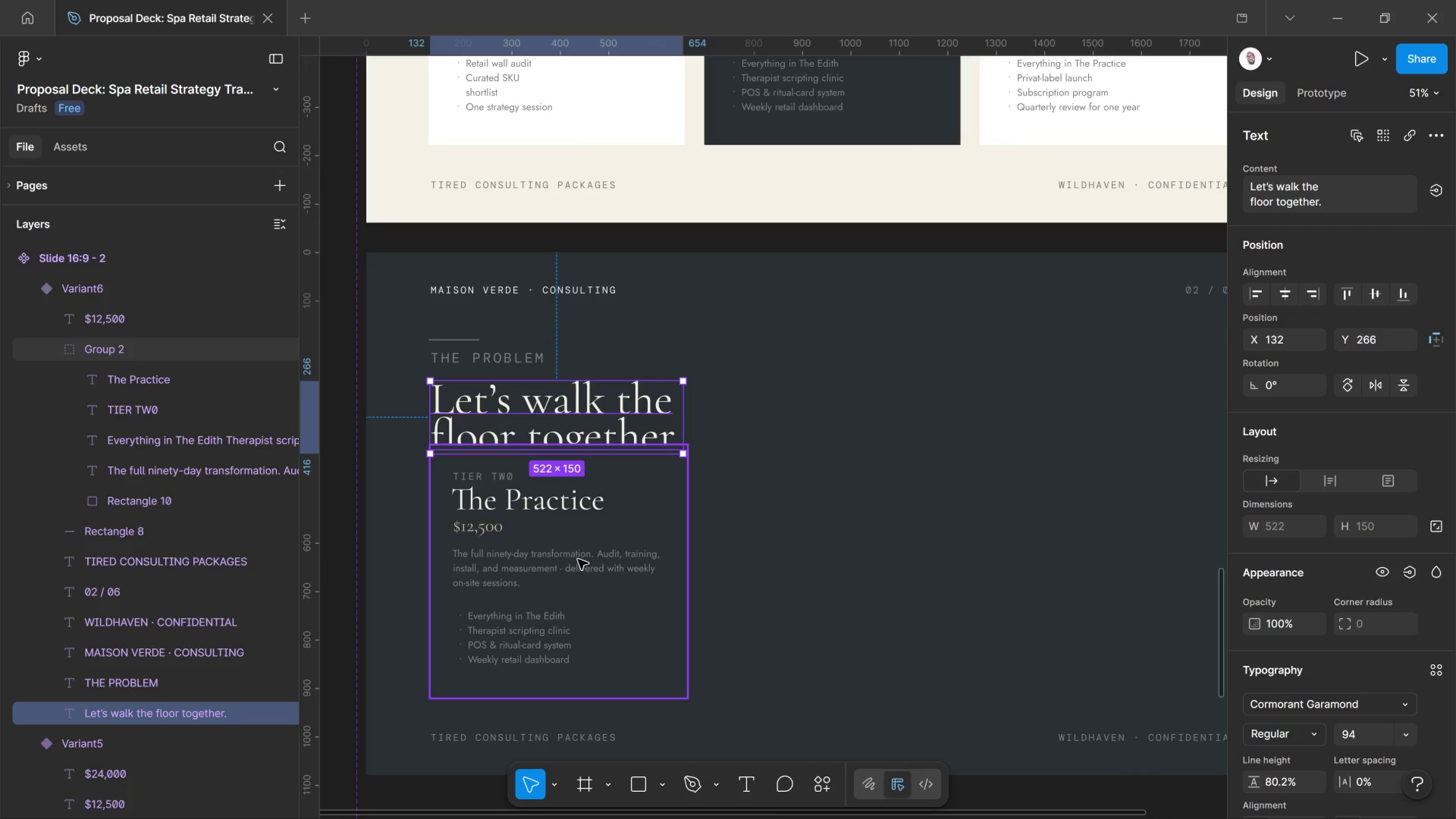 
left_click([578, 559])
 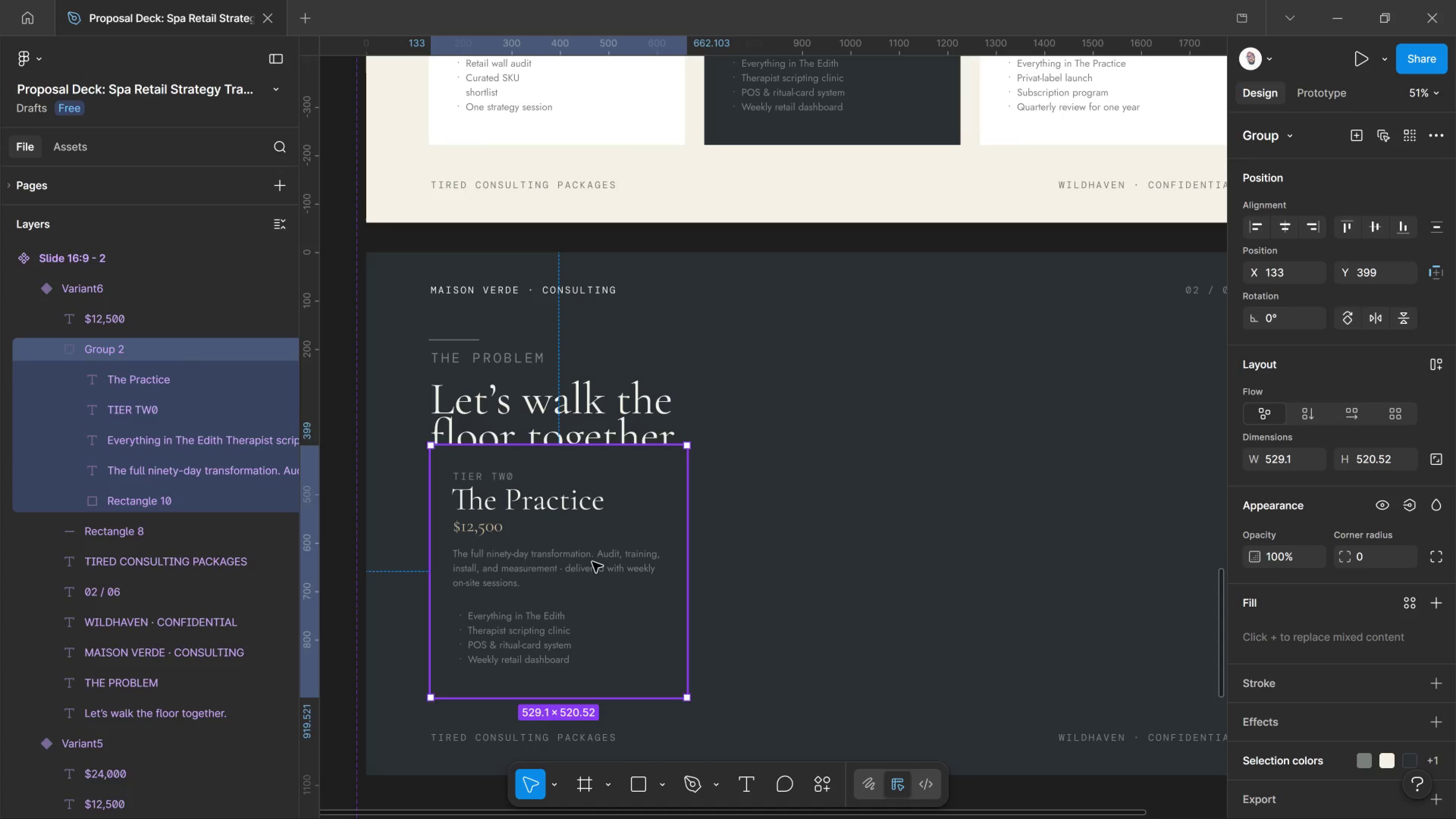 
left_click_drag(start_coordinate=[578, 559], to_coordinate=[1042, 512])
 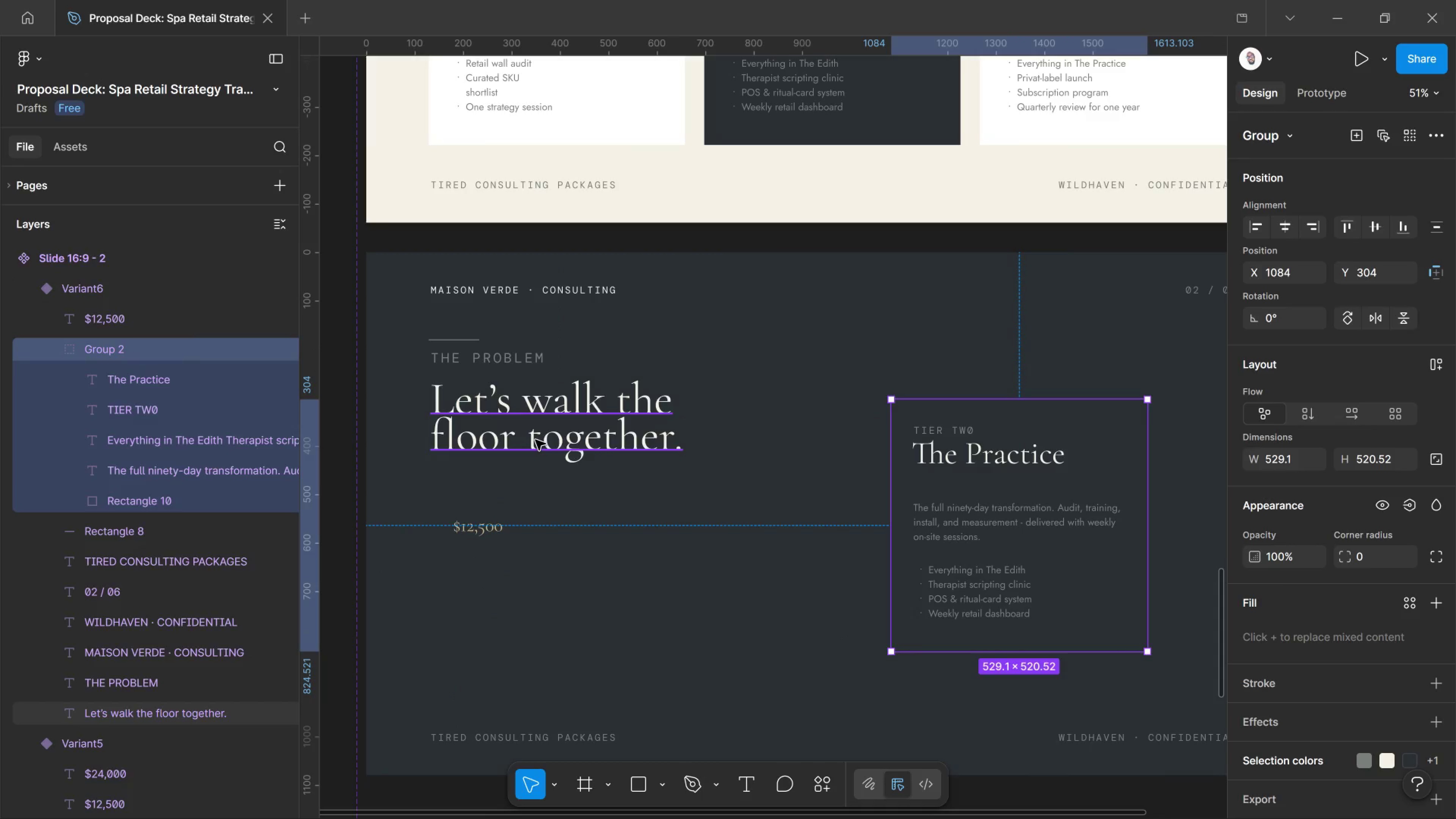 
left_click([535, 440])
 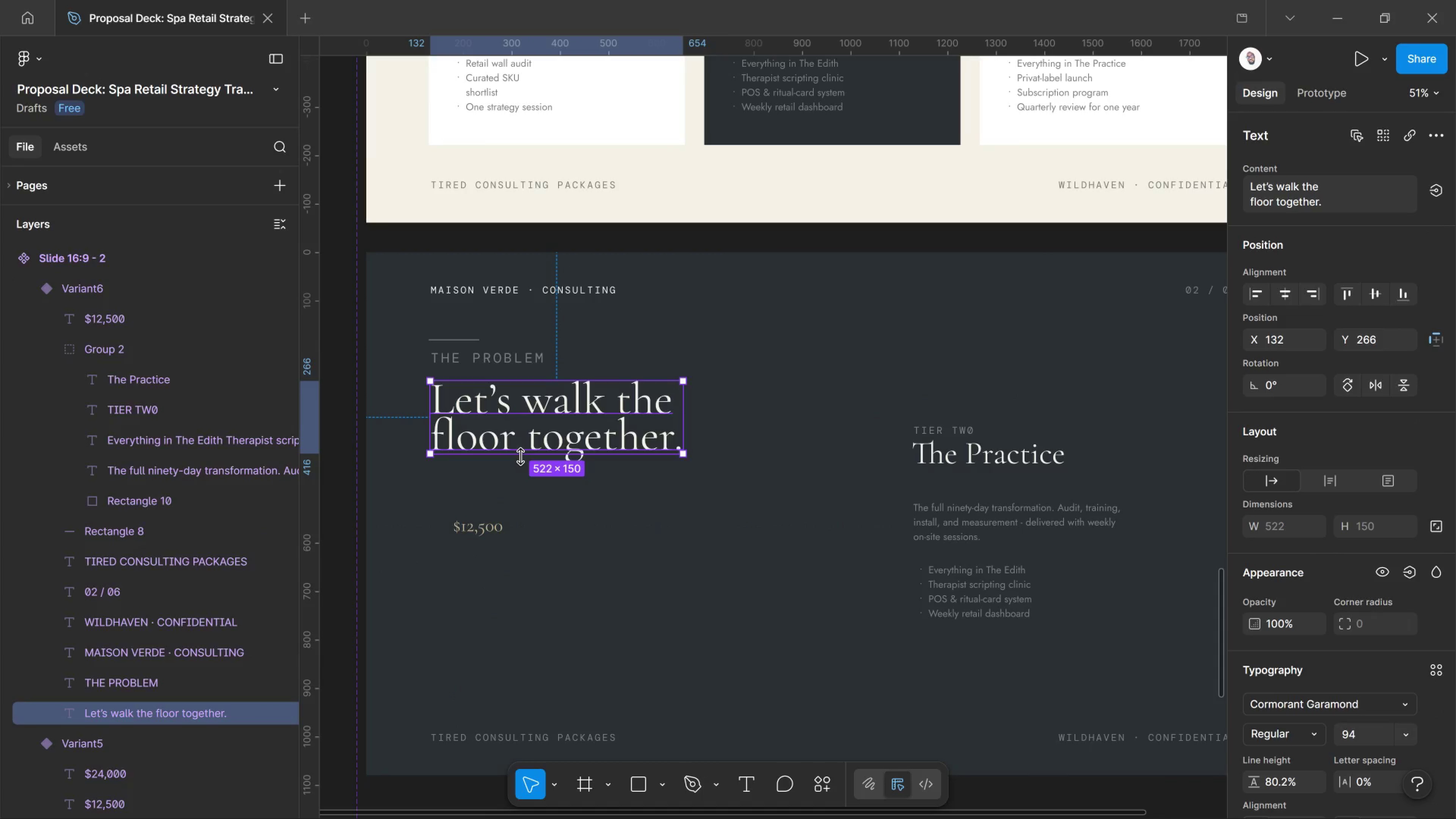 
wait(5.23)
 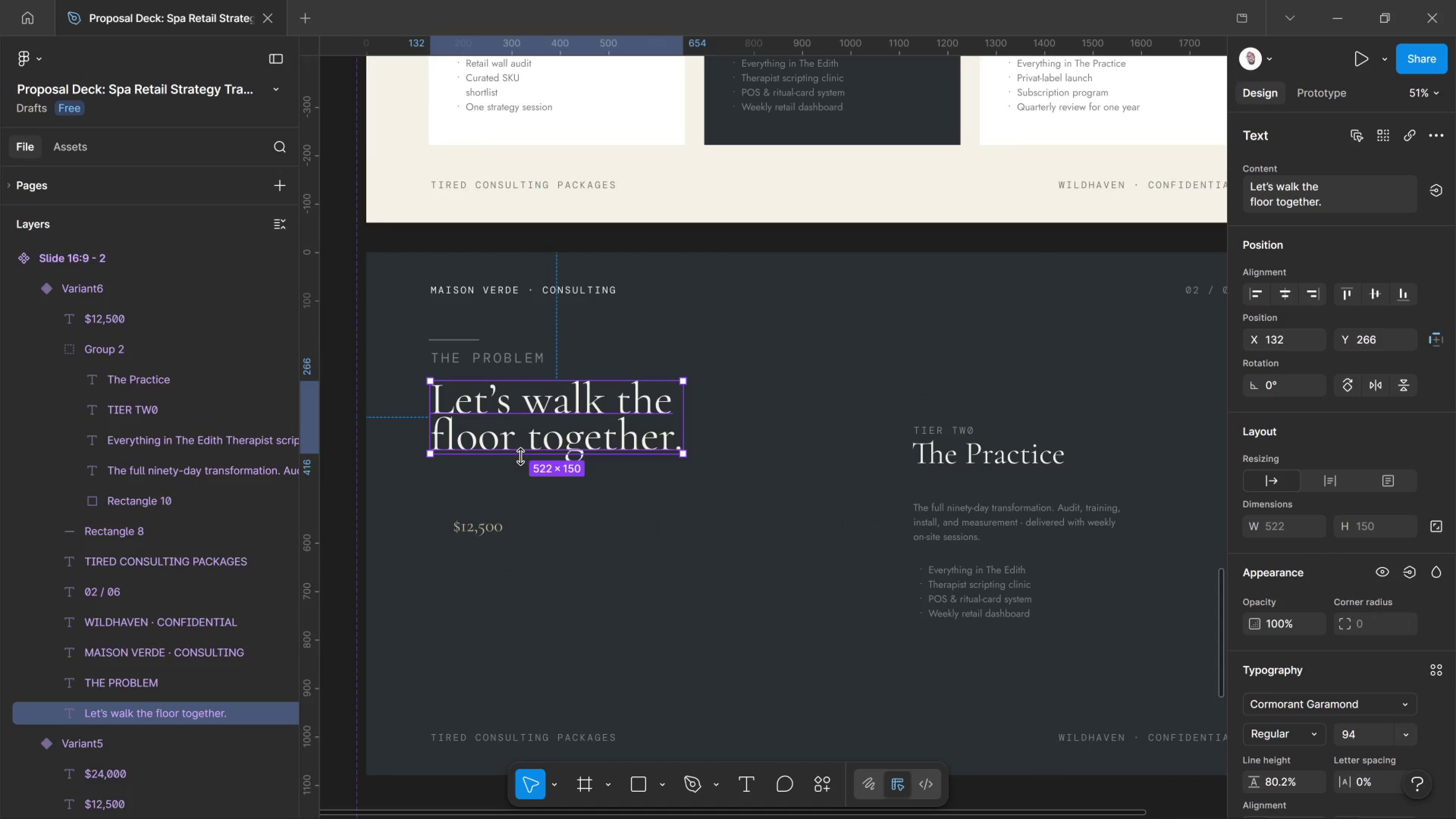 
scroll: coordinate [1272, 684], scroll_direction: down, amount: 2.0
 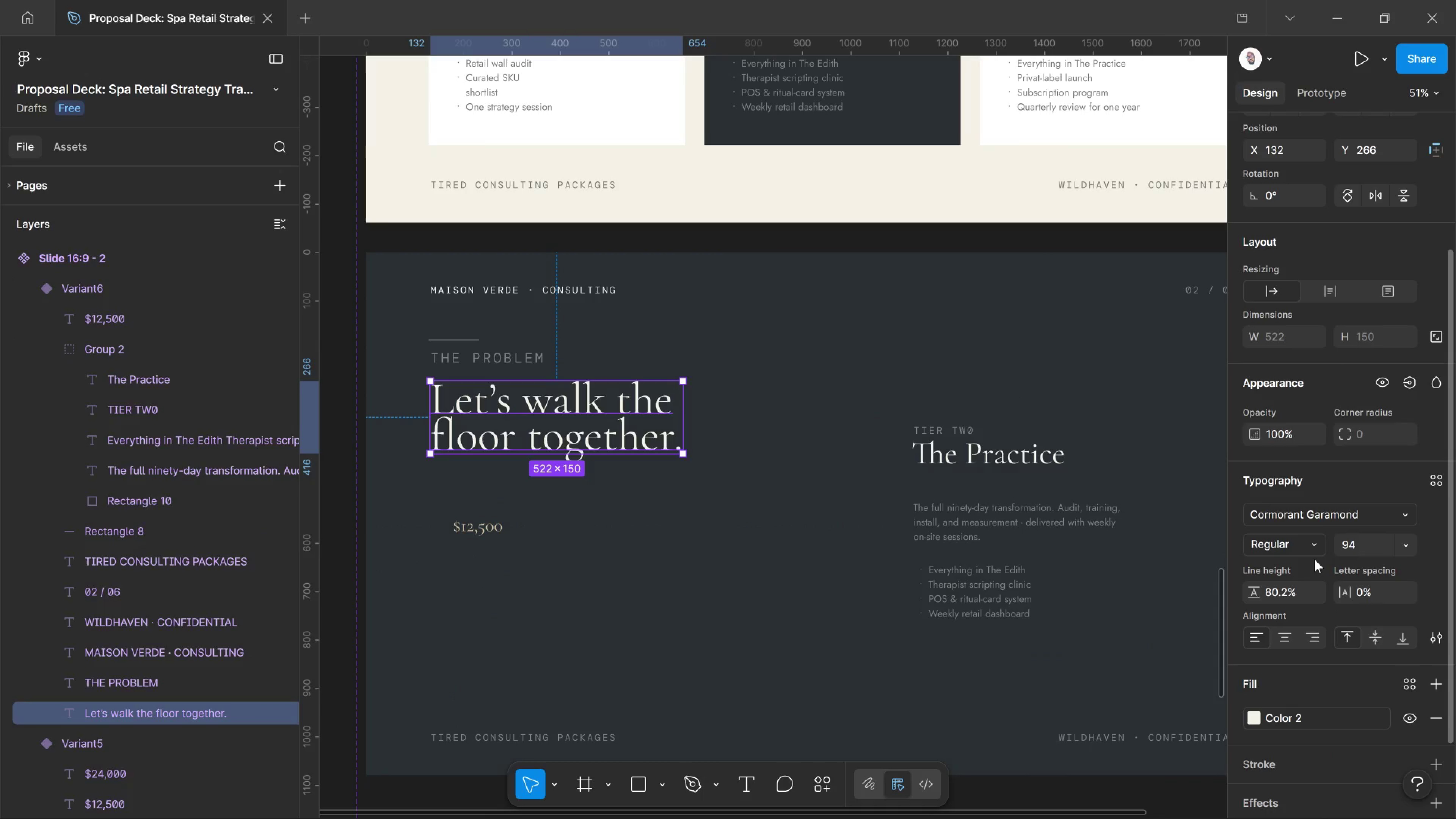 
left_click([1315, 559])
 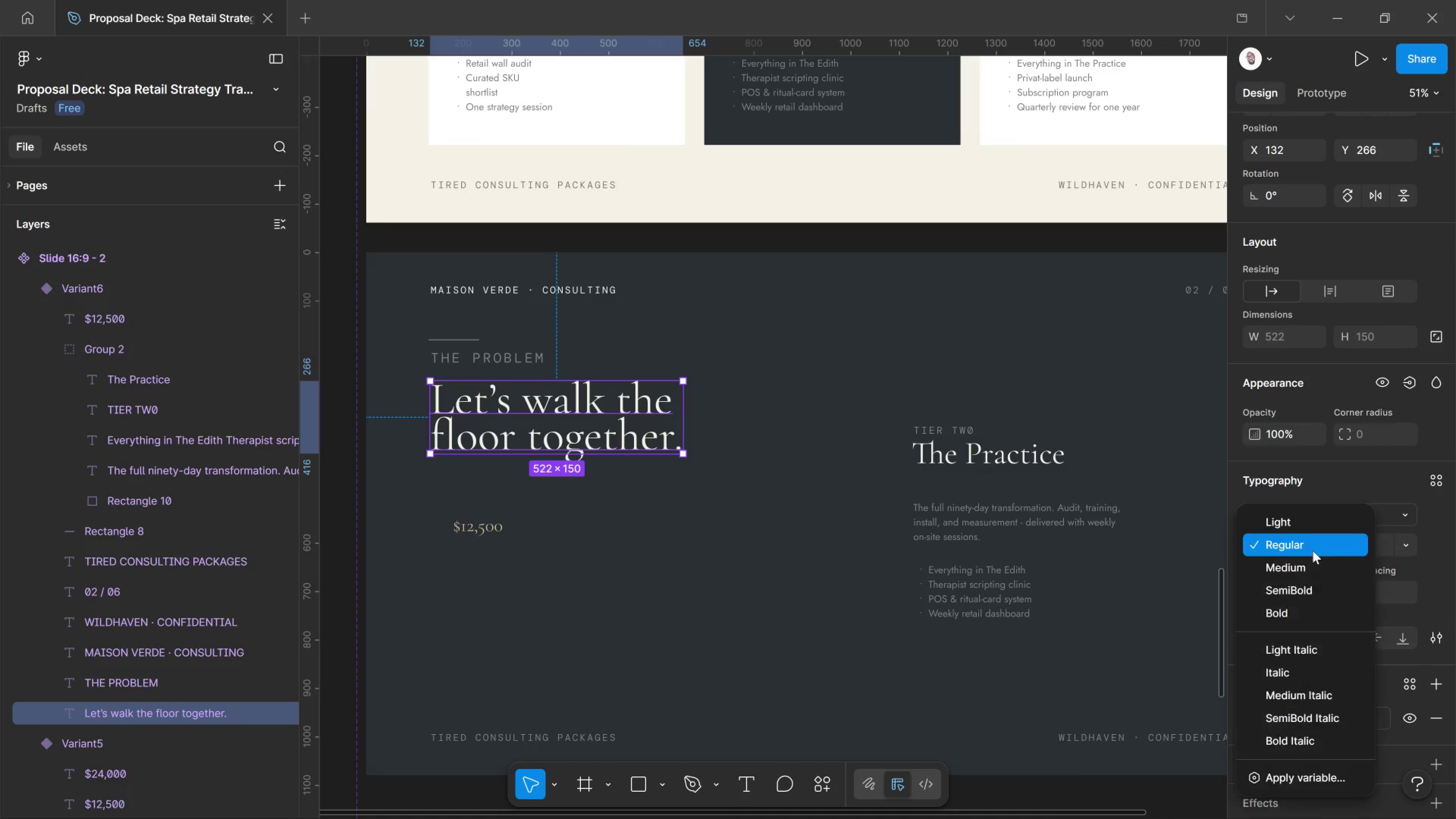 
left_click([1313, 551])
 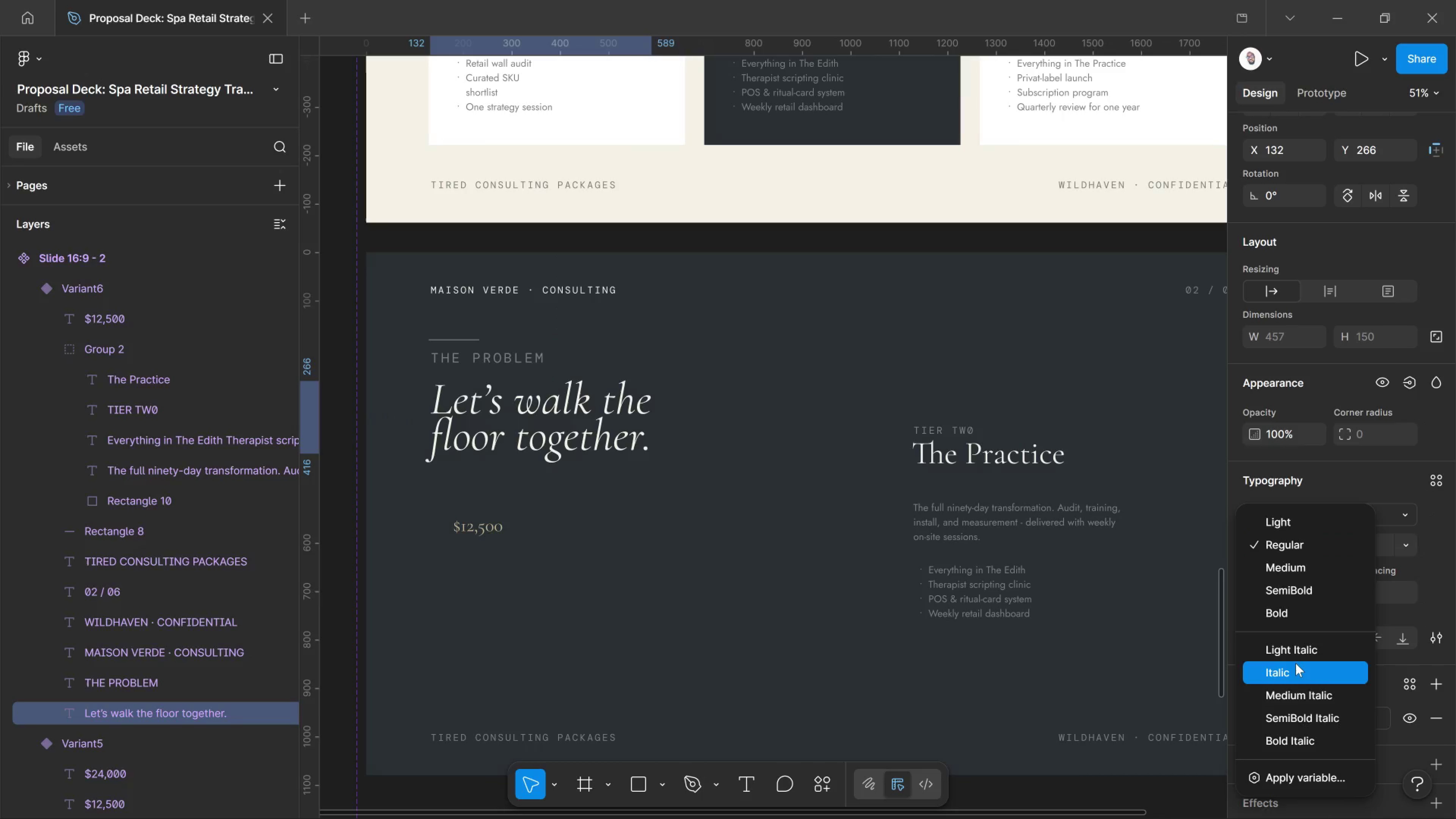 
left_click([1296, 663])
 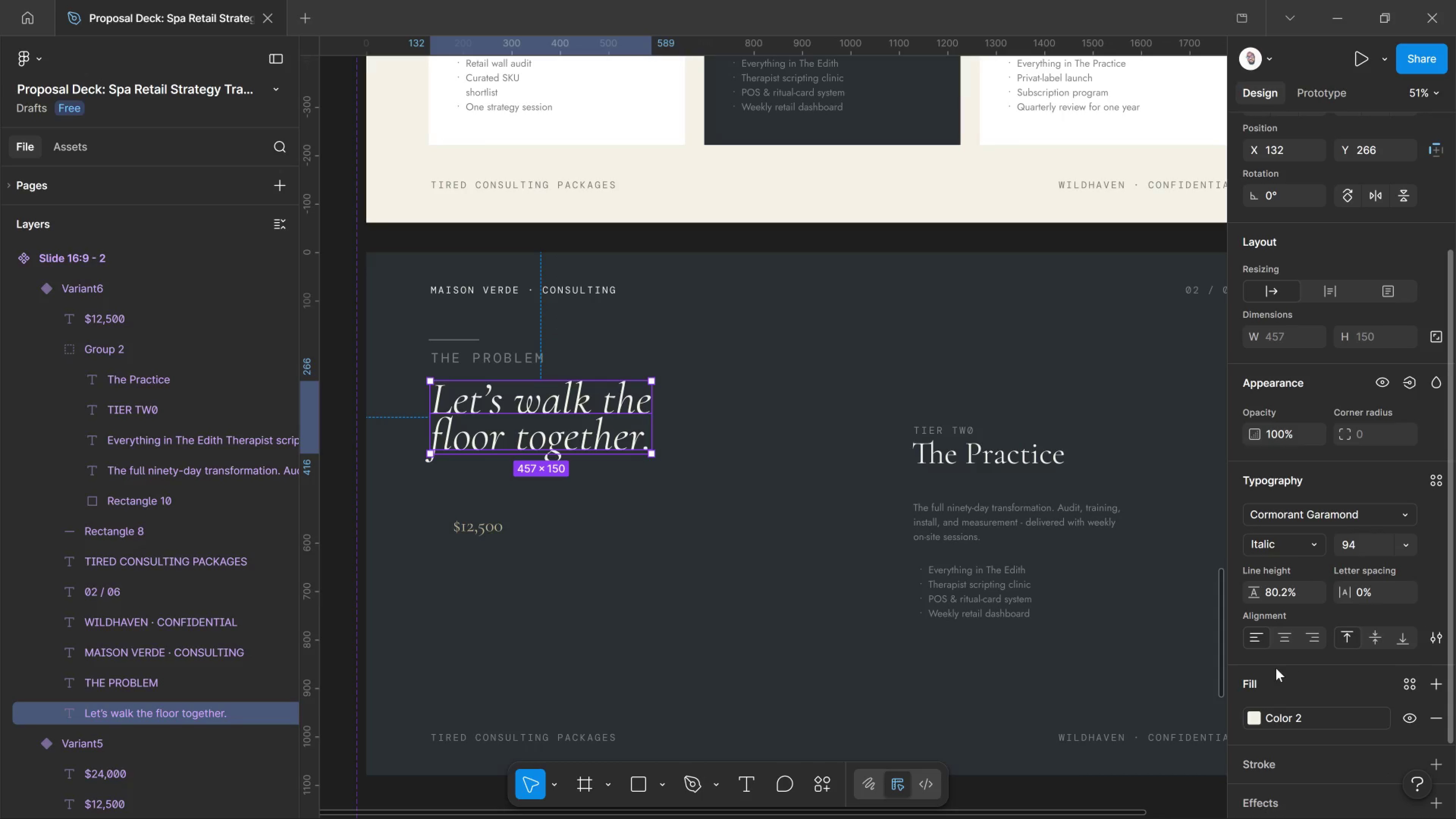 
wait(11.91)
 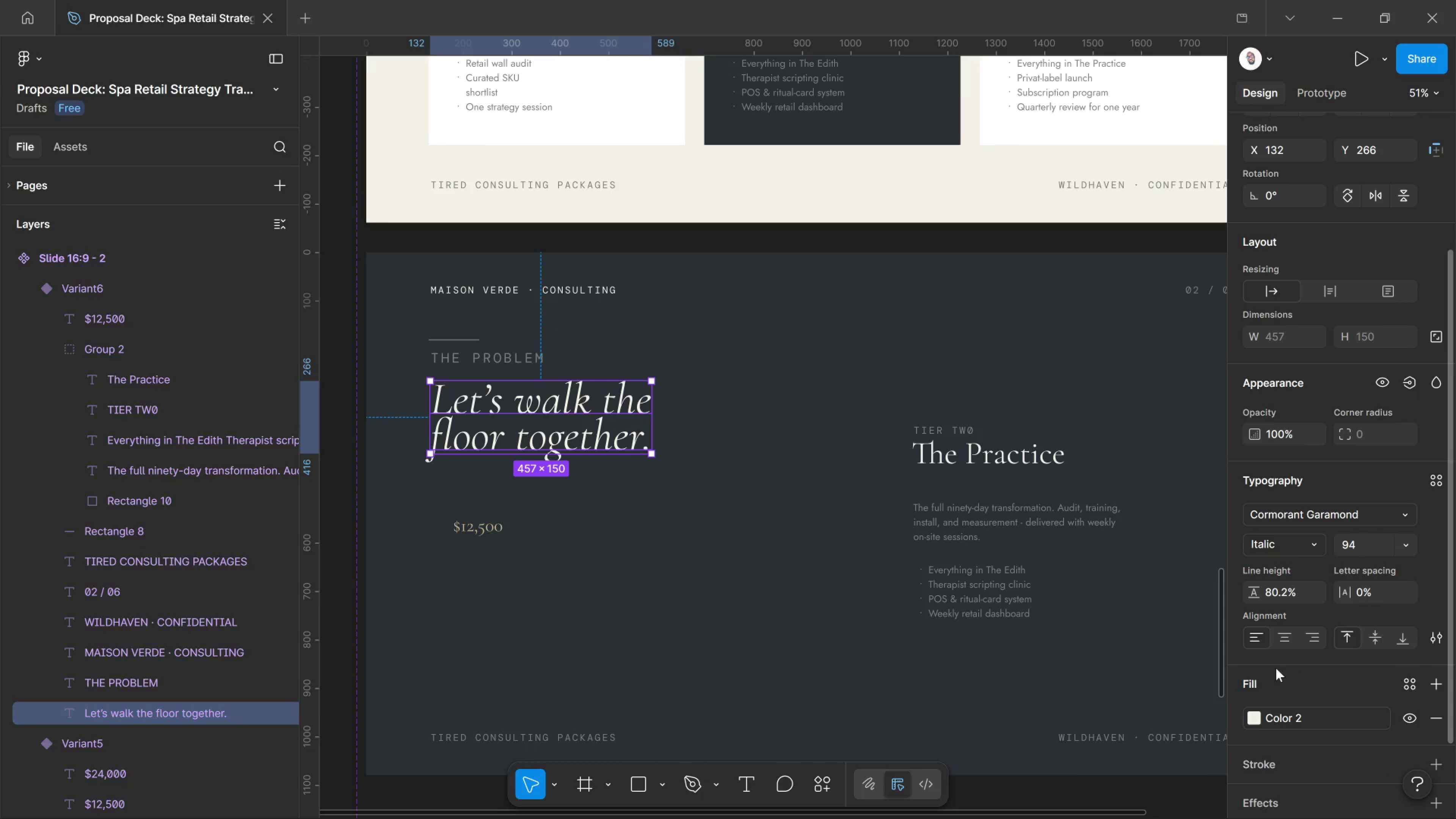 
double_click([1076, 519])
 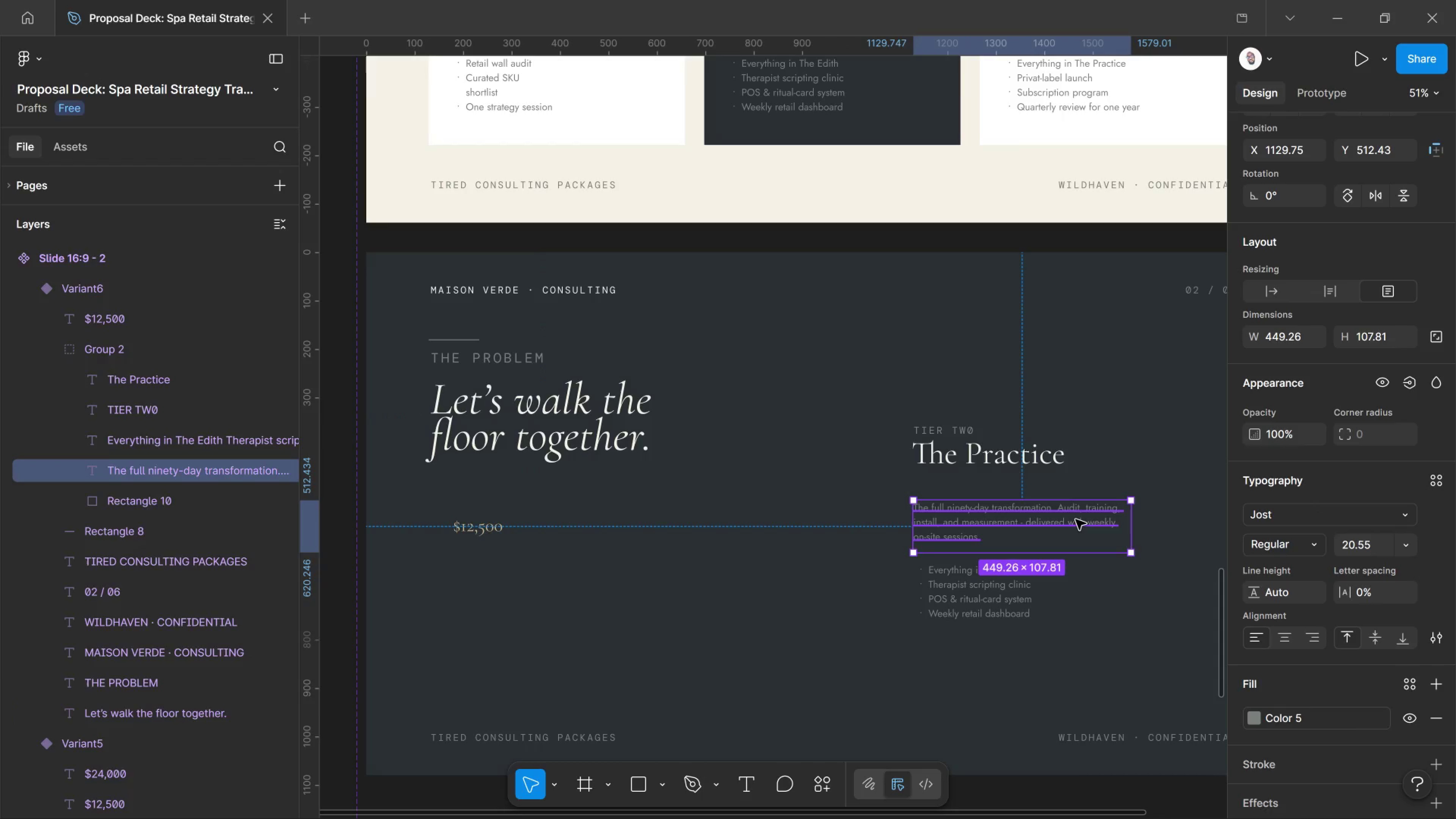 
left_click_drag(start_coordinate=[1076, 519], to_coordinate=[599, 497])
 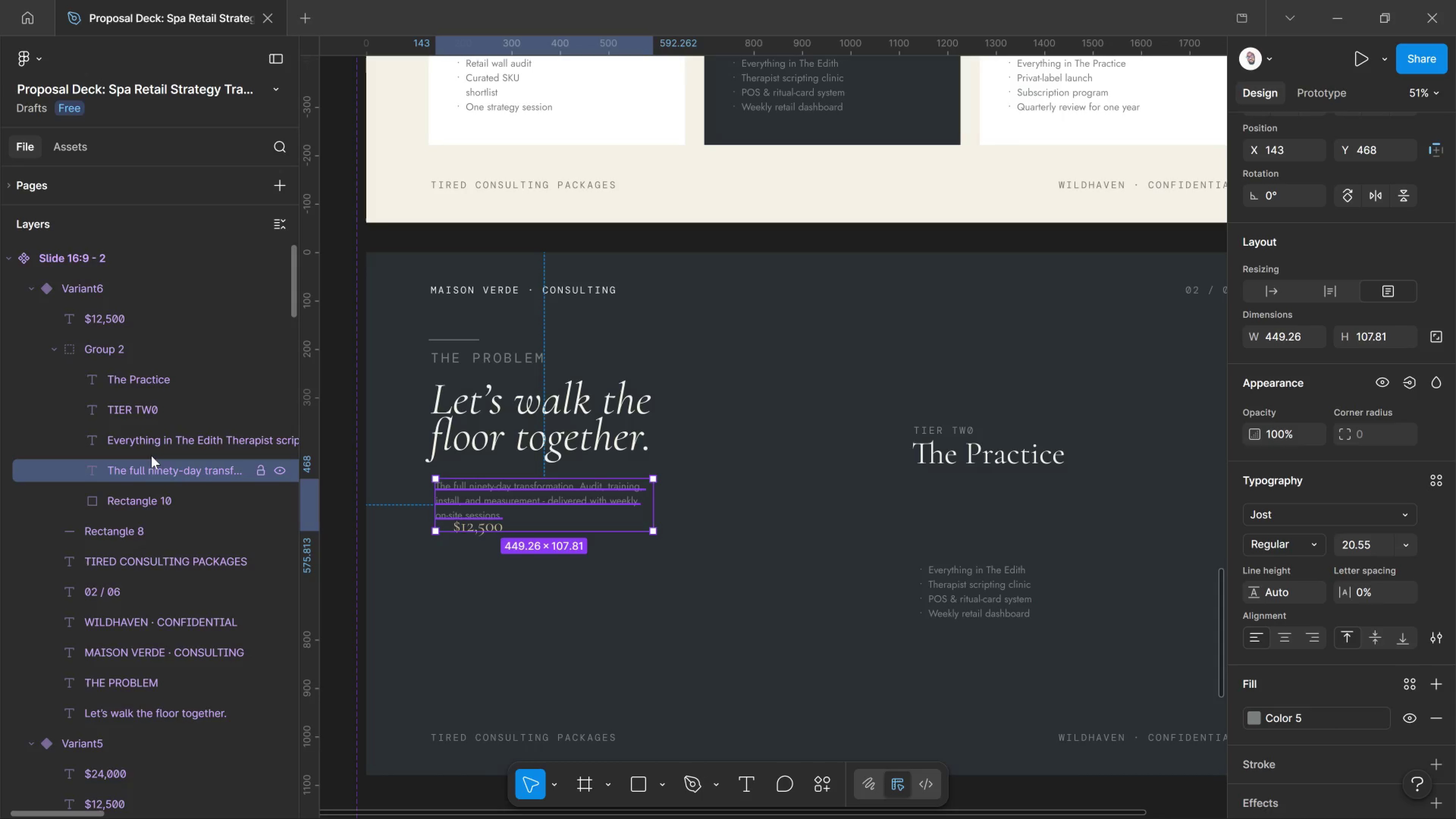 
left_click_drag(start_coordinate=[159, 467], to_coordinate=[140, 333])
 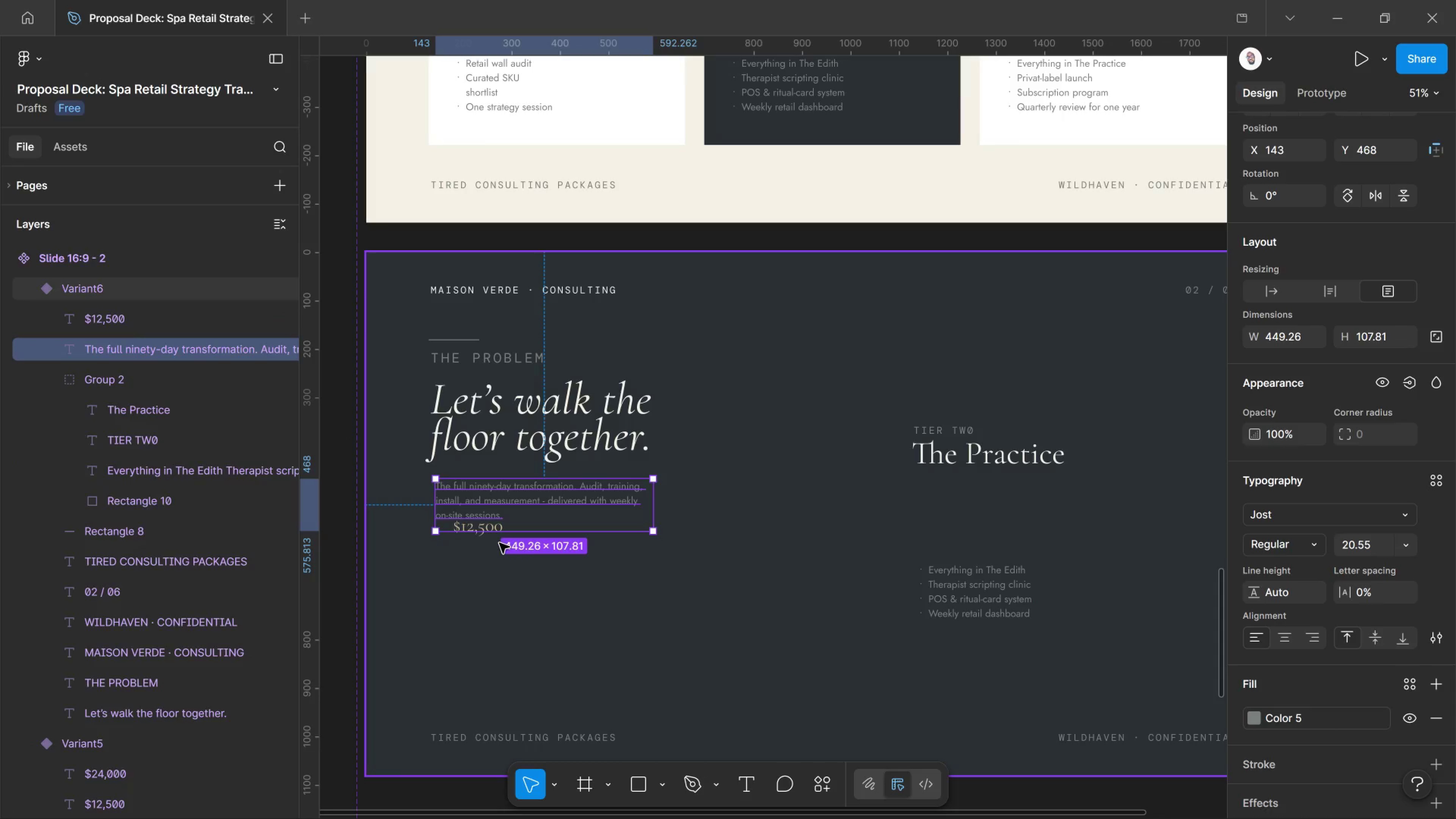 
hold_key(key=ControlLeft, duration=0.48)
 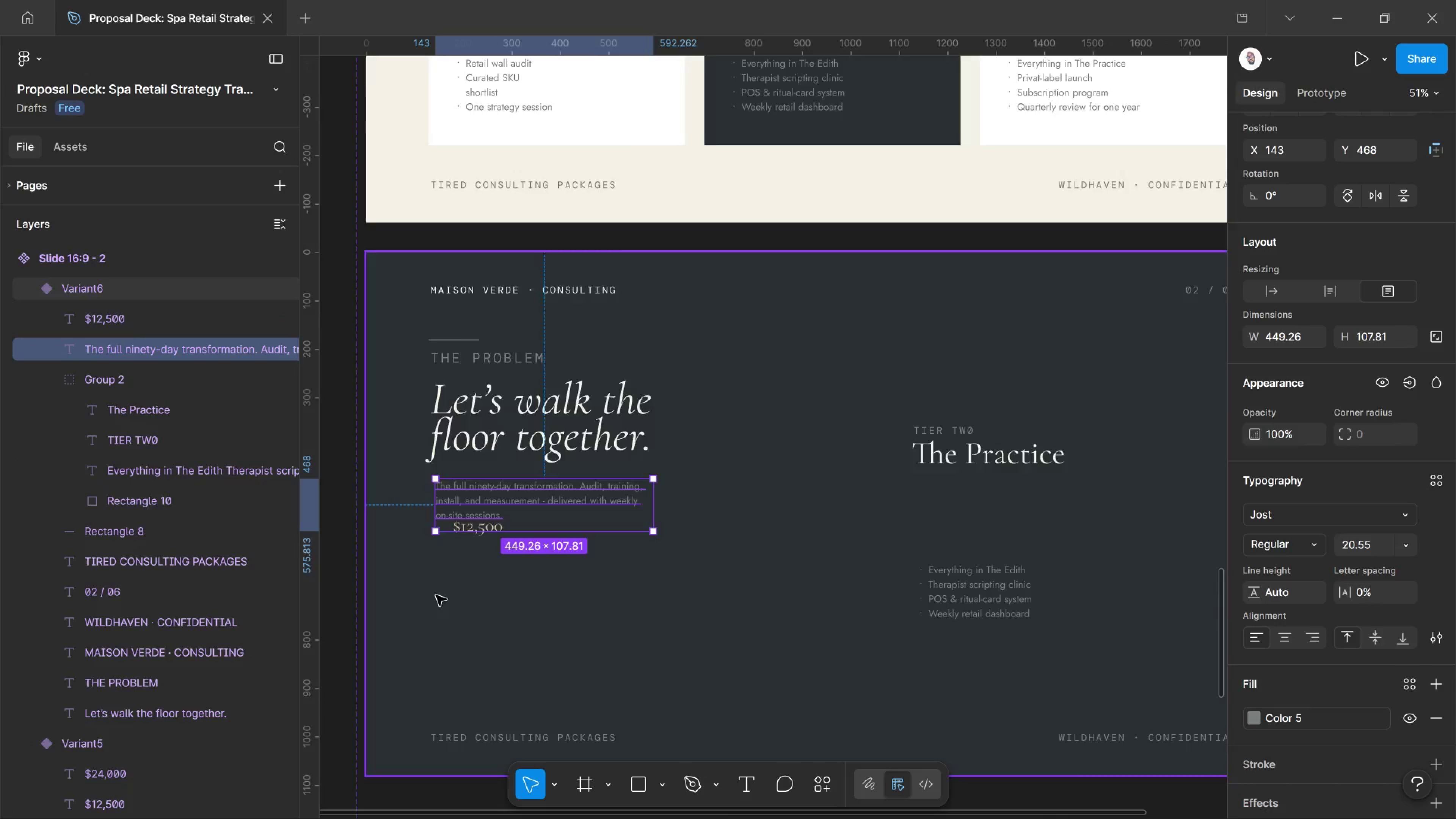 
hold_key(key=ControlLeft, duration=0.72)
 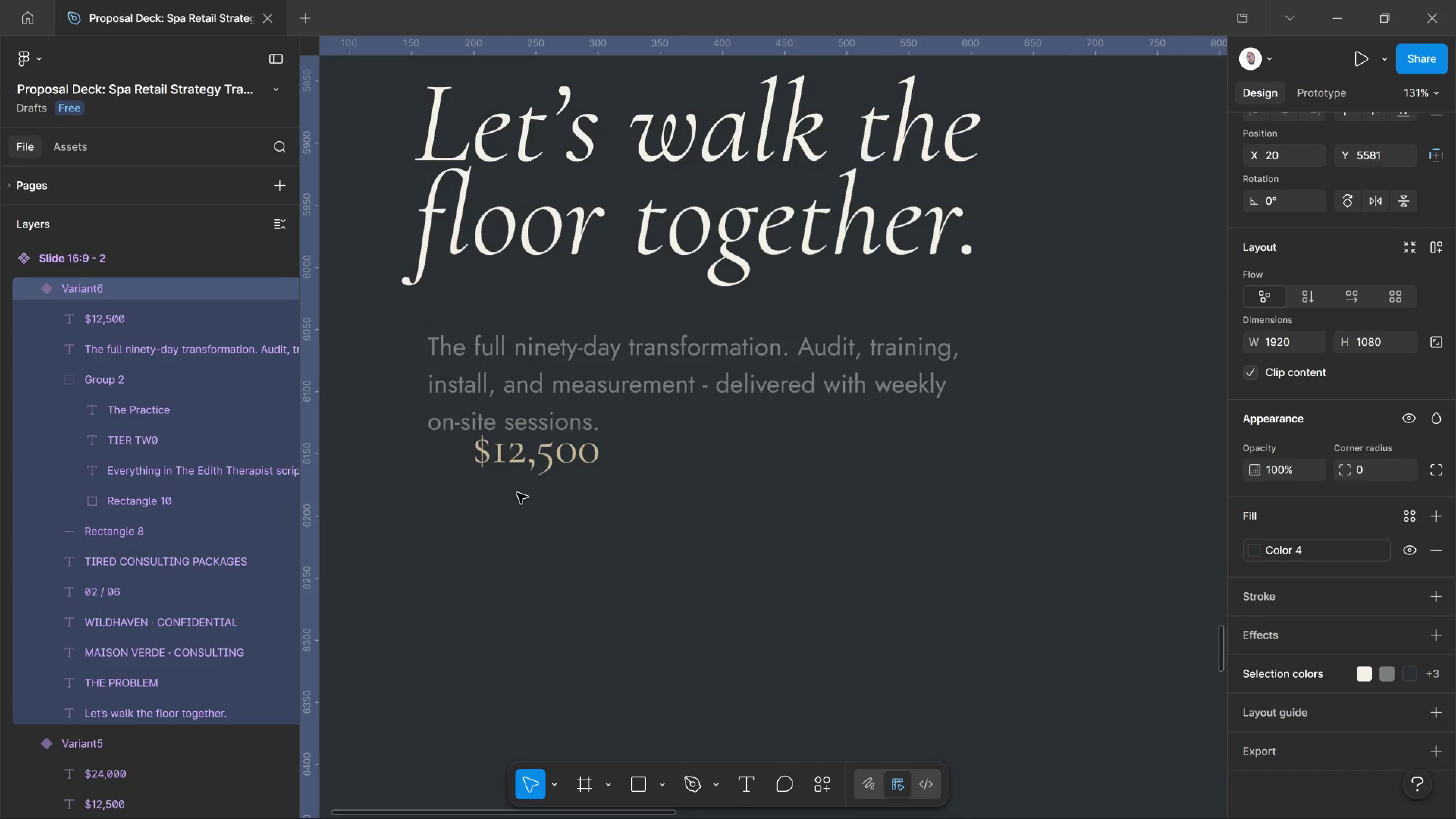 
left_click([465, 539])
 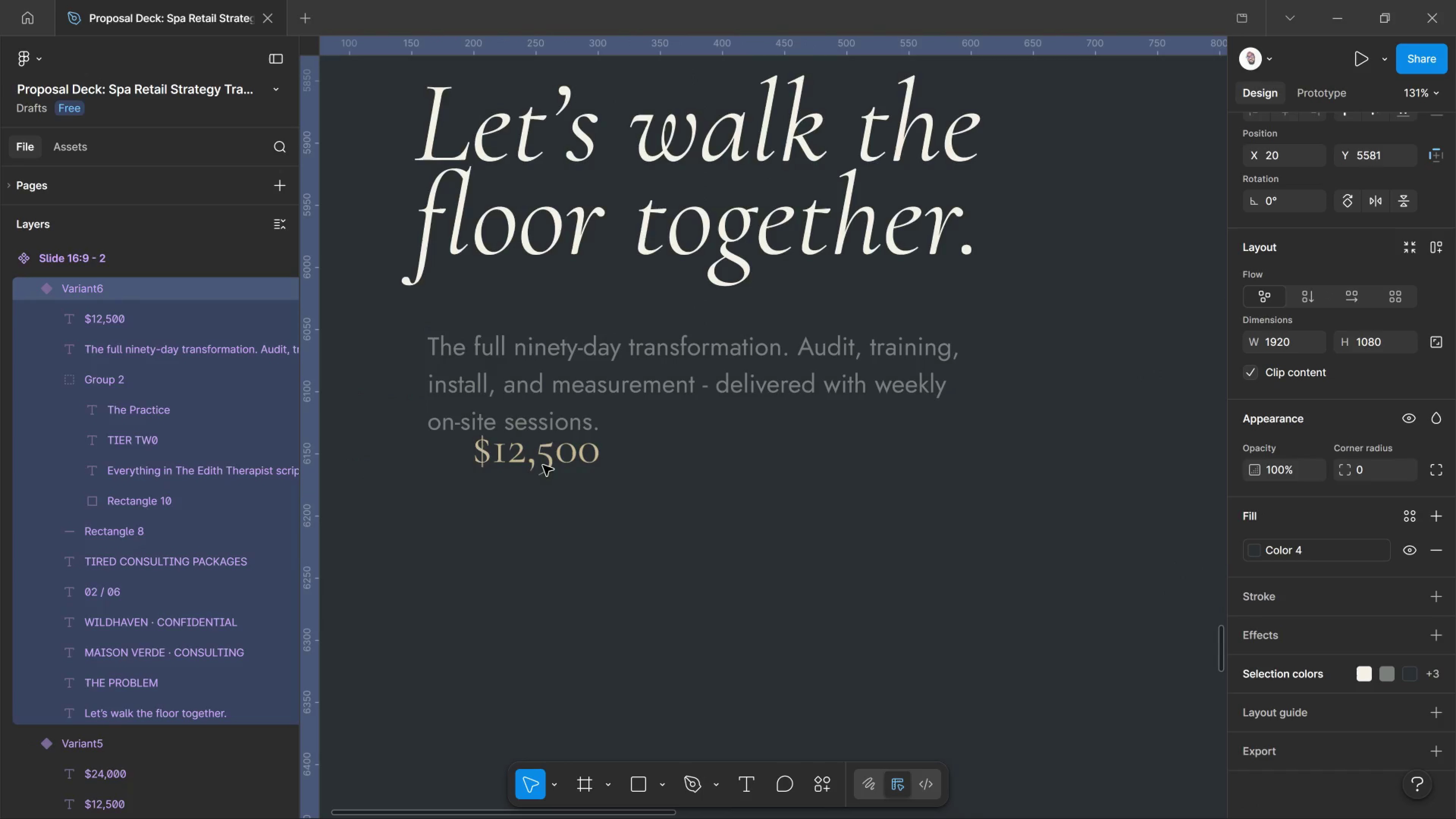 
scroll: coordinate [449, 568], scroll_direction: up, amount: 9.0
 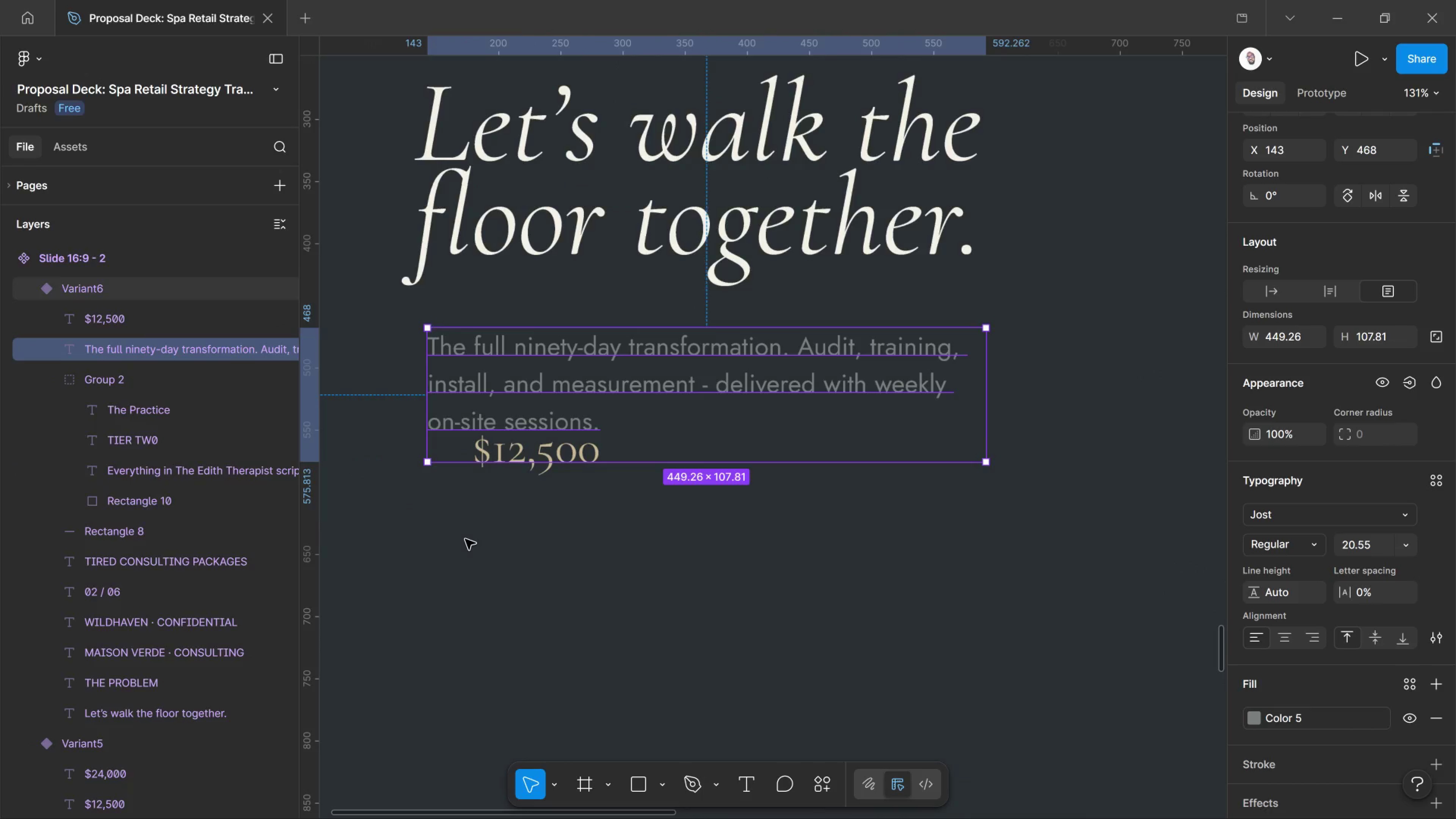 
hold_key(key=ControlLeft, duration=1.25)
left_click([545, 463])
 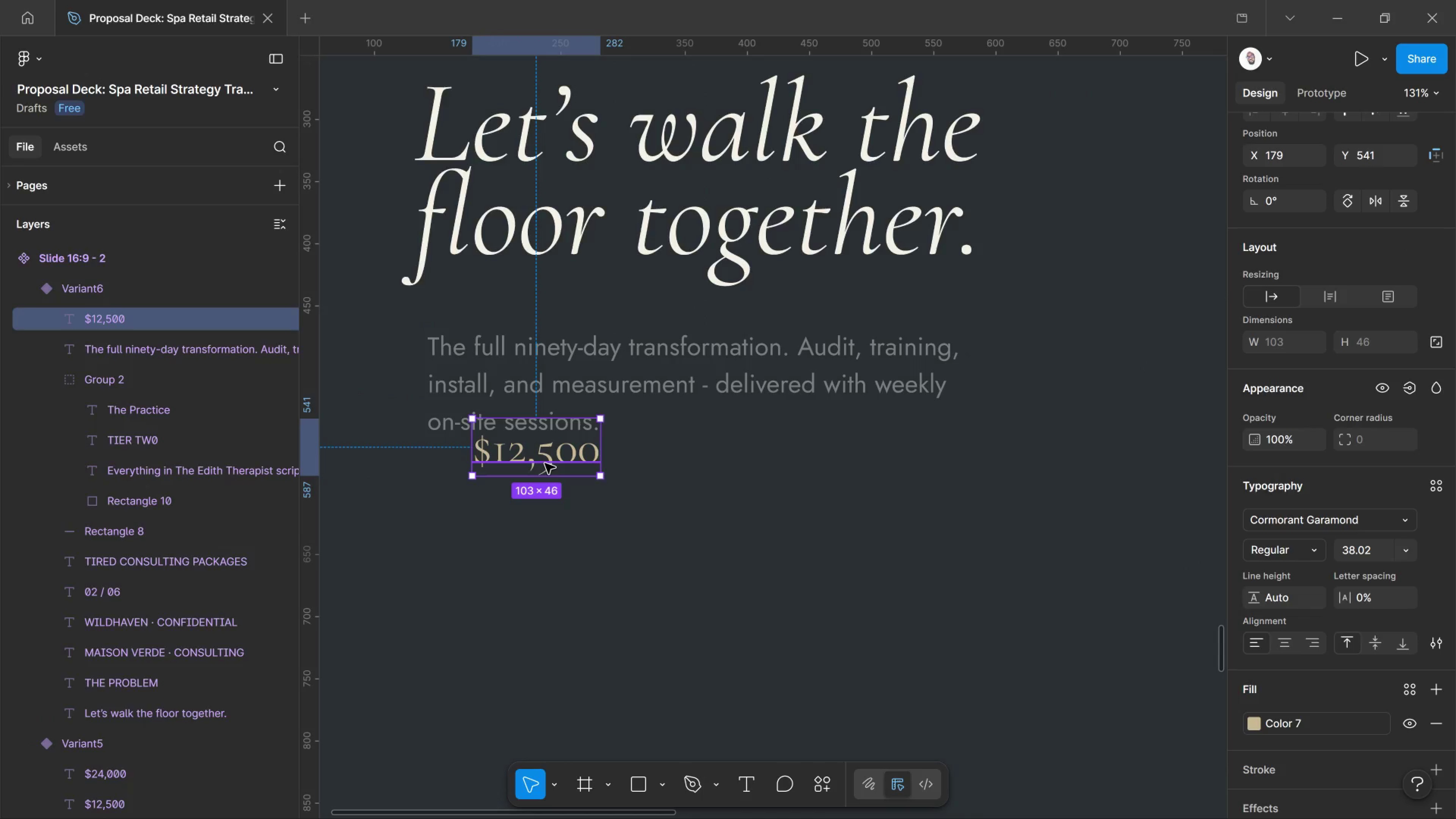 
left_click_drag(start_coordinate=[545, 463], to_coordinate=[537, 532])
 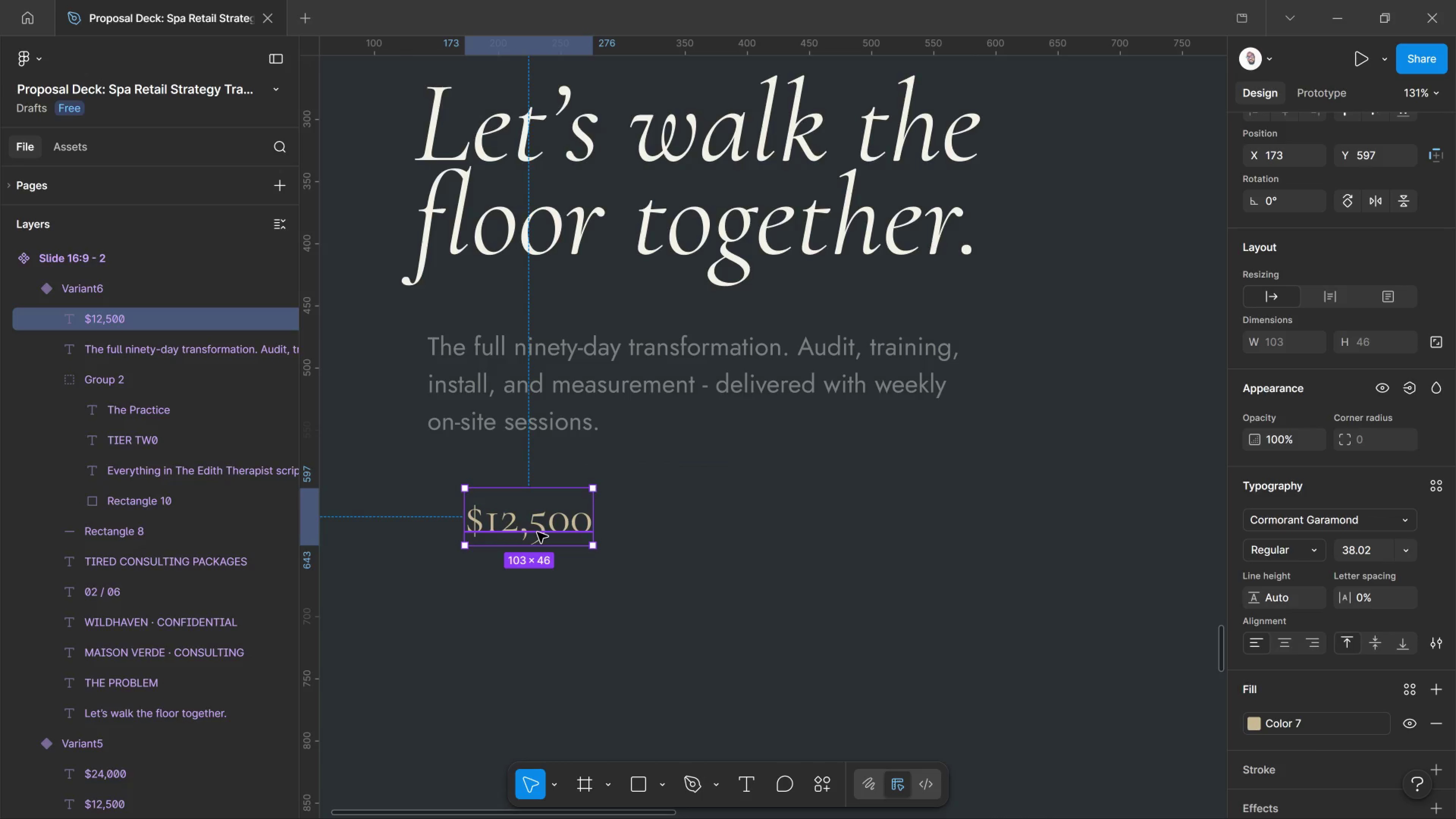 
scroll: coordinate [618, 581], scroll_direction: down, amount: 4.0
 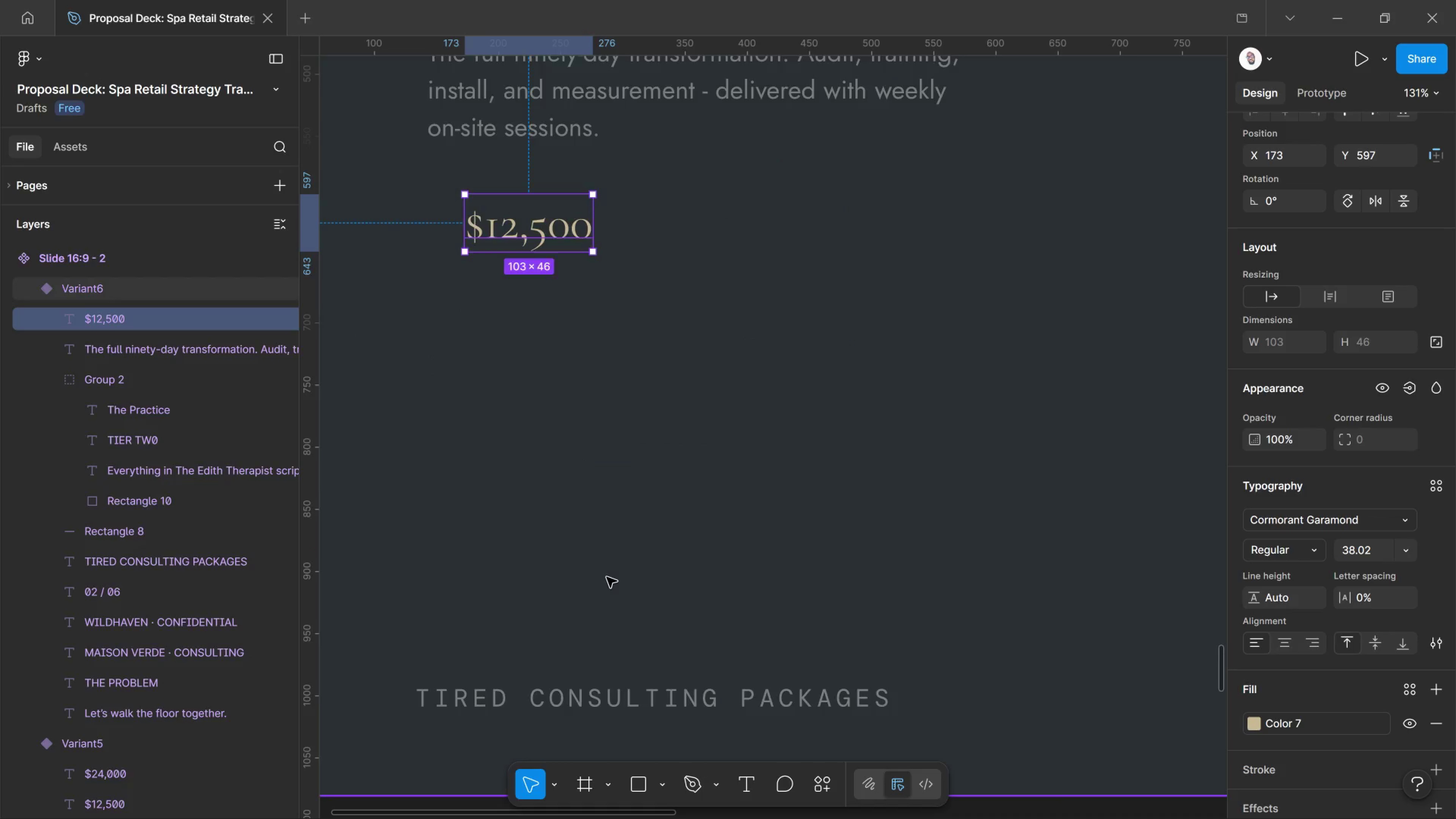 
scroll: coordinate [607, 577], scroll_direction: up, amount: 1.0
 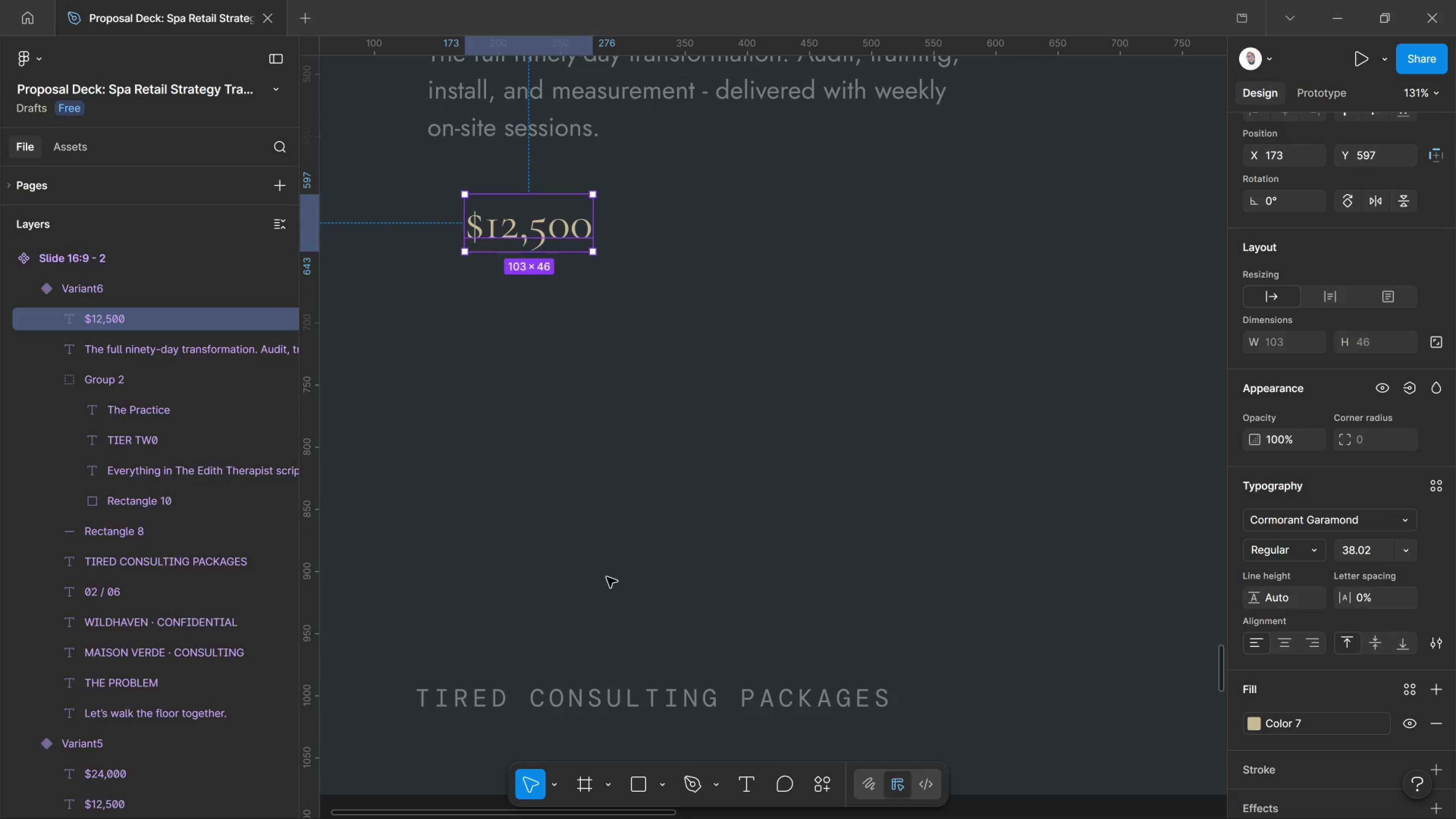 
scroll: coordinate [607, 577], scroll_direction: down, amount: 1.0
 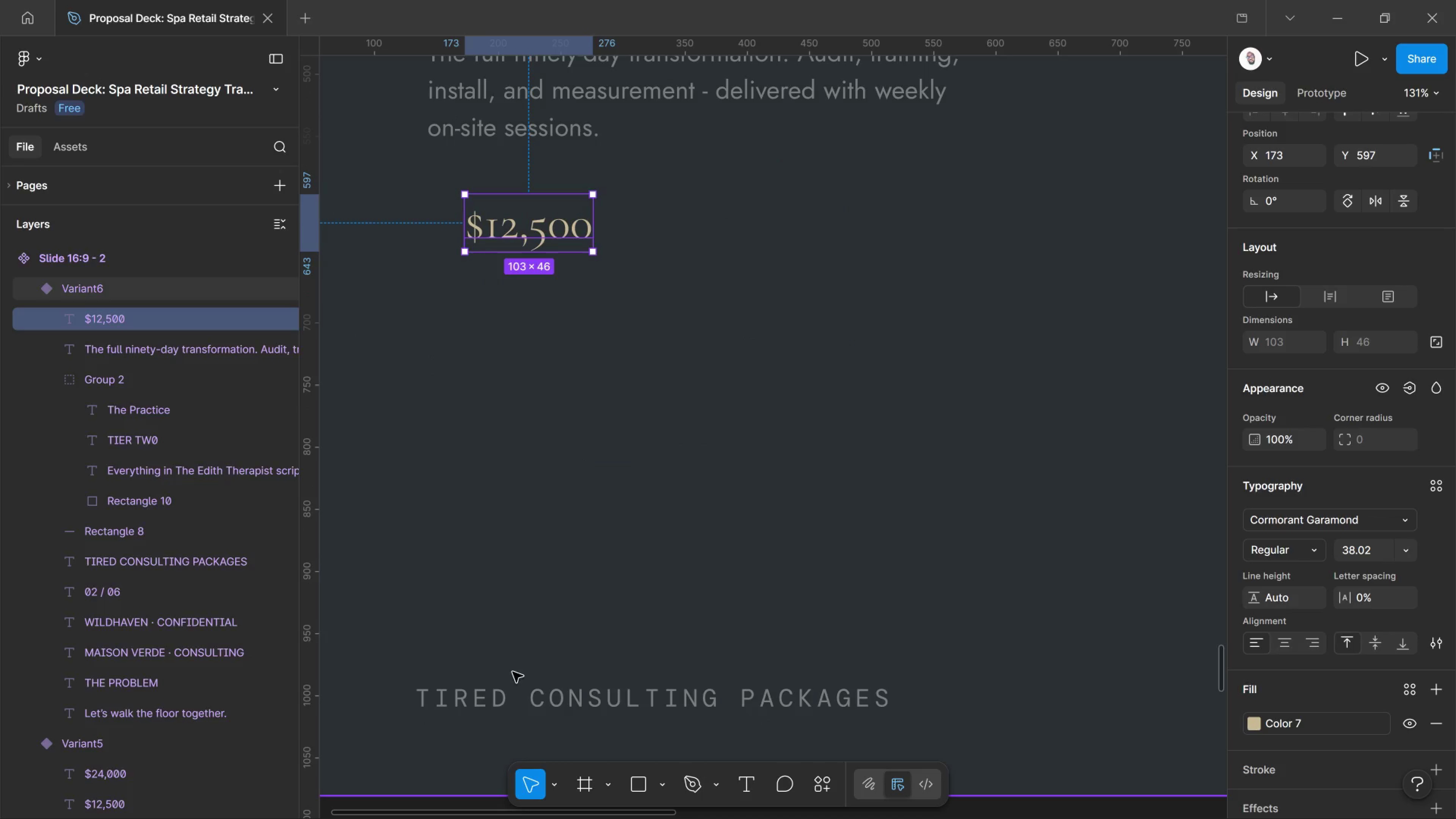 
double_click([503, 697])
 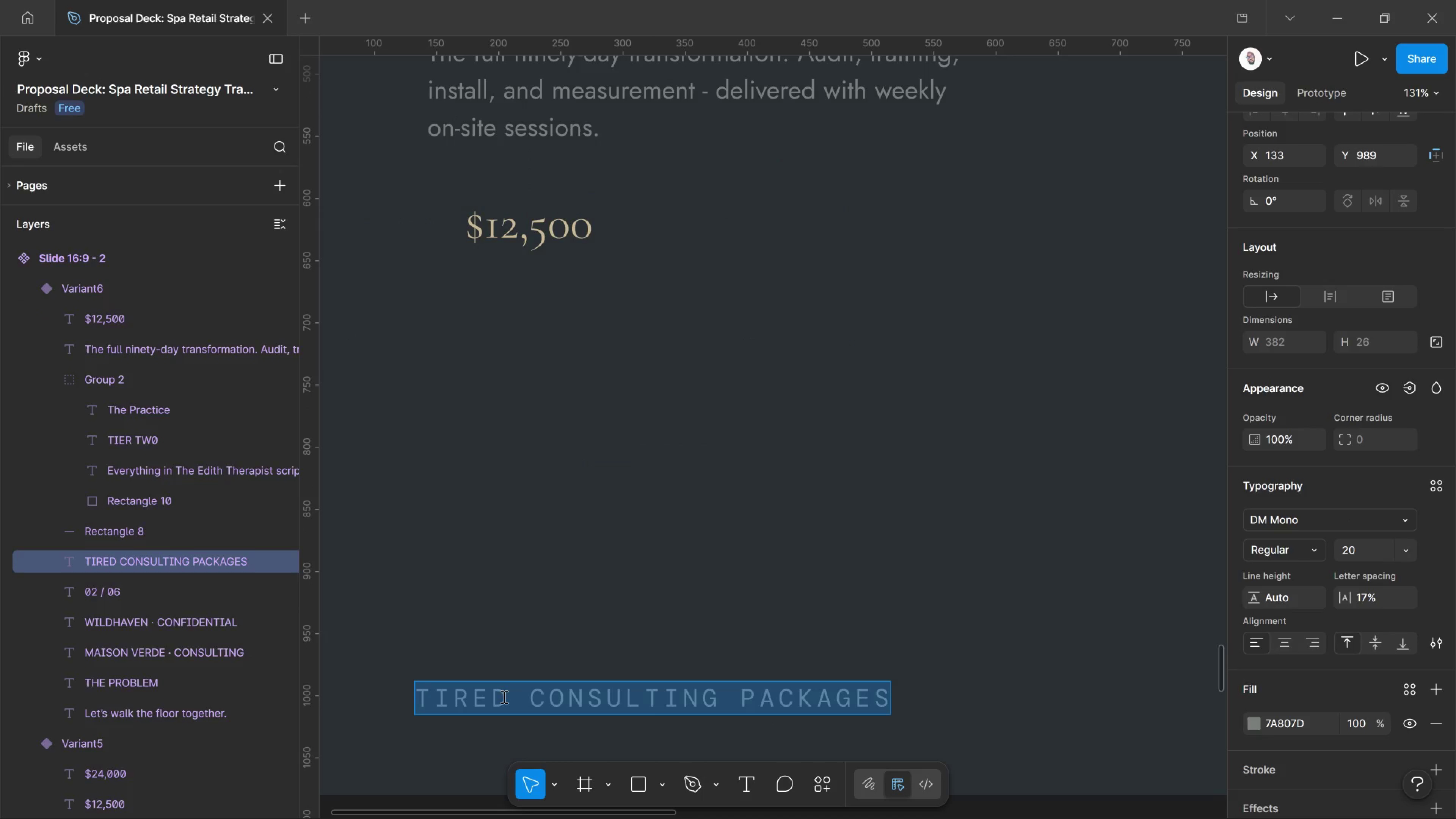 
type(Fo)
key(Backspace)
type(OUNDER )
 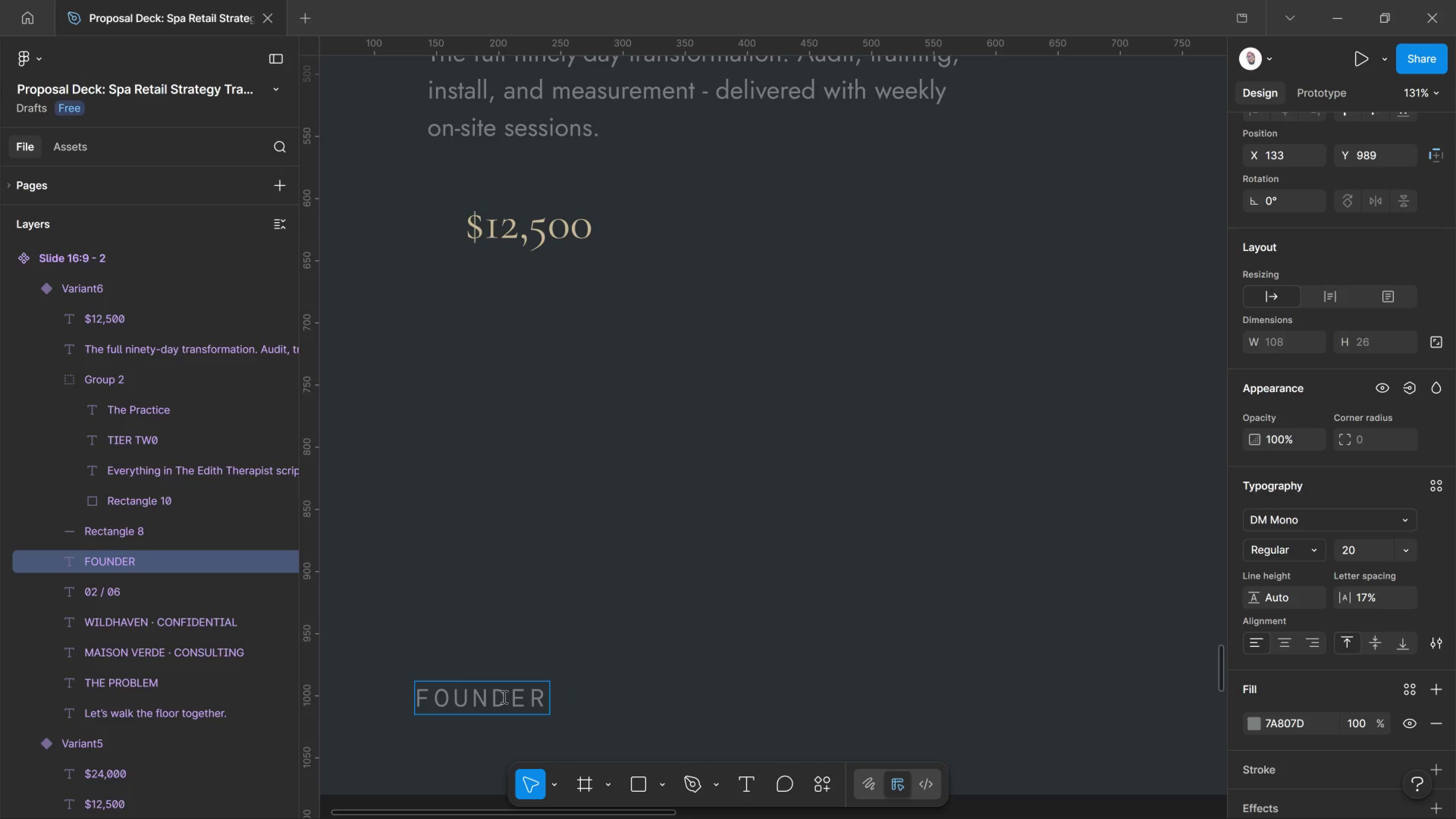 
key(Meta+V)
 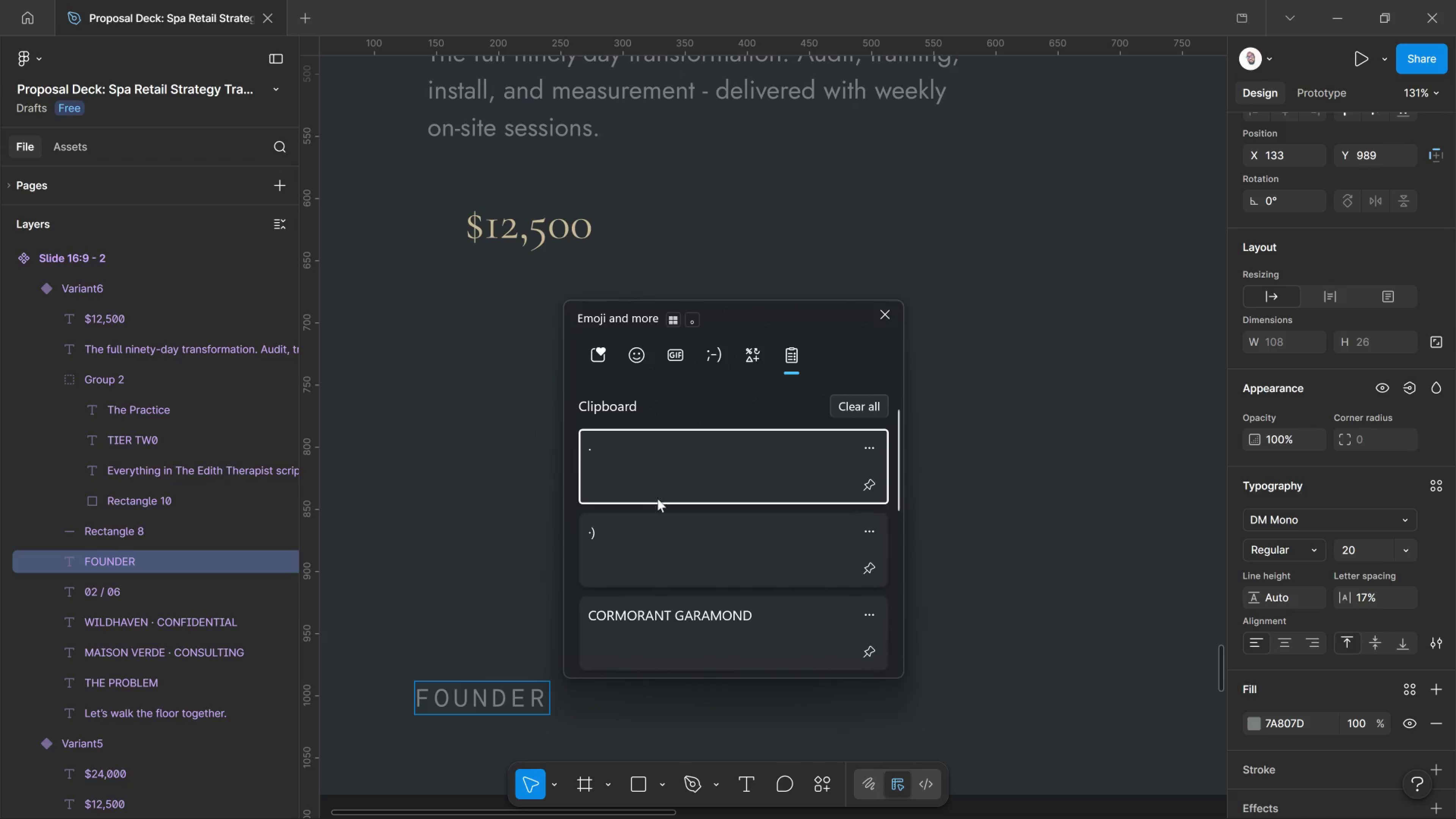 
left_click([659, 486])
 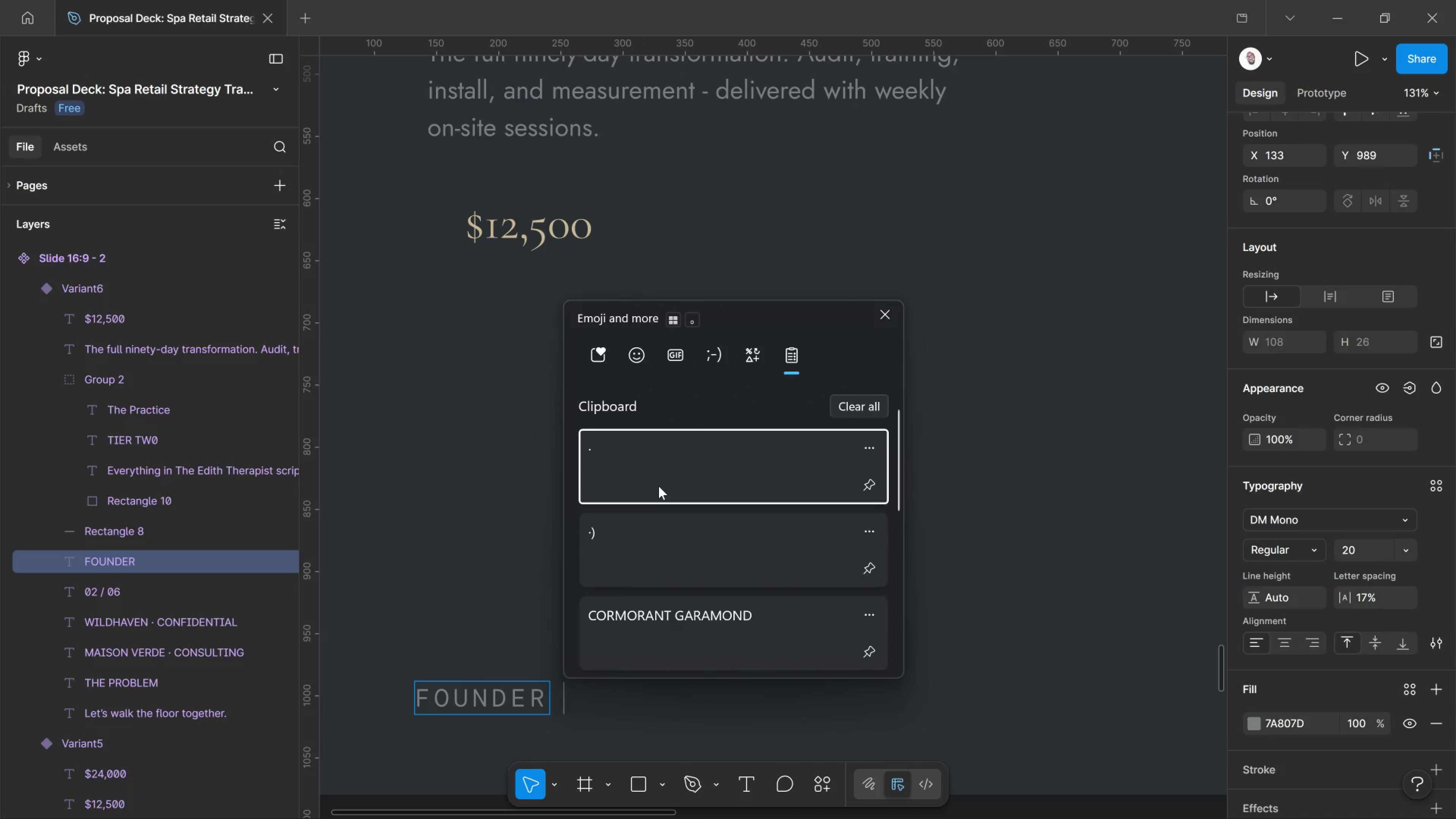 
key(Control+ControlLeft)
 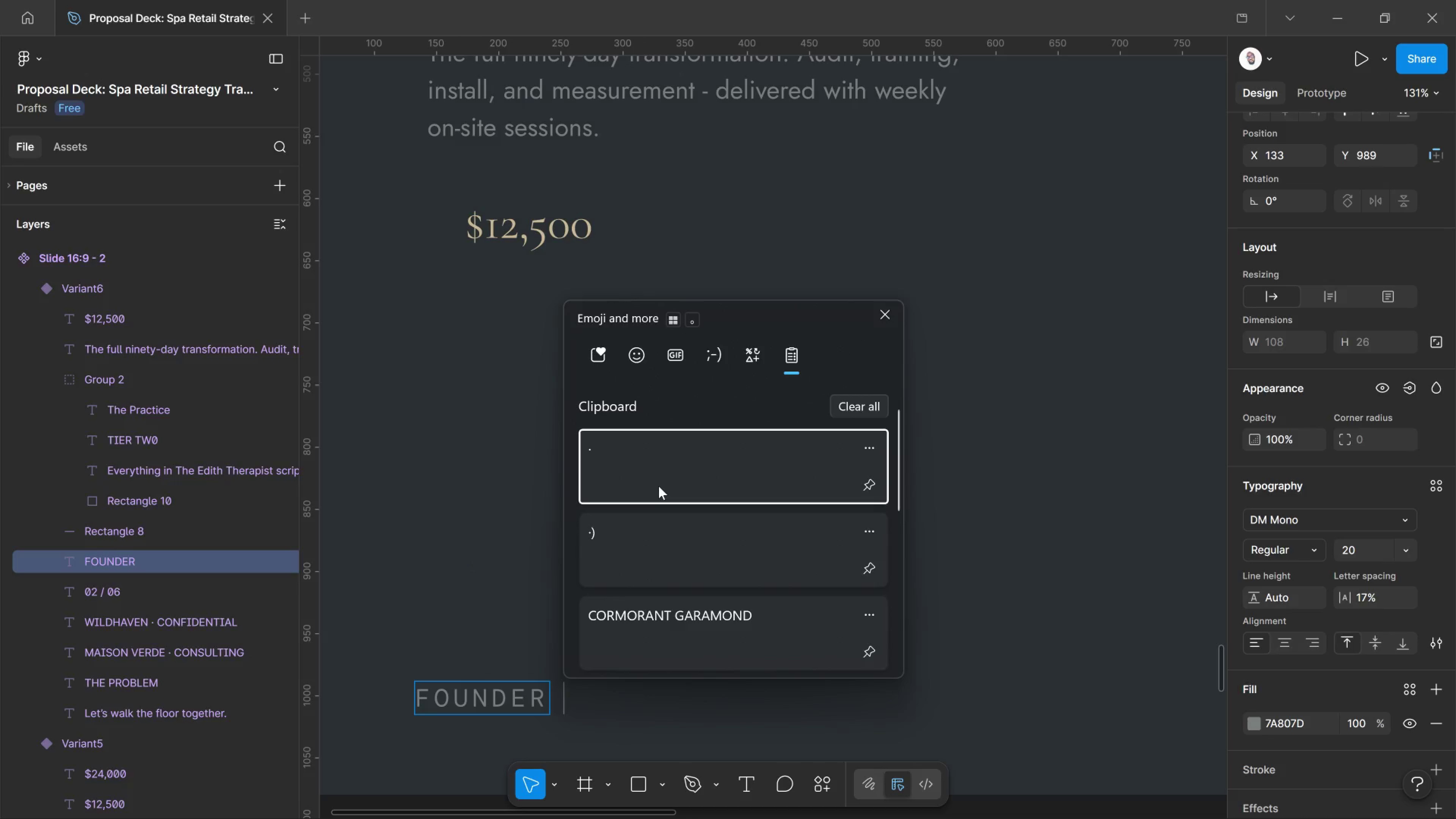 
key(Control+V)
 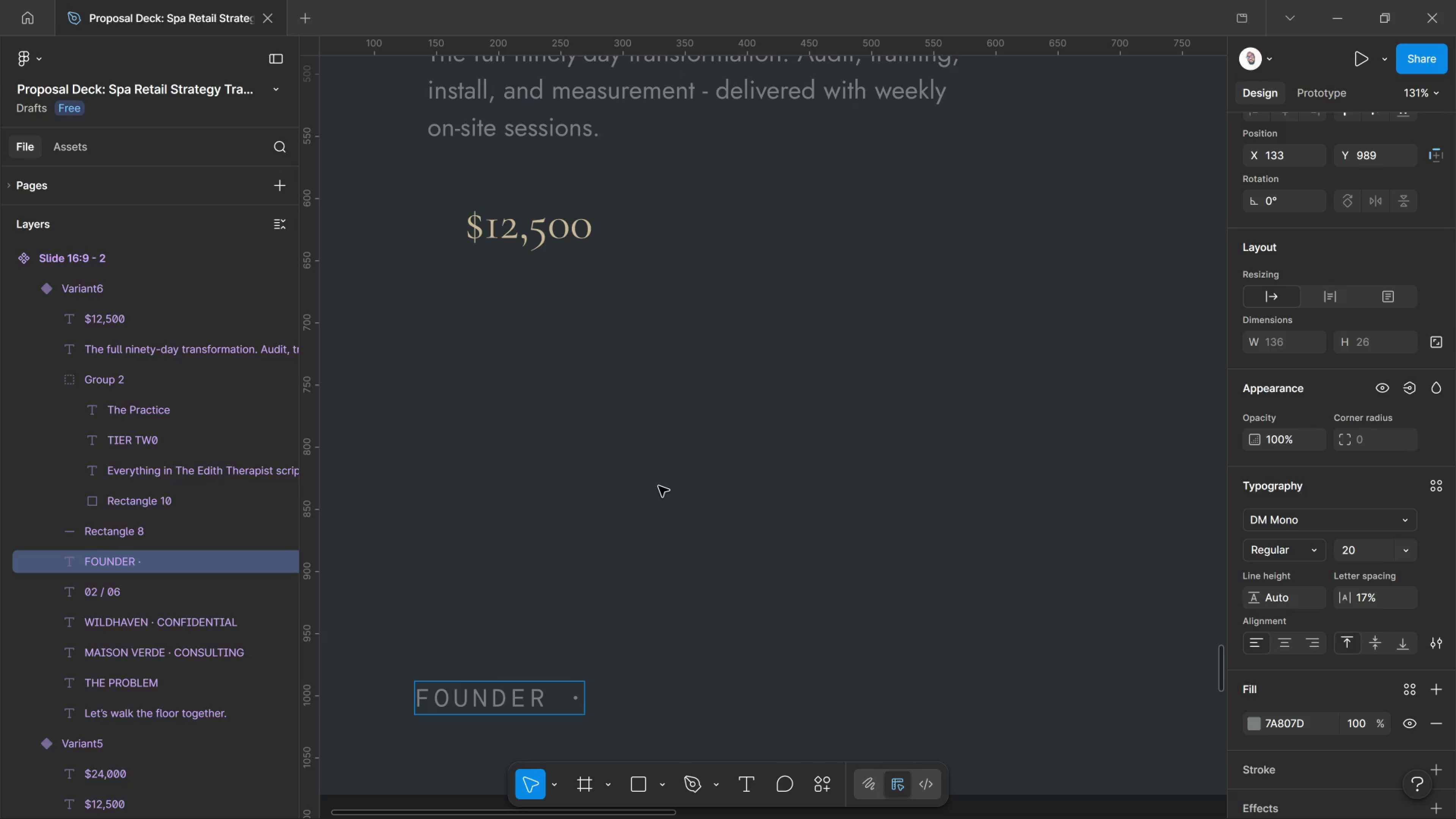 
key(Space)
 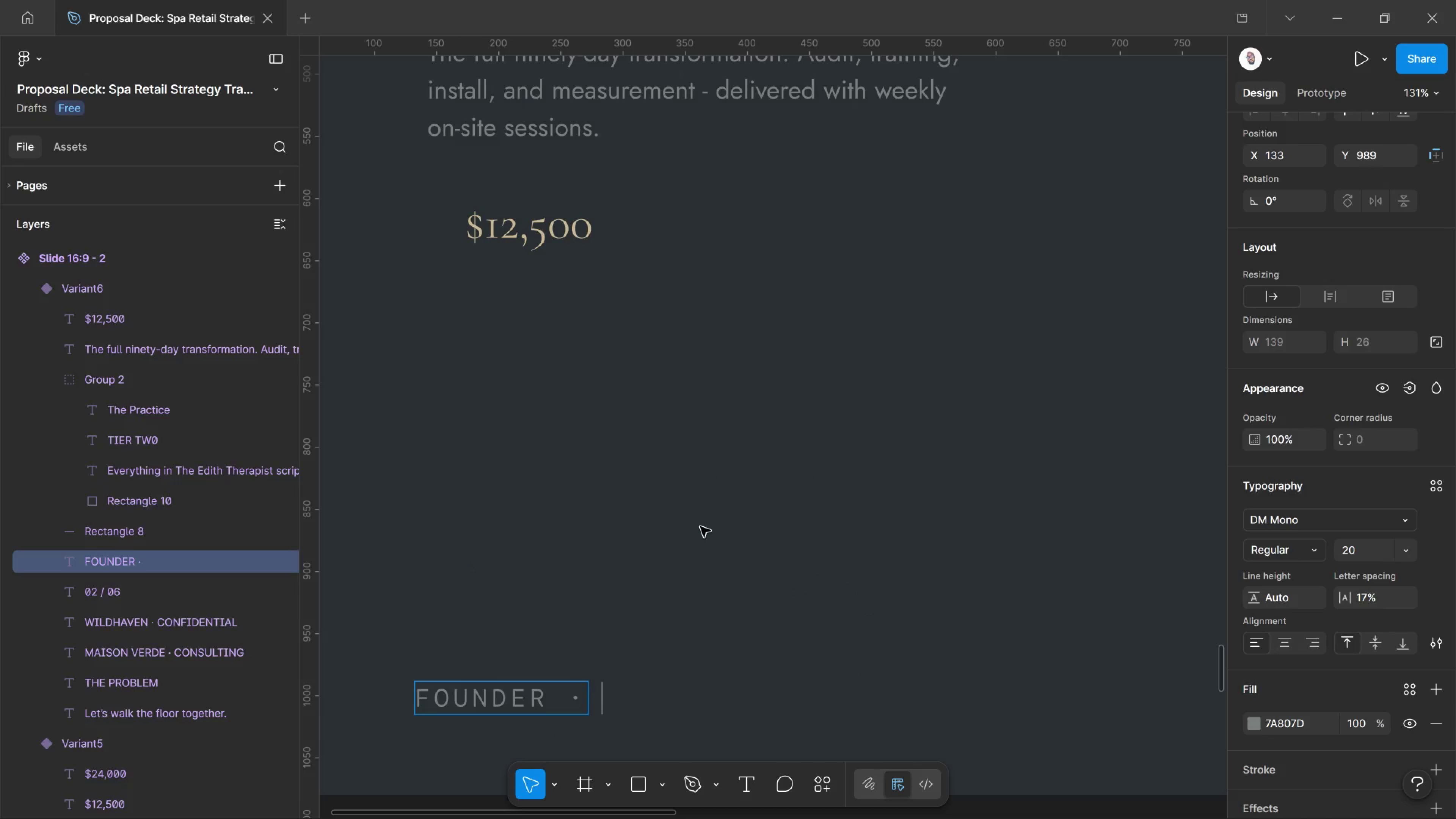 
type(MAISON VERDE CONSULTING)
 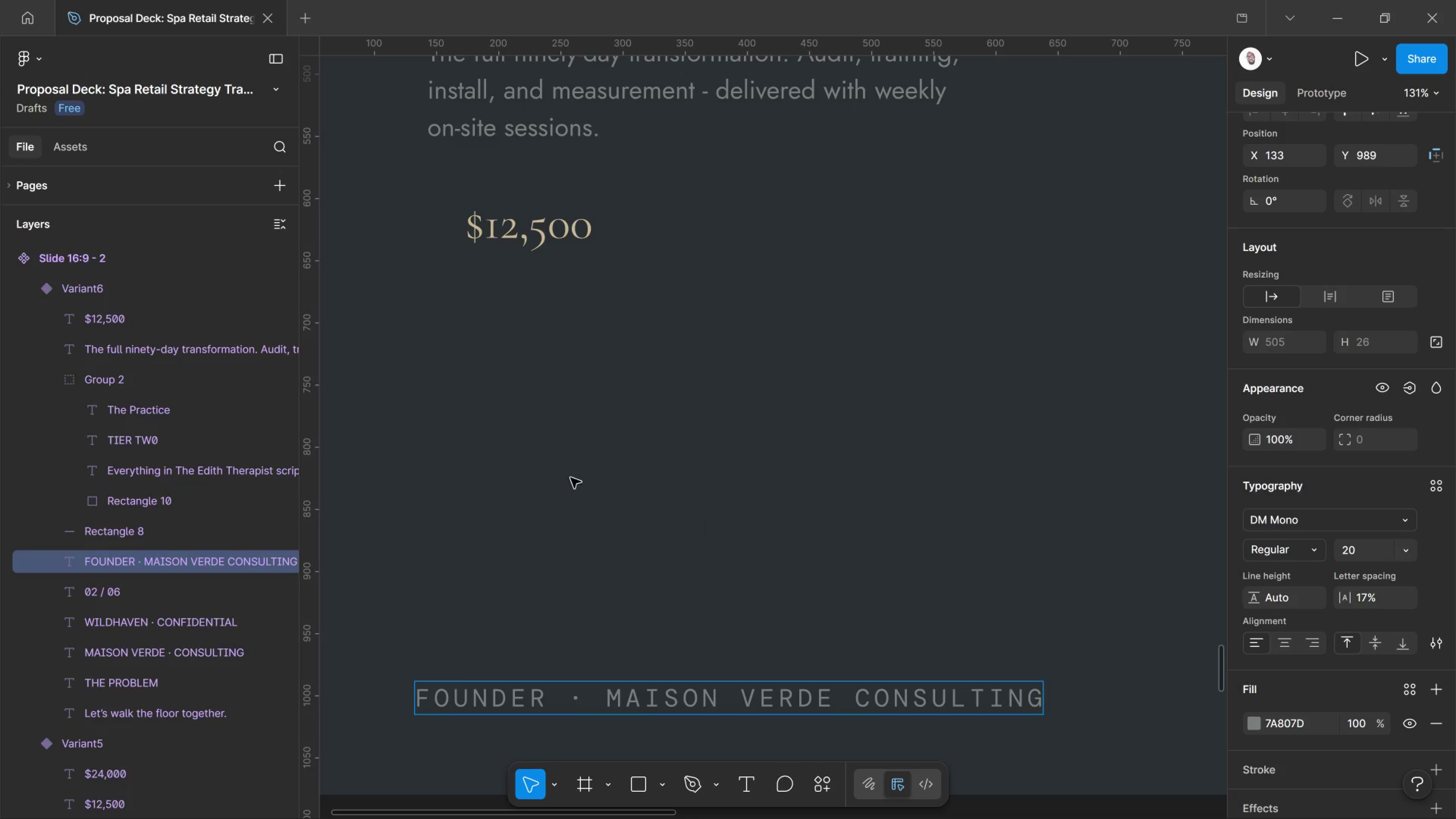 
left_click([453, 342])
 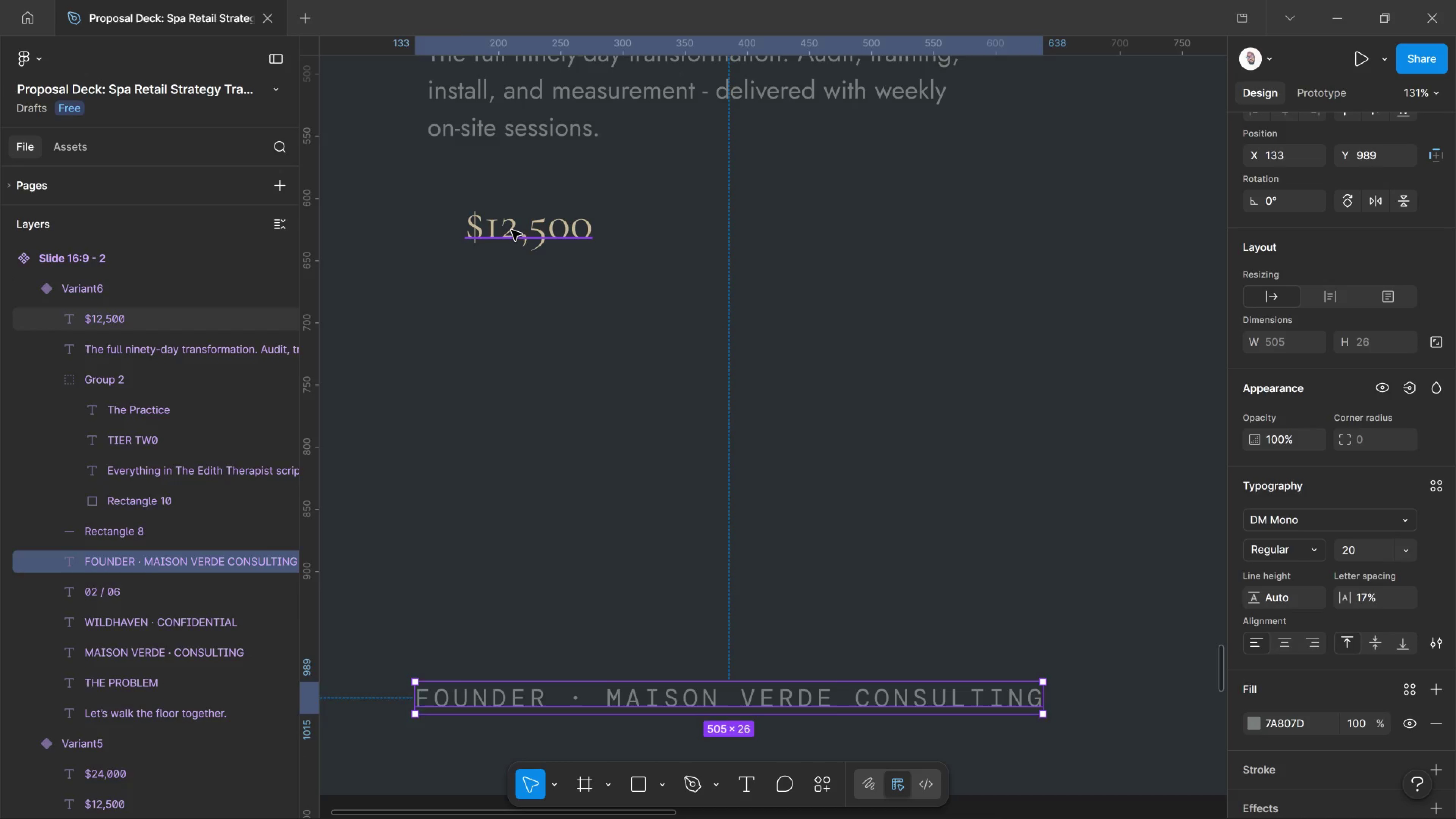 
left_click([511, 230])
 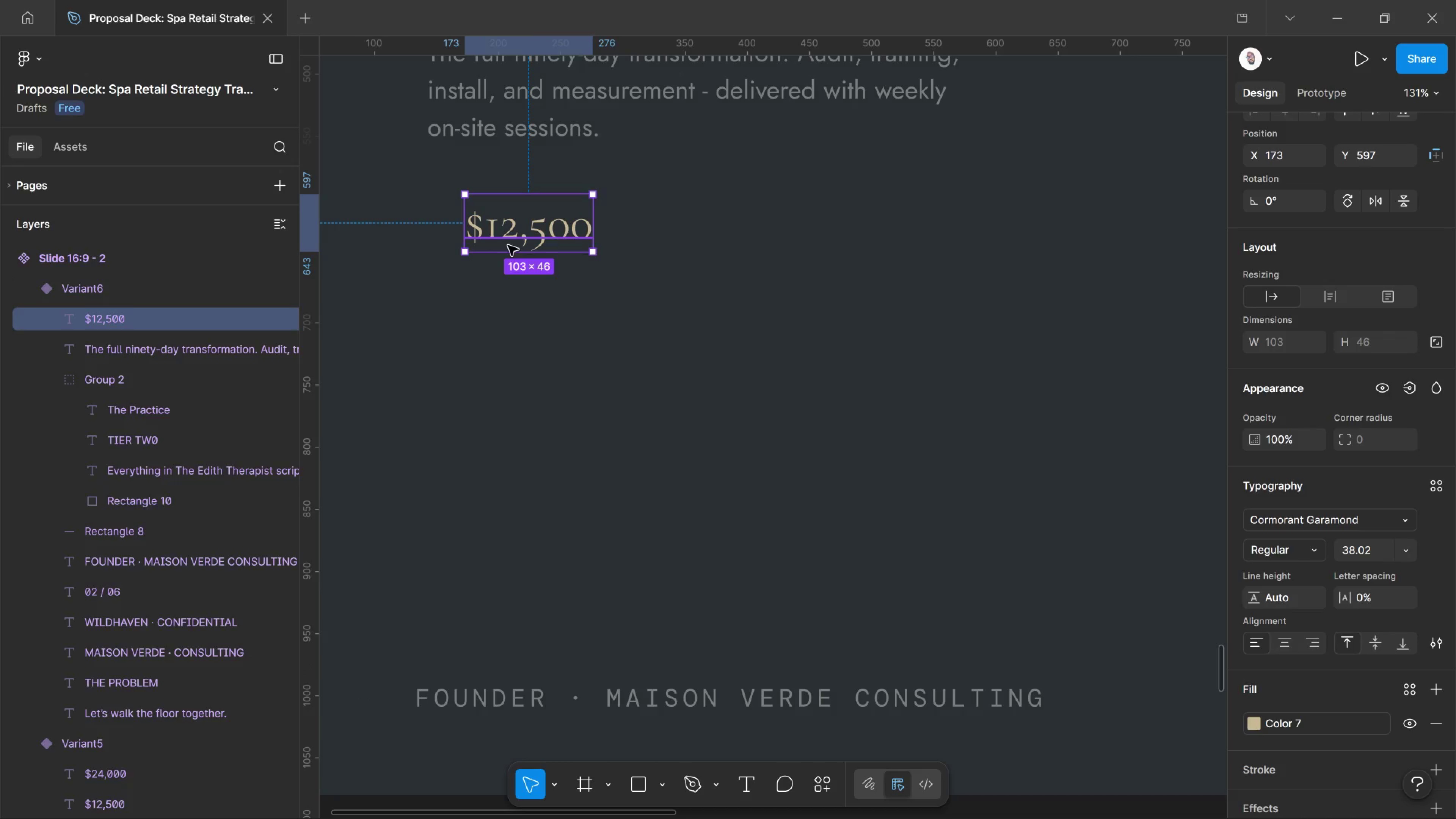 
left_click_drag(start_coordinate=[511, 230], to_coordinate=[463, 651])
 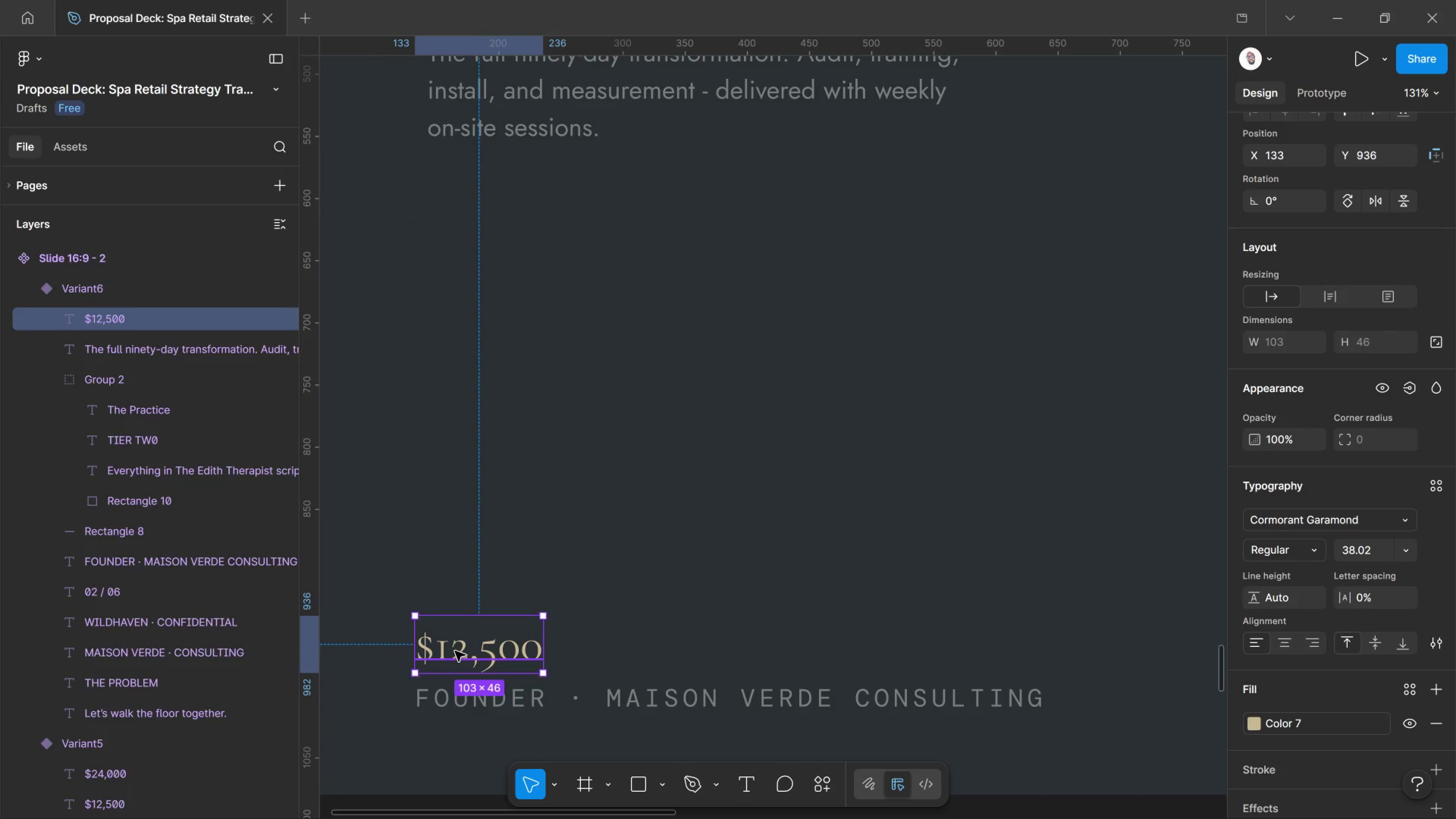 
double_click([455, 651])
 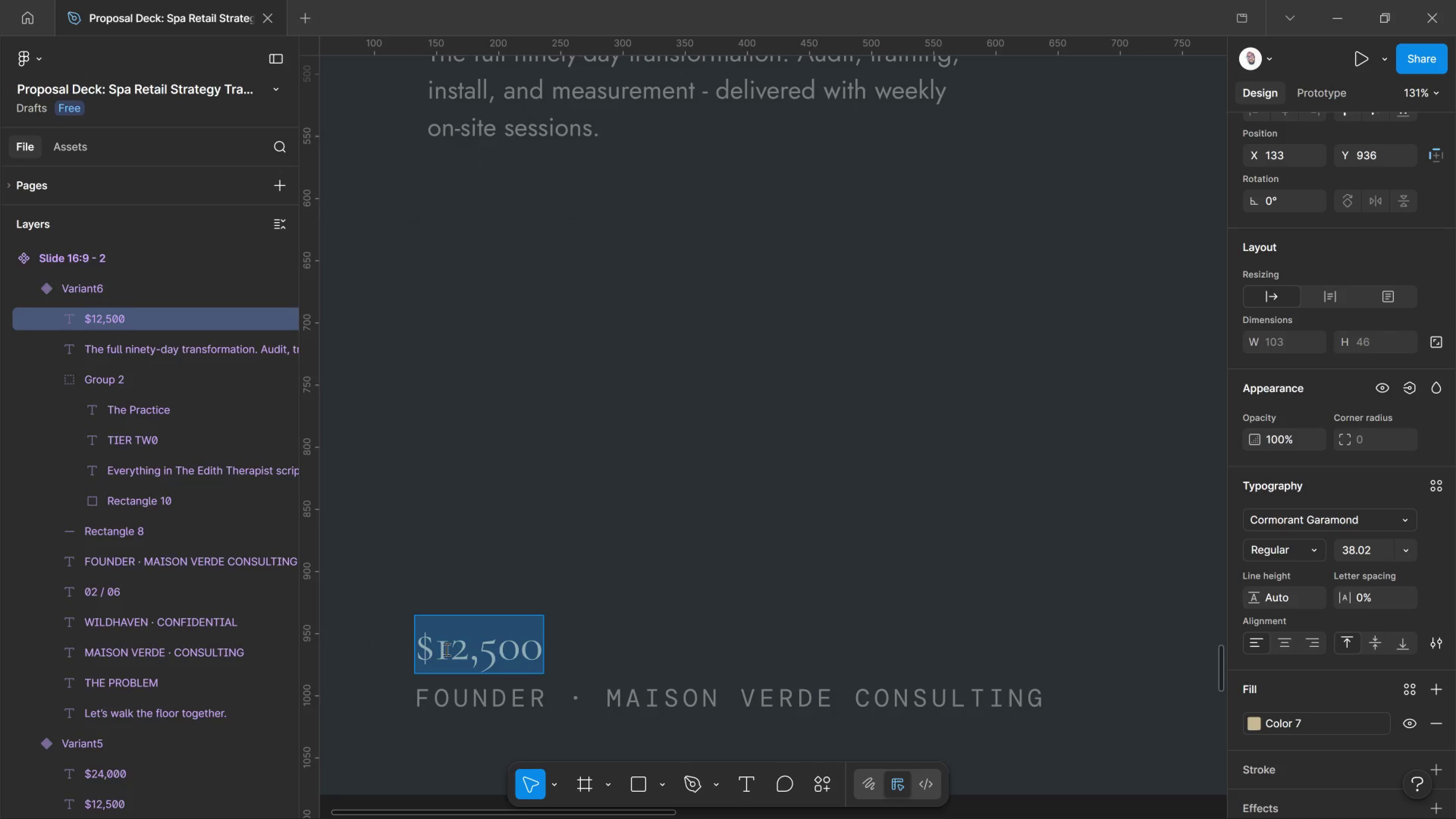 
type(Elena Marchetti)
 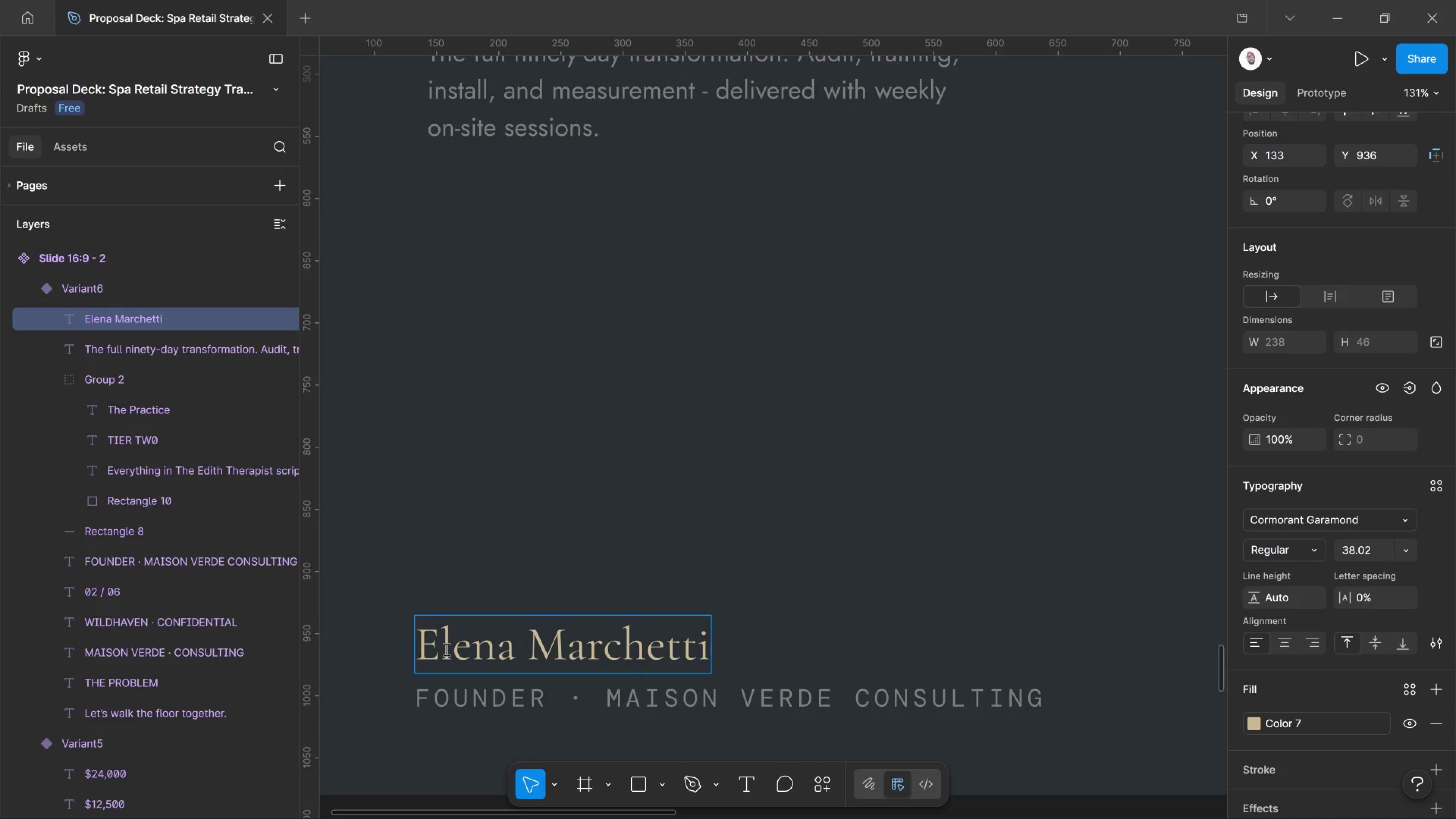 
key(Control+A)
 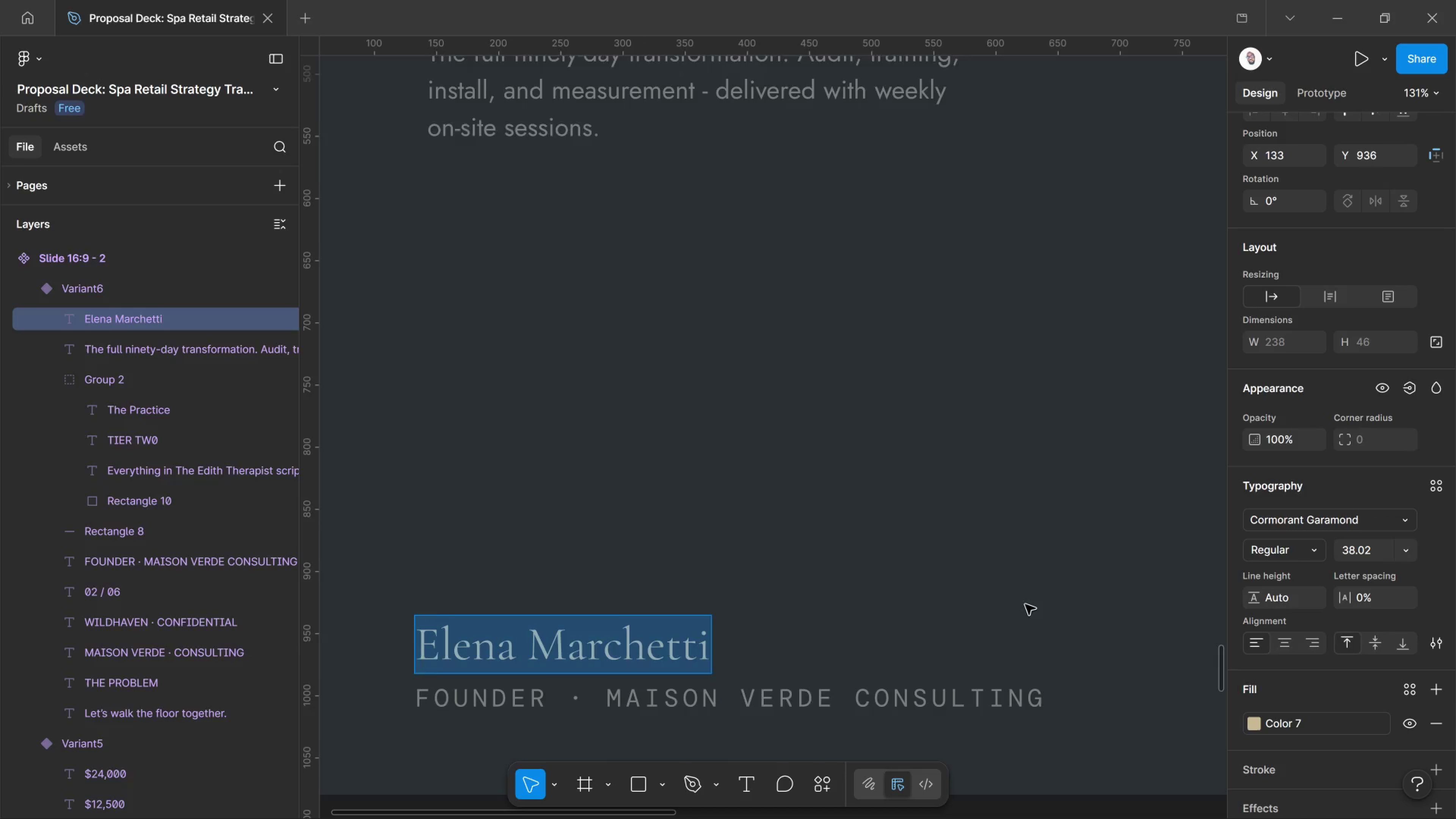 
scroll: coordinate [1193, 676], scroll_direction: down, amount: 2.0
 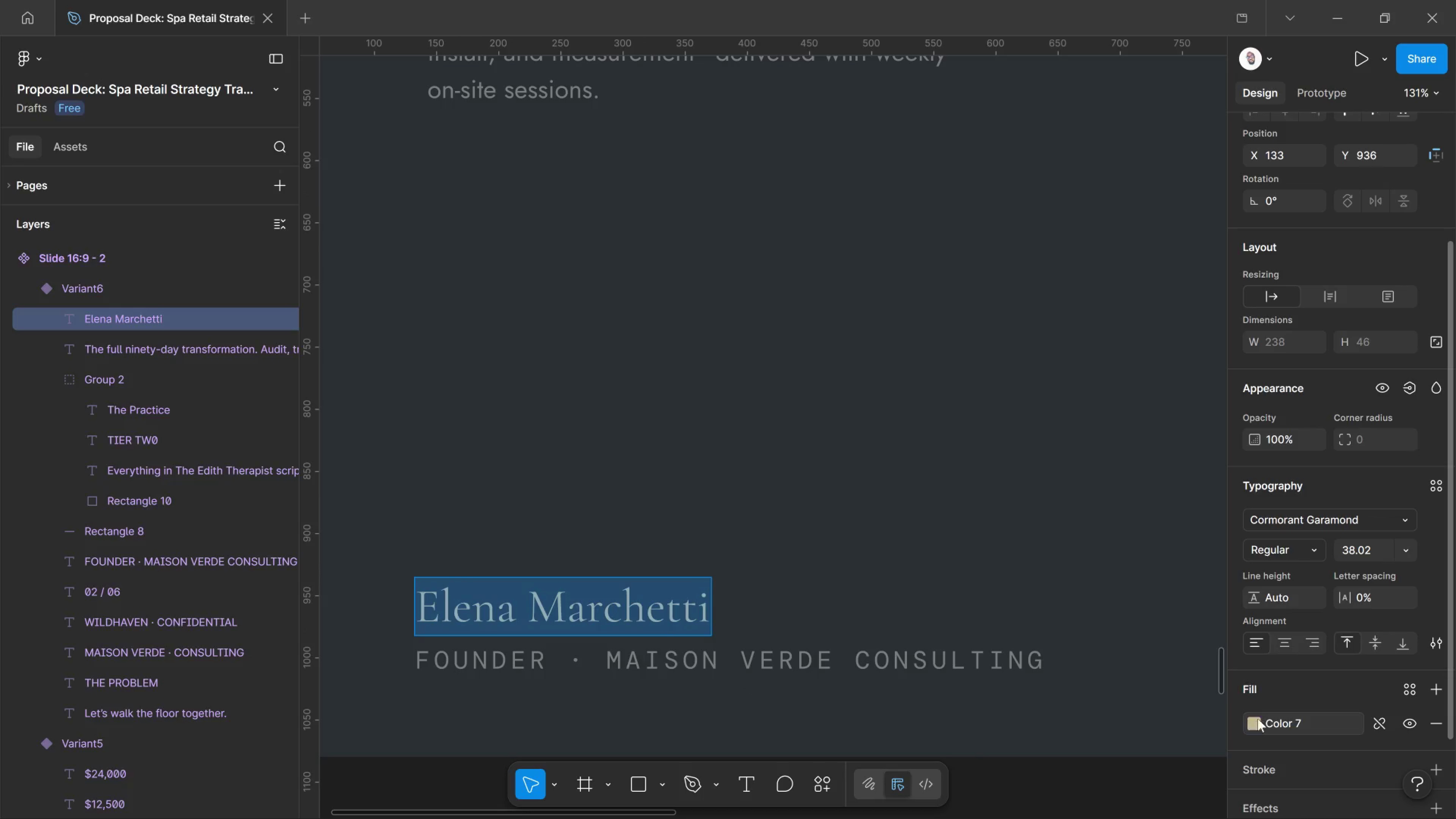 
left_click([1254, 717])
 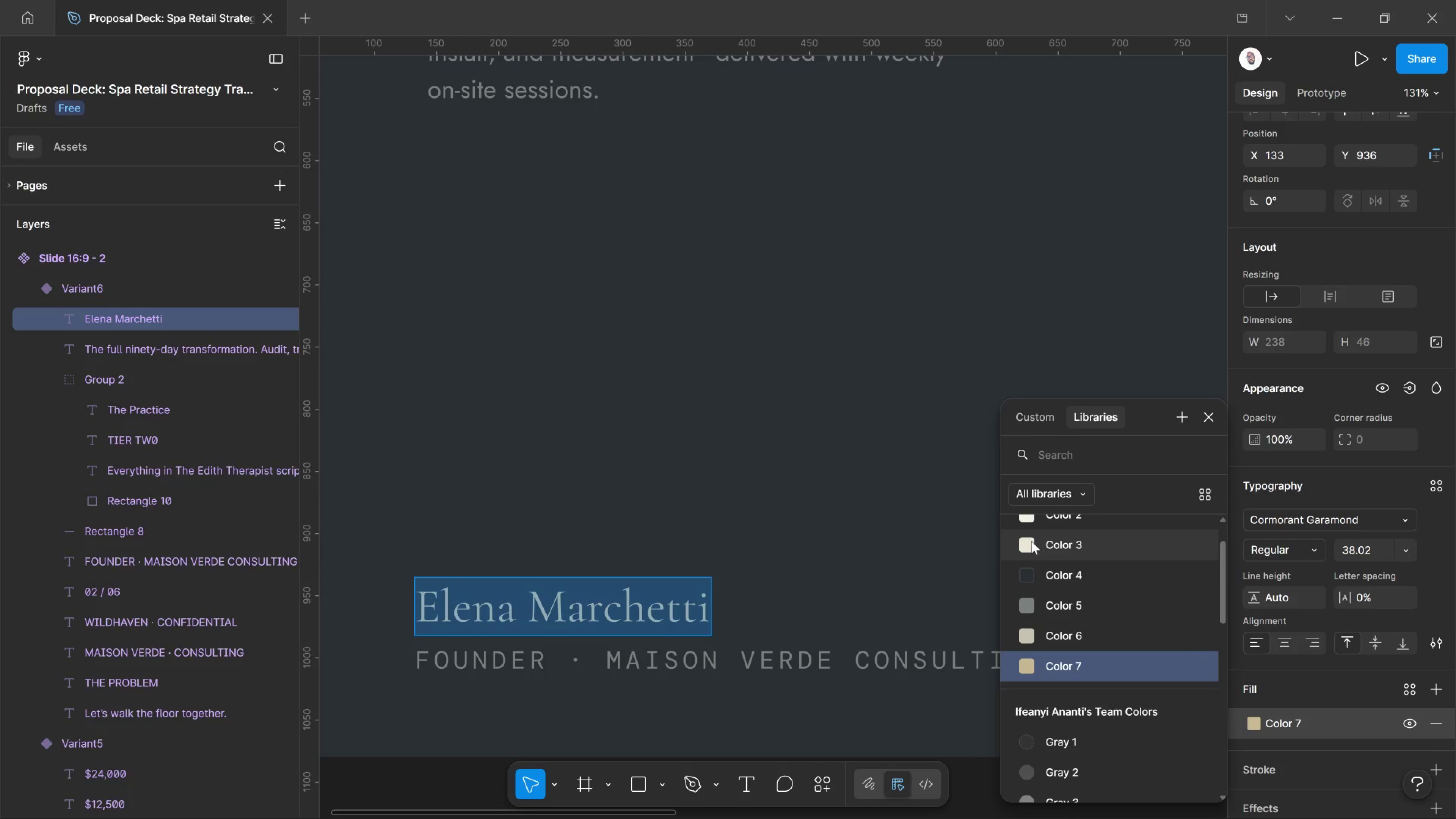 
left_click([1031, 541])
 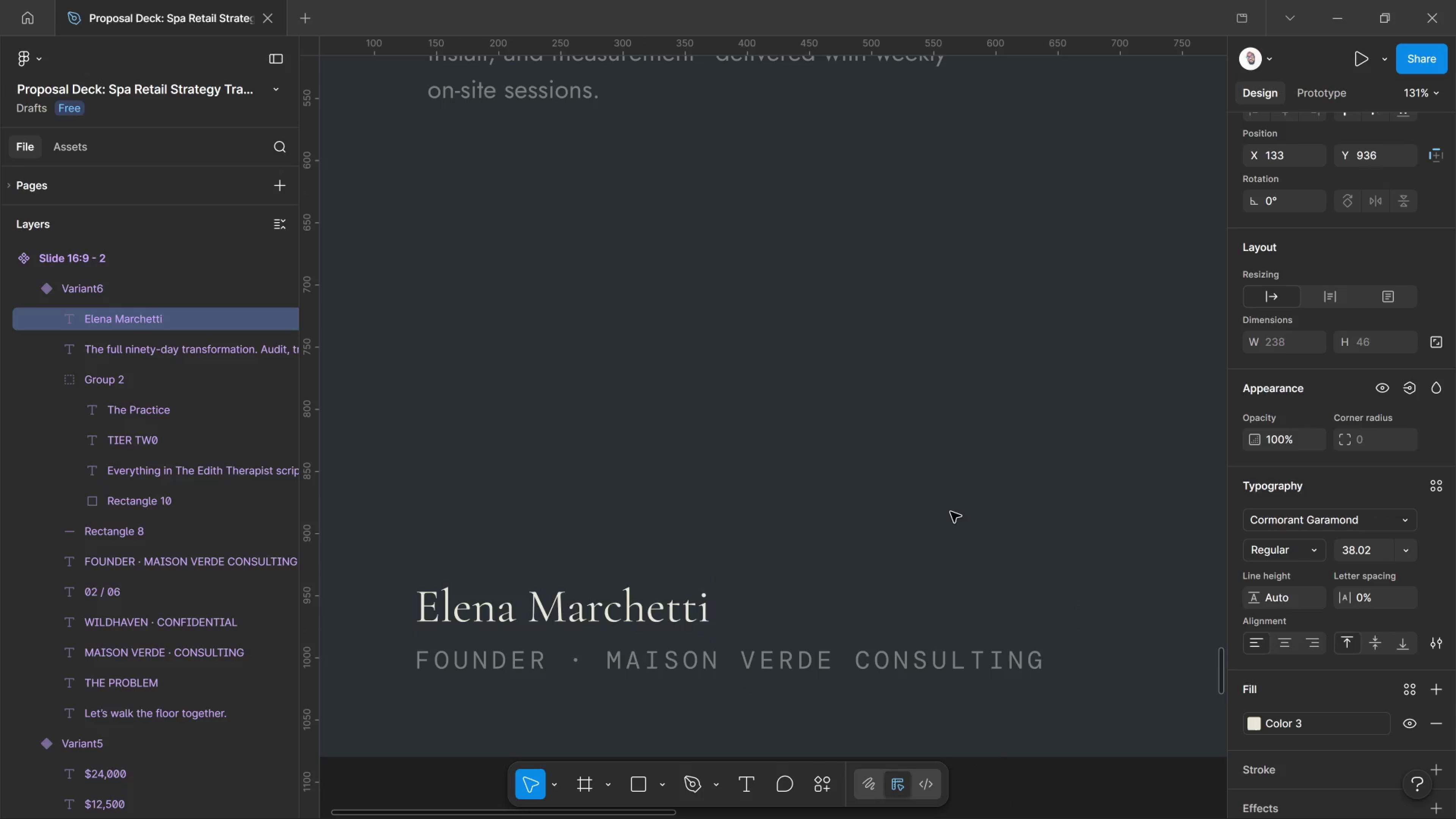 
left_click([951, 512])
 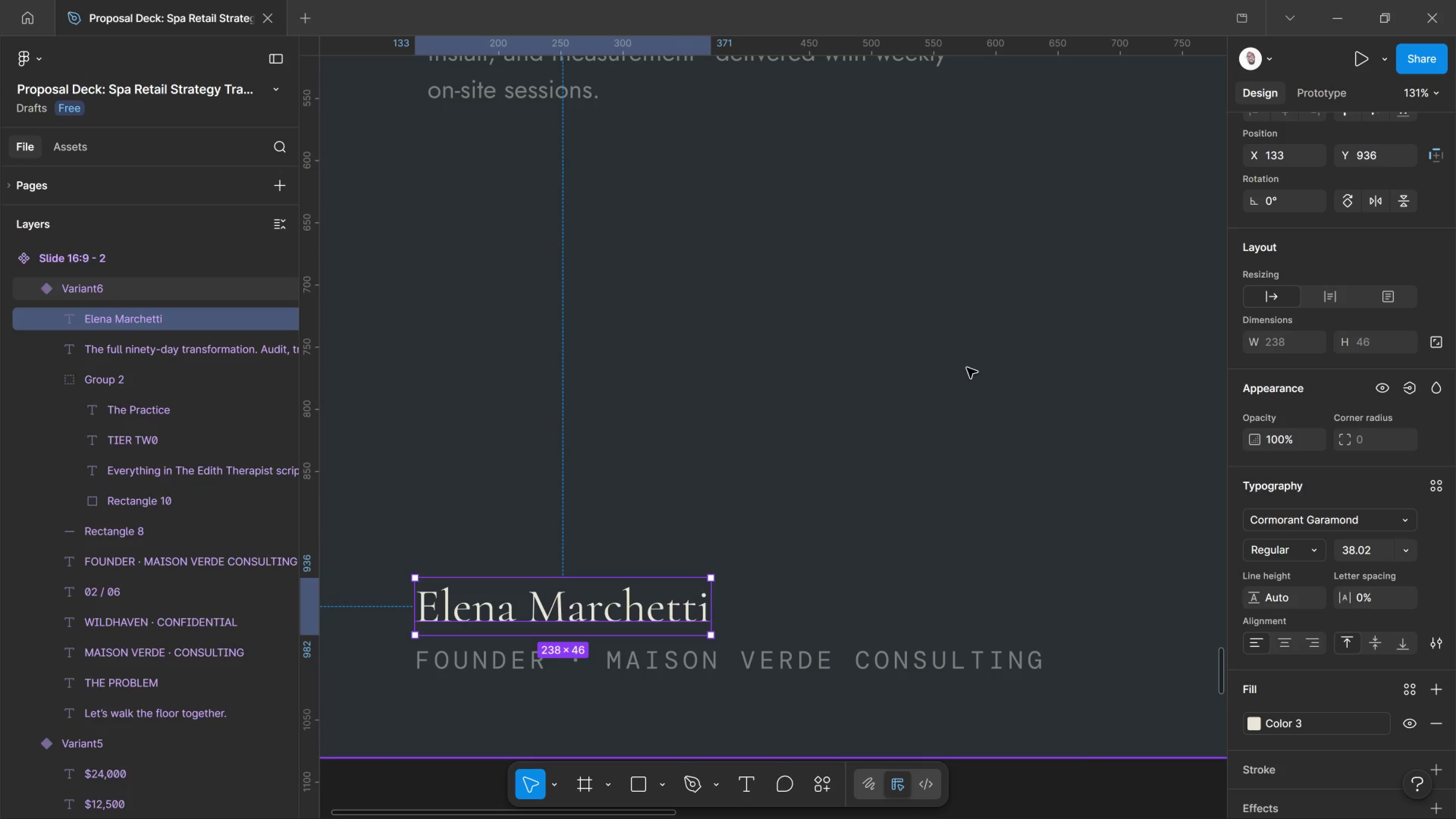 
hold_key(key=ControlLeft, duration=0.36)
scroll: coordinate [965, 364], scroll_direction: none, amount: 0.0
 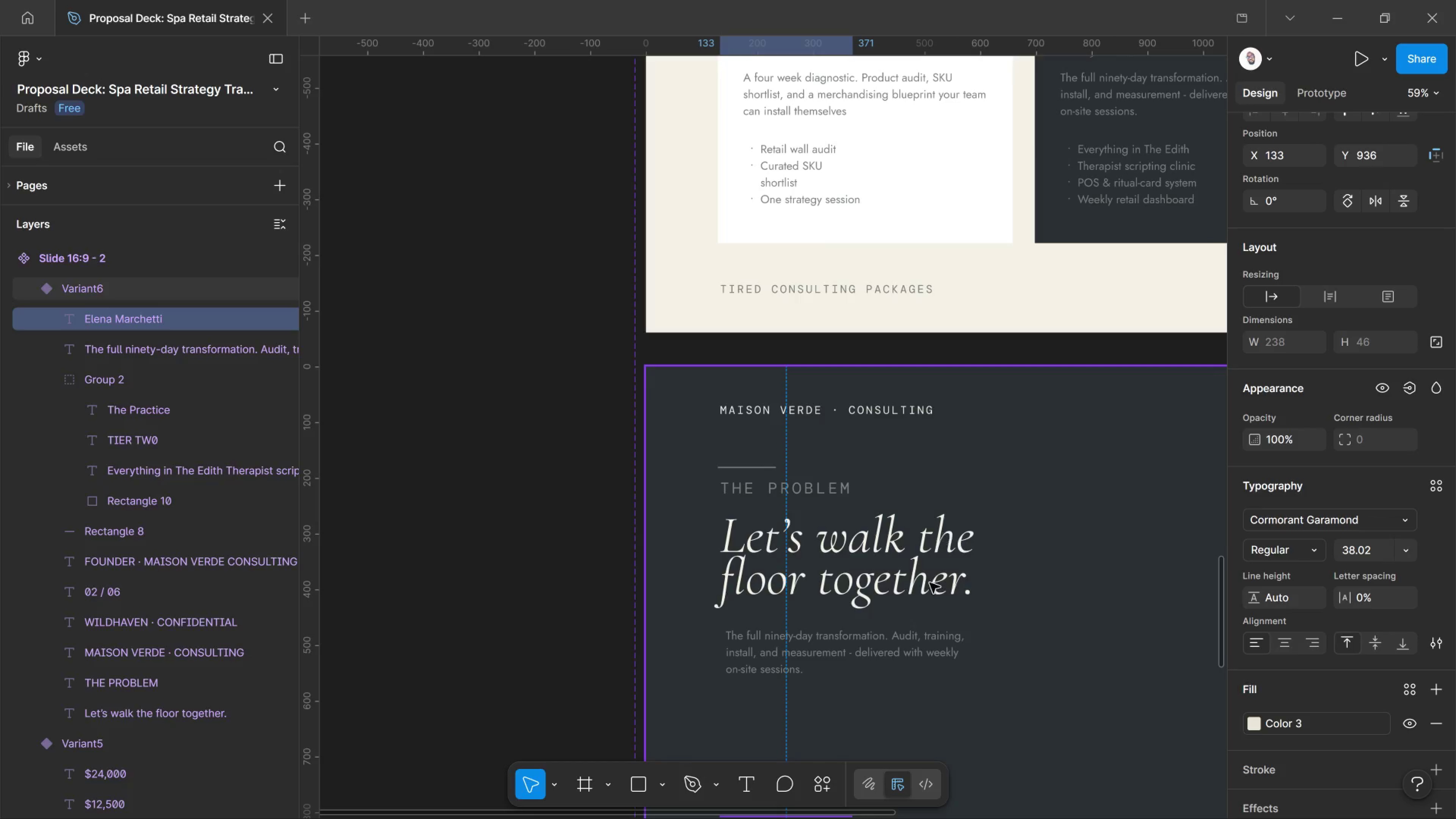 
hold_key(key=ControlLeft, duration=0.59)
scroll: coordinate [918, 601], scroll_direction: up, amount: 3.0
 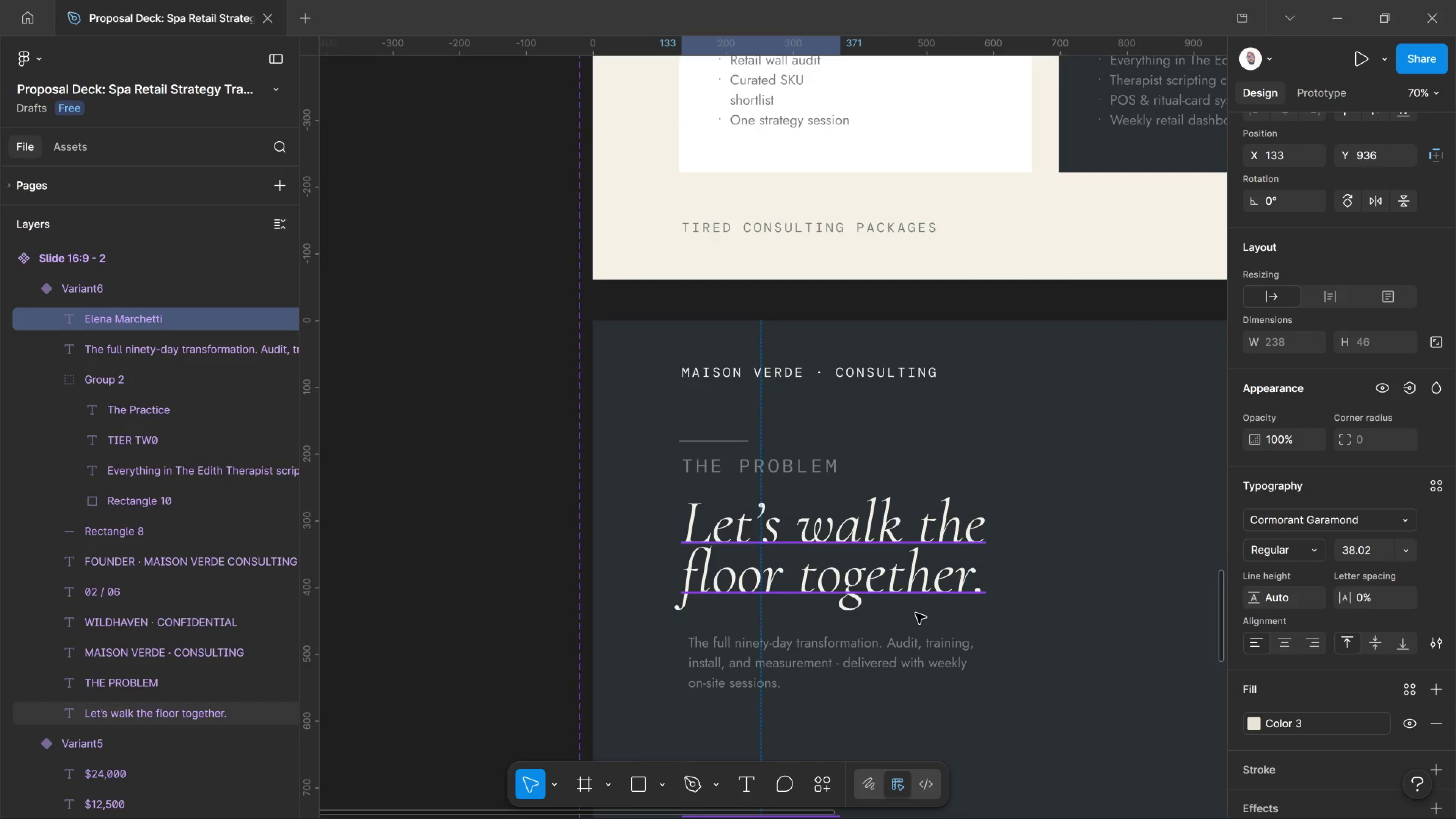 
wait(7.56)
 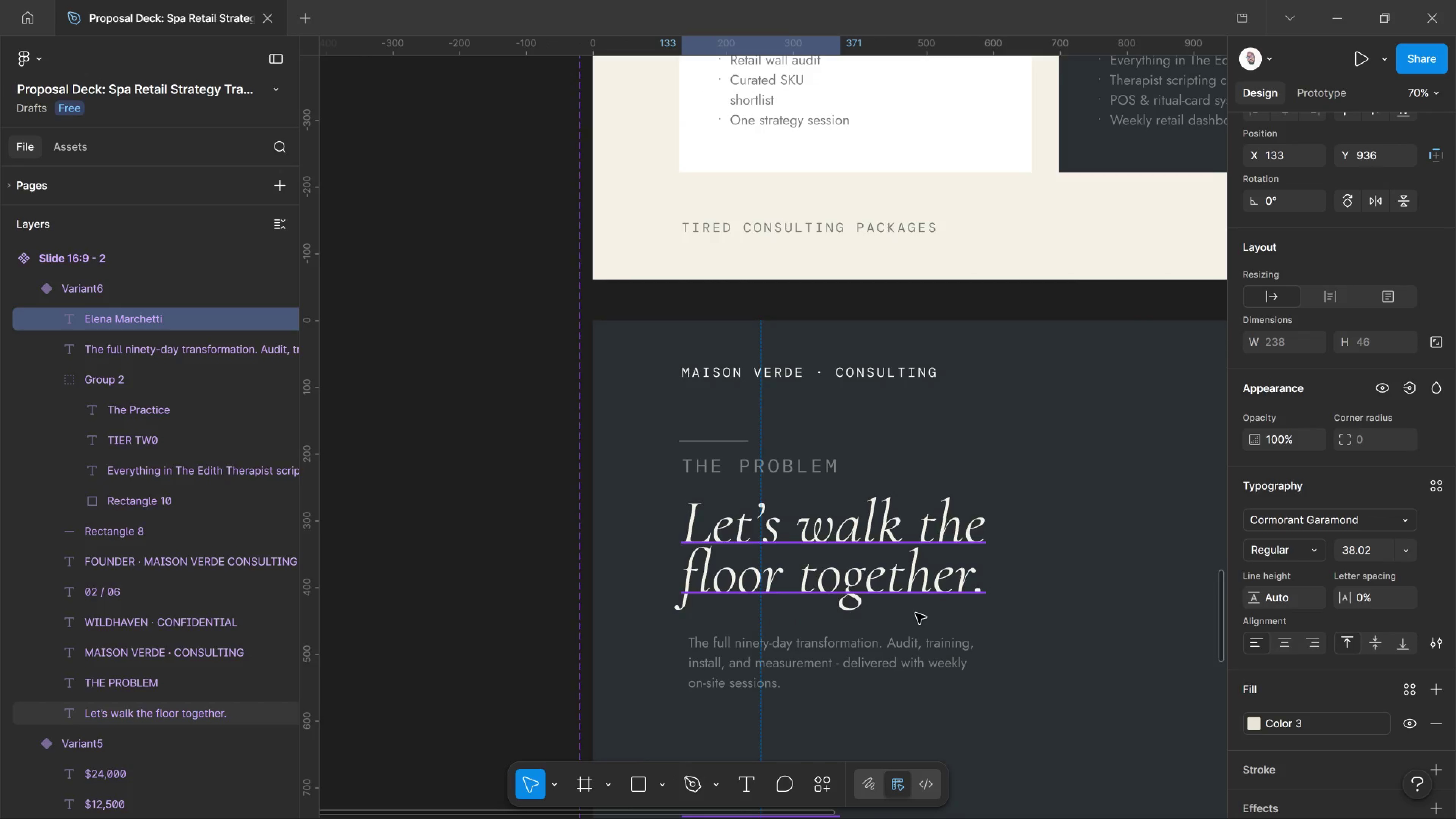 
left_click([889, 653])
 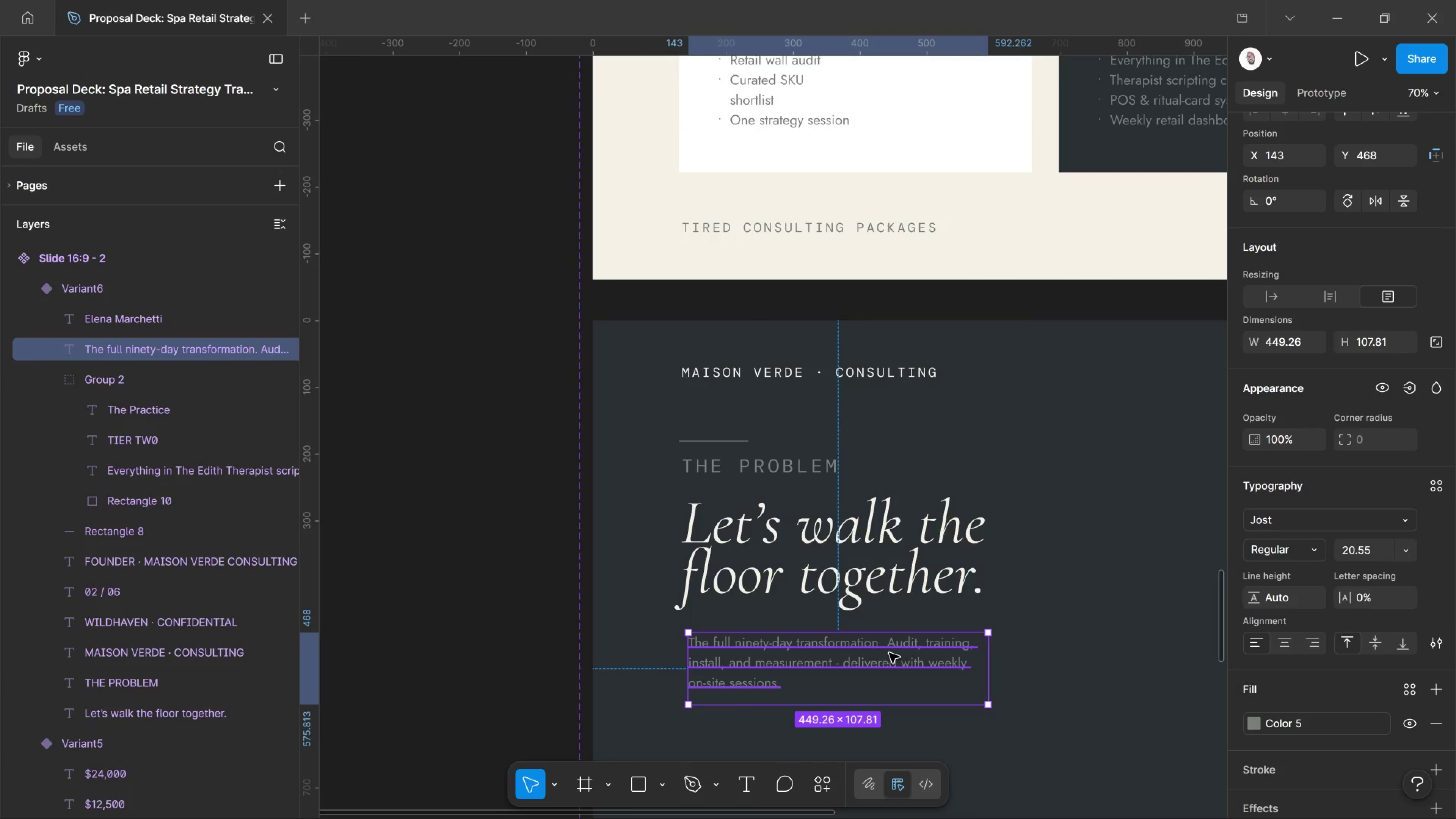 
double_click([889, 653])
 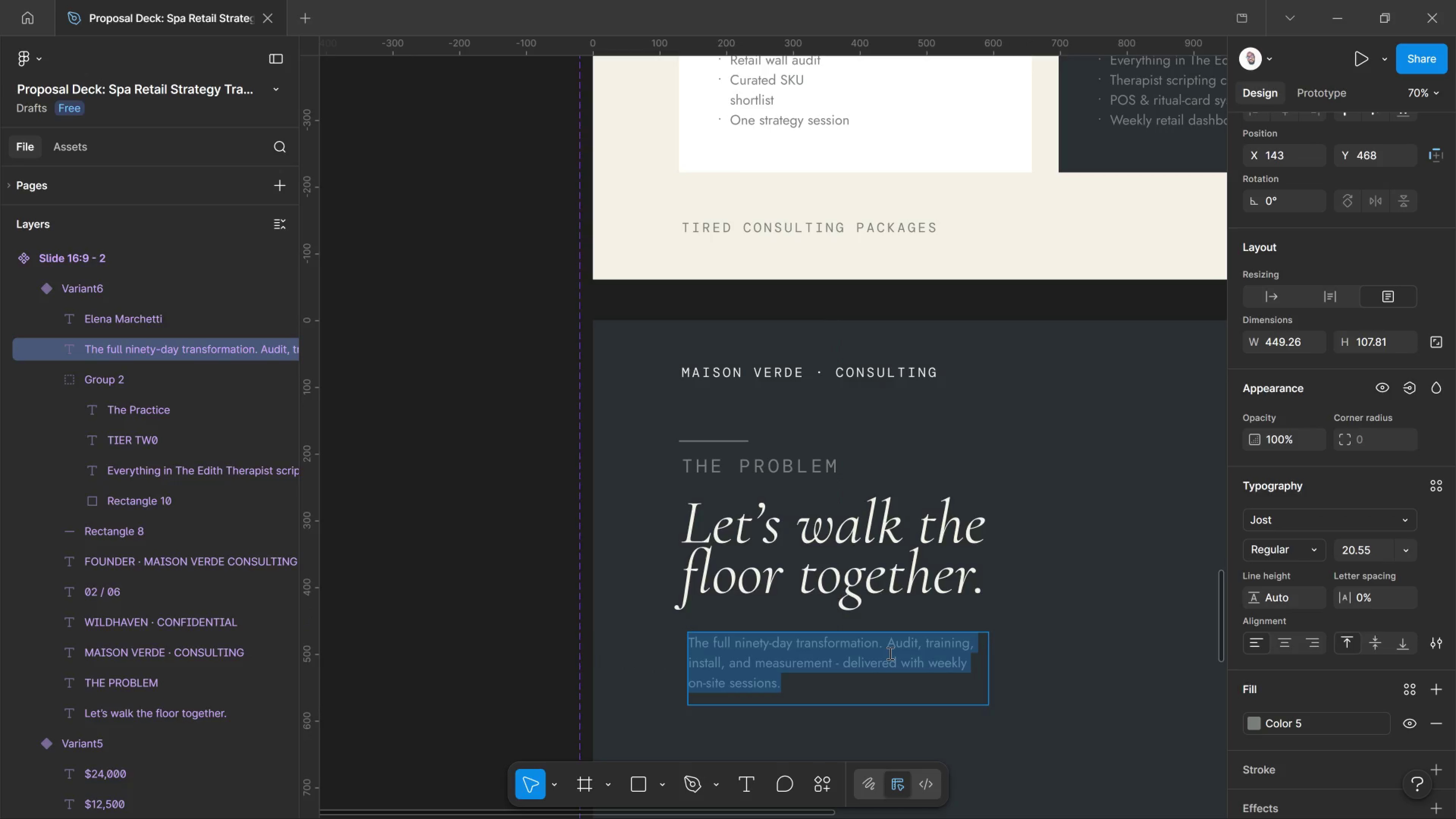 
type(A ninety-minute on -s)
key(Backspace)
key(Backspace)
key(Backspace)
type(-site visit is the cleanest way to seewh)
key(Backspace)
key(Backspace)
type( wth)
key(Backspace)
key(Backspace)
type(hether )
 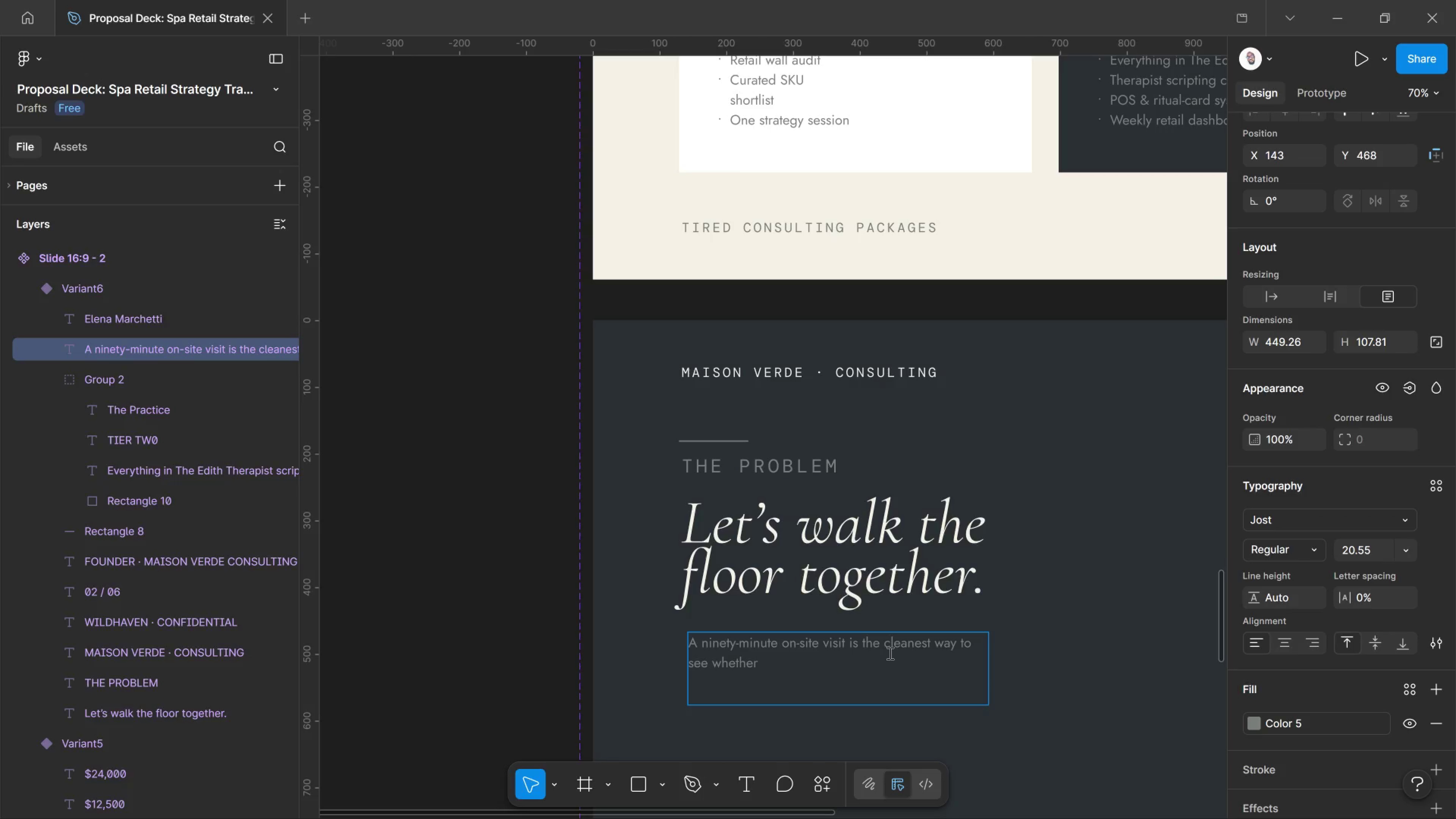 
type(this fits. No deck )
key(Backspace)
type(, no slides)
 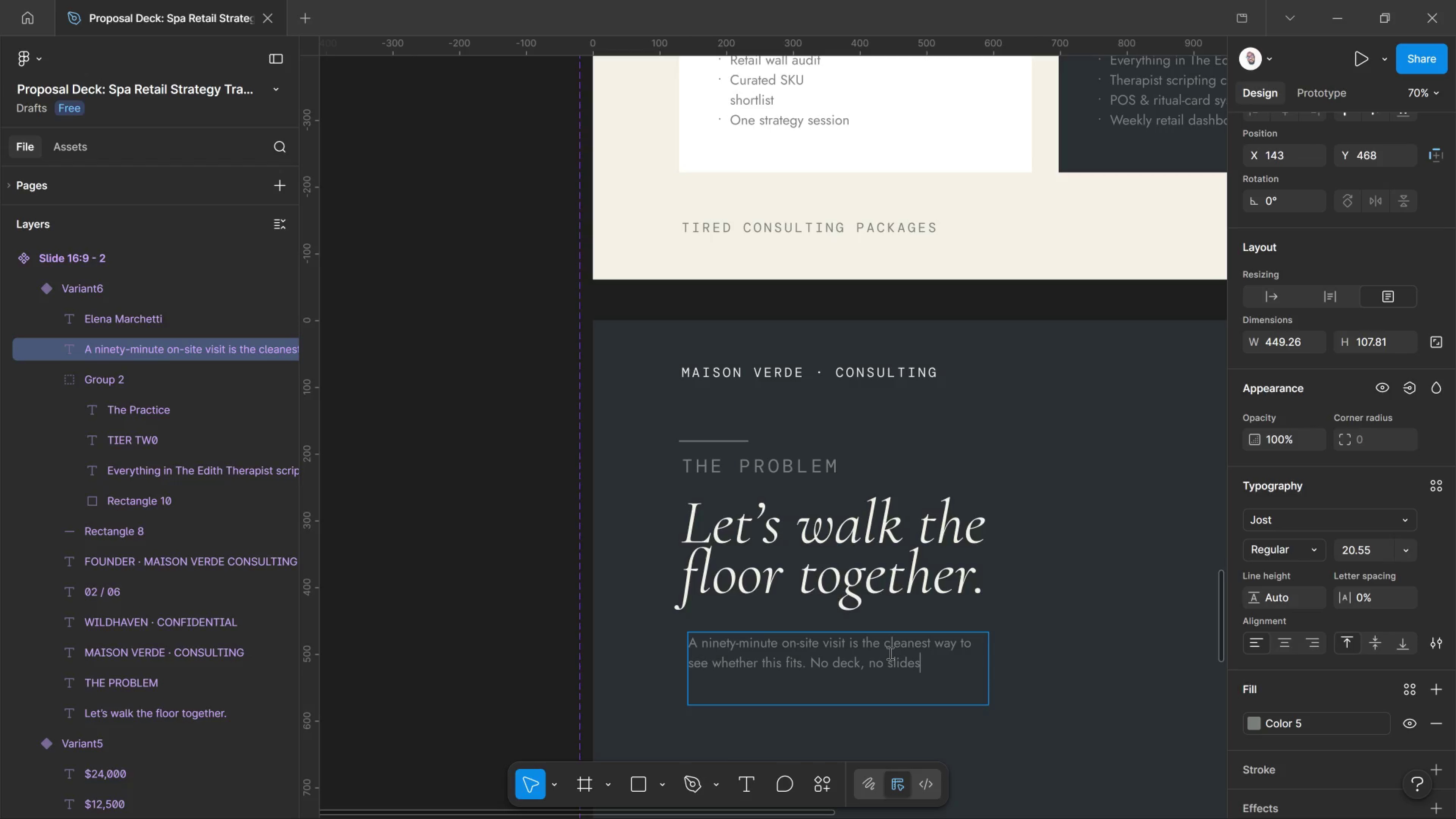 
wait(5.5)
 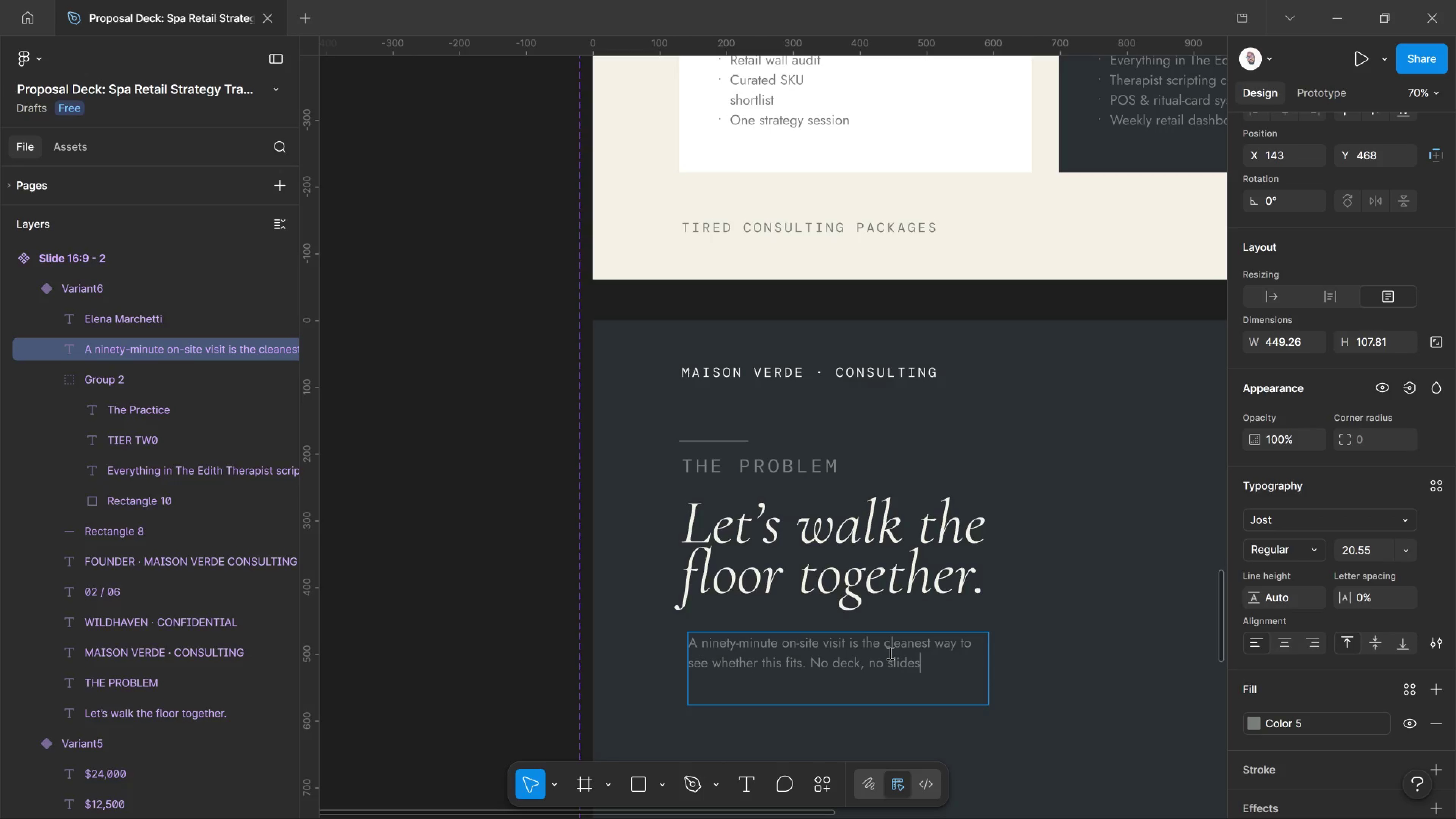 
type(-just a quiet )
 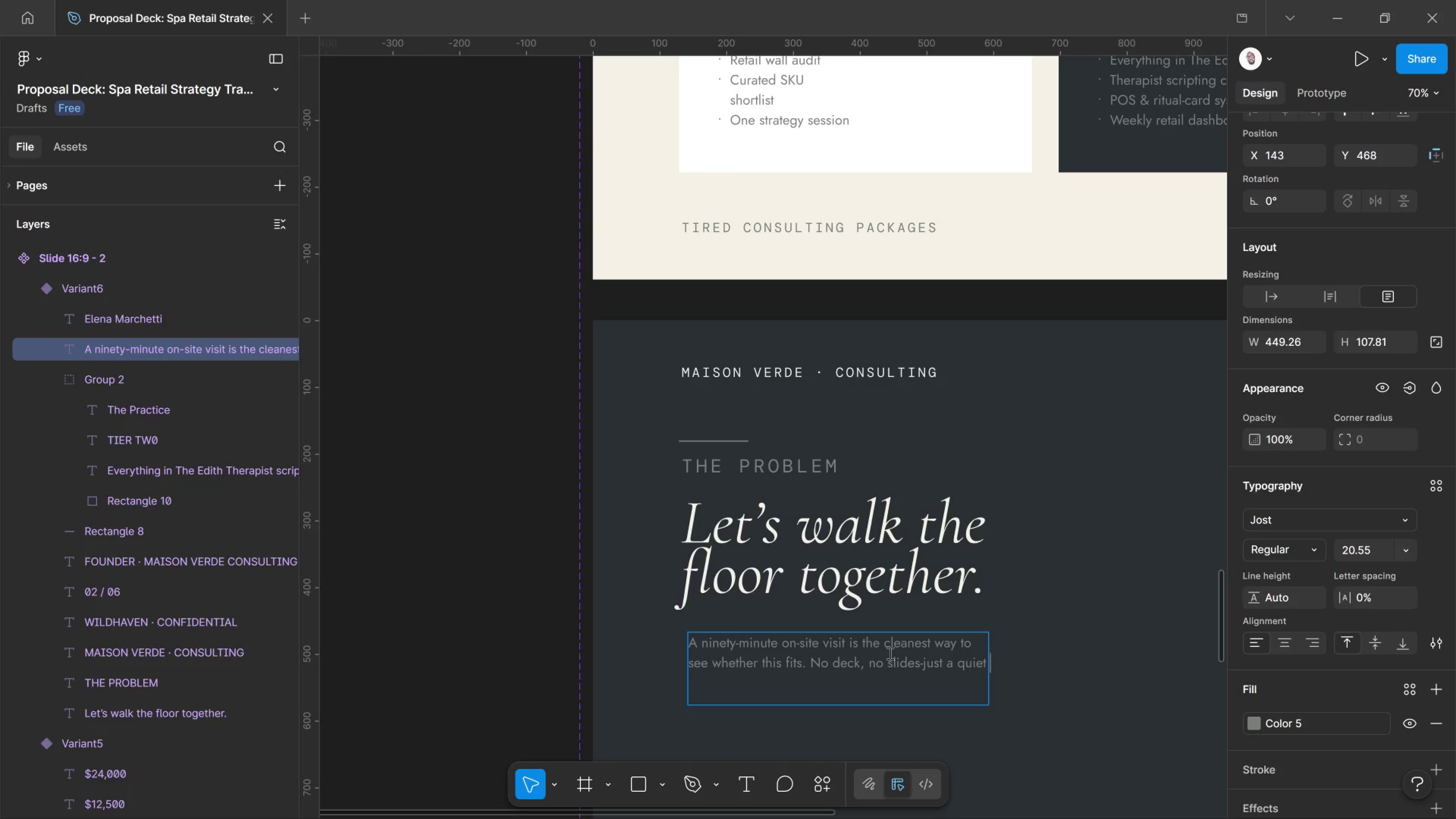 
wait(5.36)
 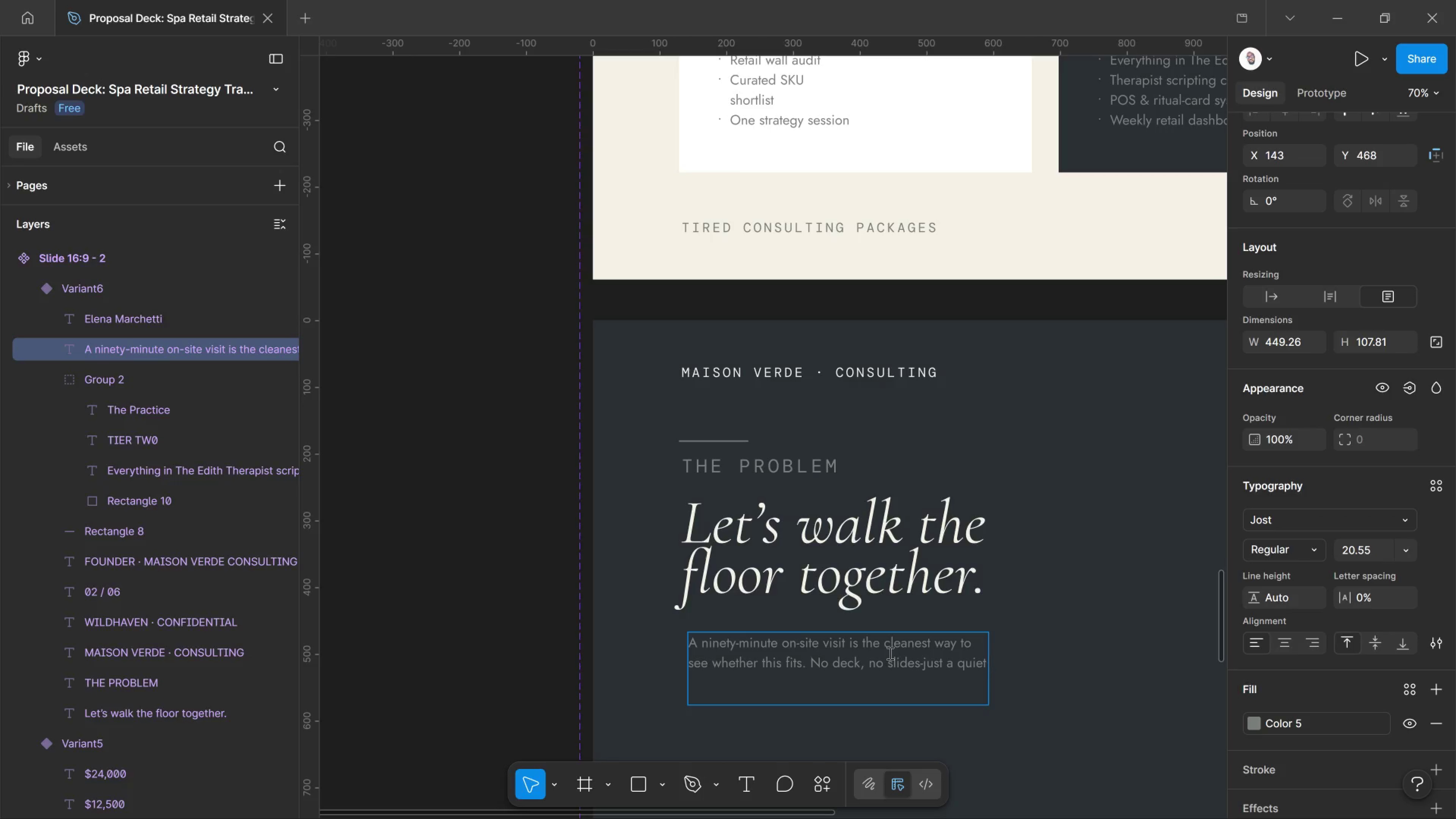 
type(conversation in your space.)
 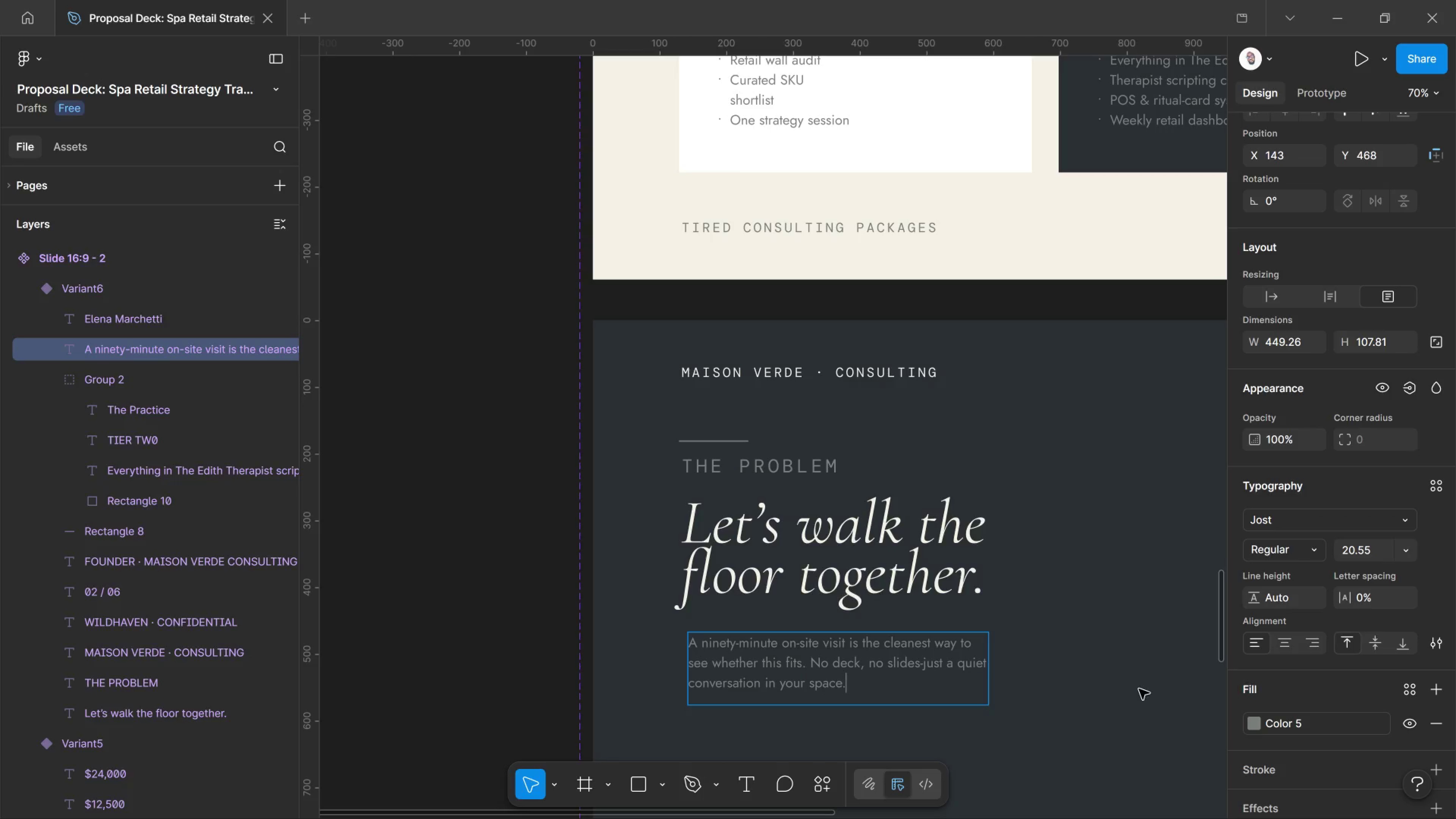 
left_click([1139, 689])
 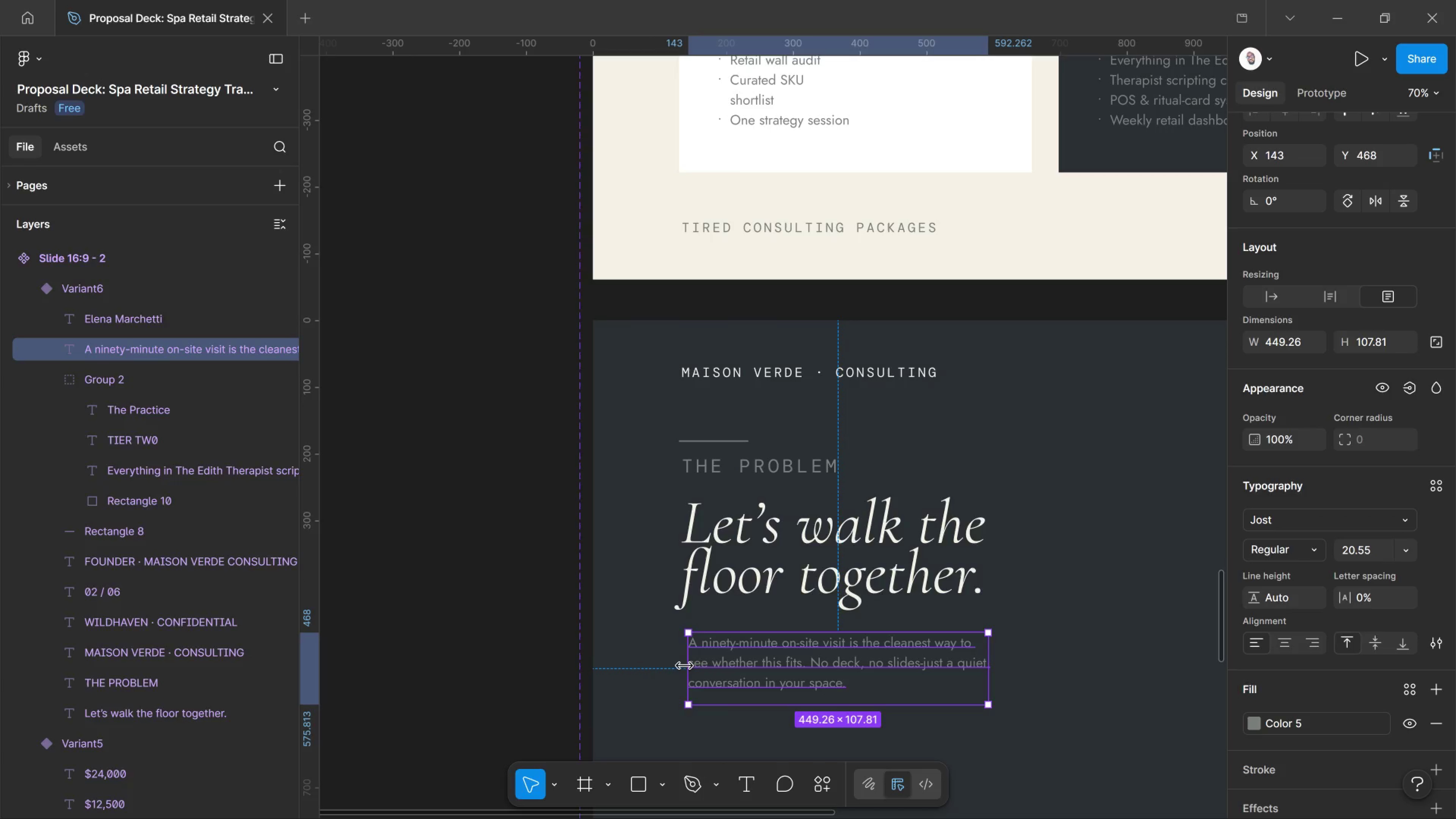 
left_click_drag(start_coordinate=[684, 665], to_coordinate=[674, 662])
 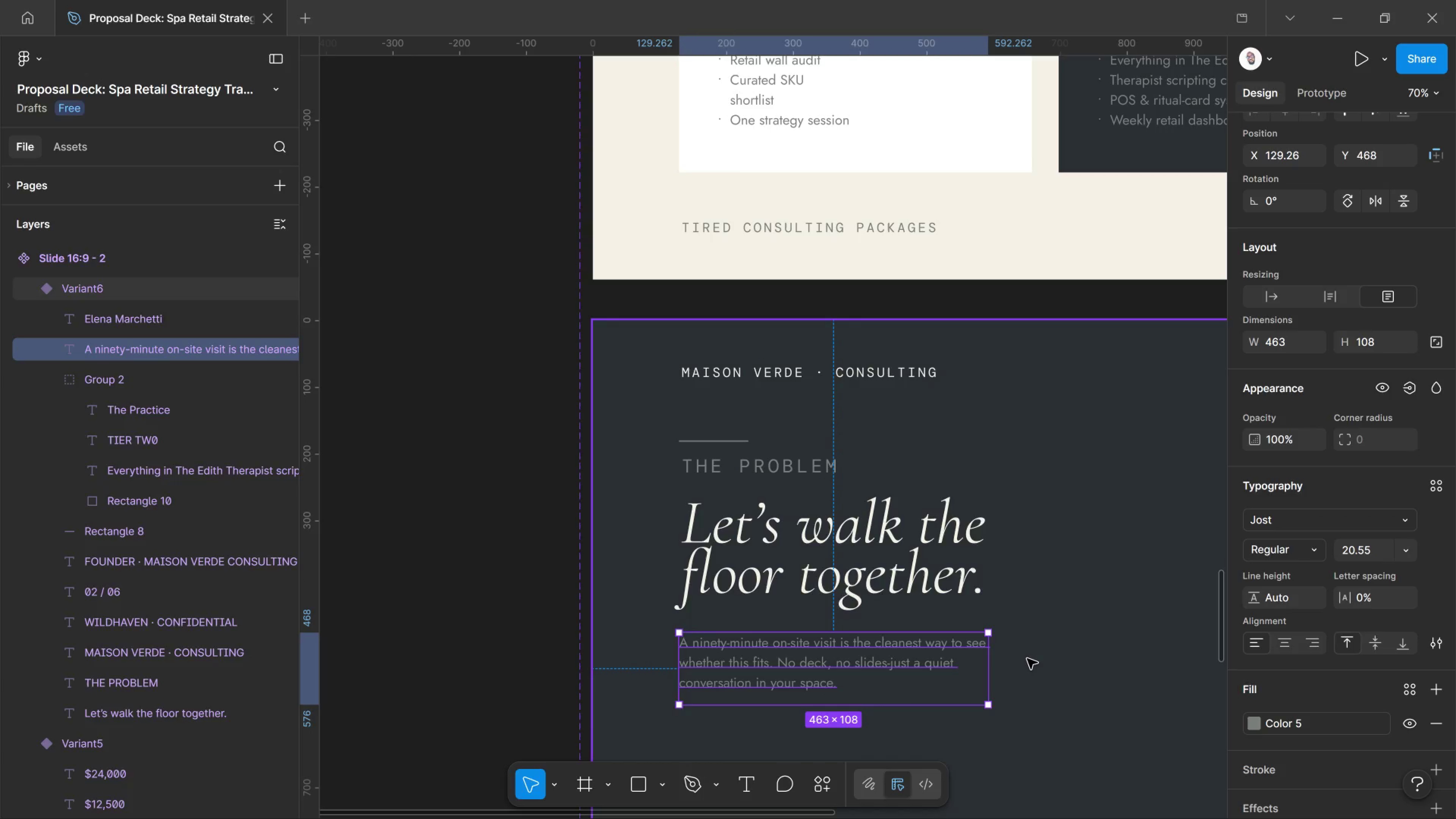 
wait(8.61)
 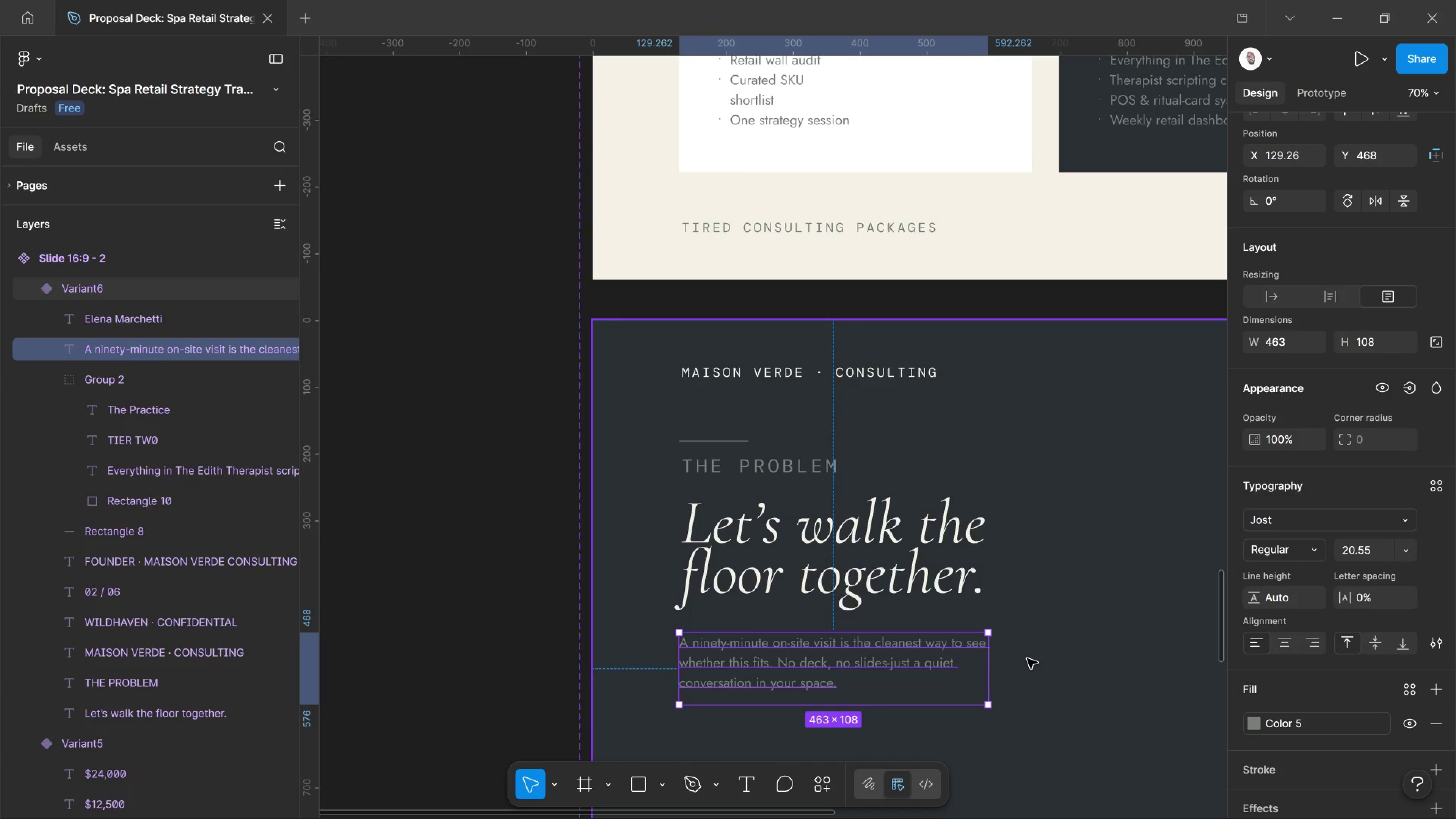 
hold_key(key=ControlLeft, duration=0.88)
scroll: coordinate [1089, 678], scroll_direction: down, amount: 10.0
 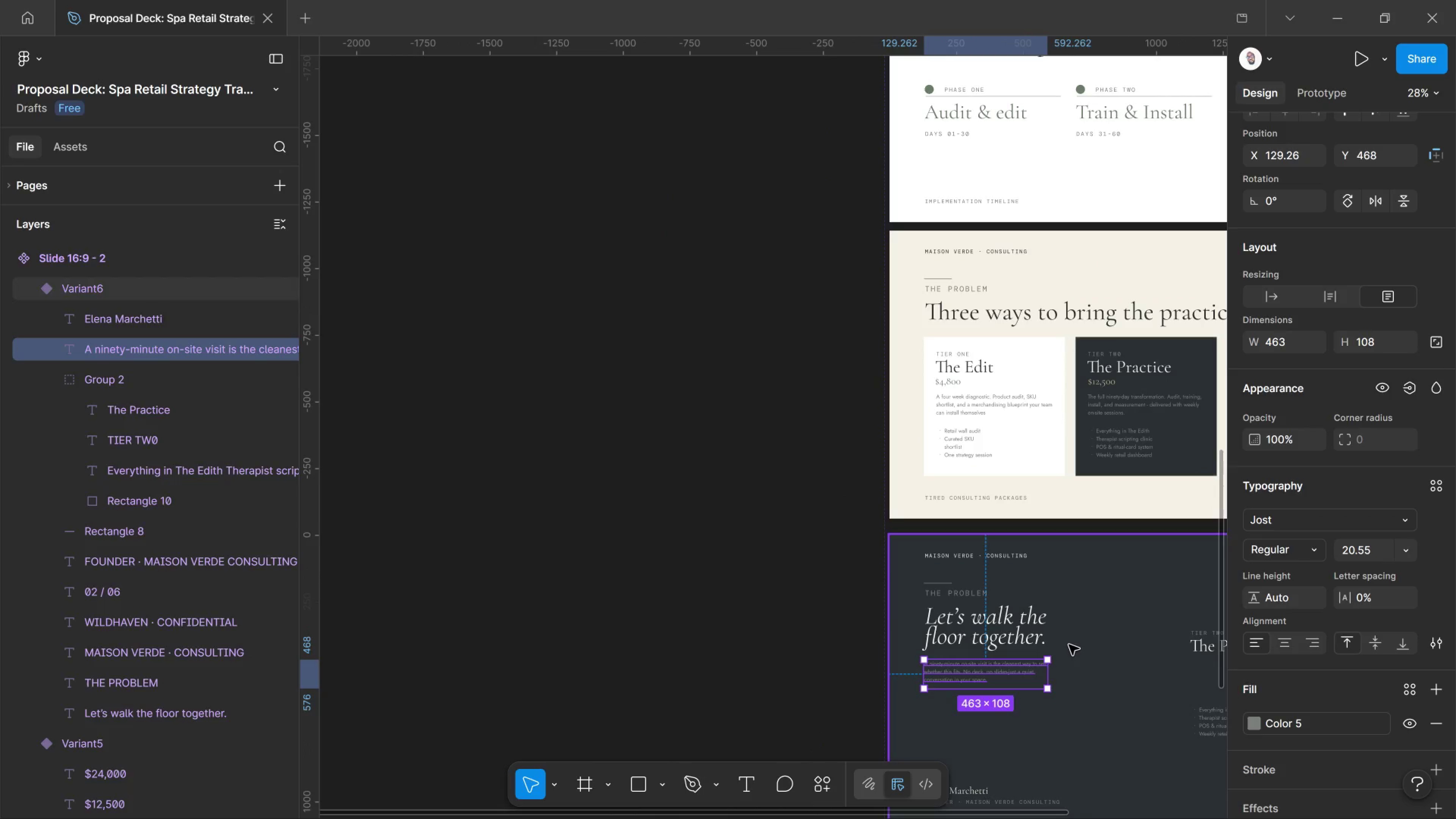 
hold_key(key=Space, duration=1.33)
 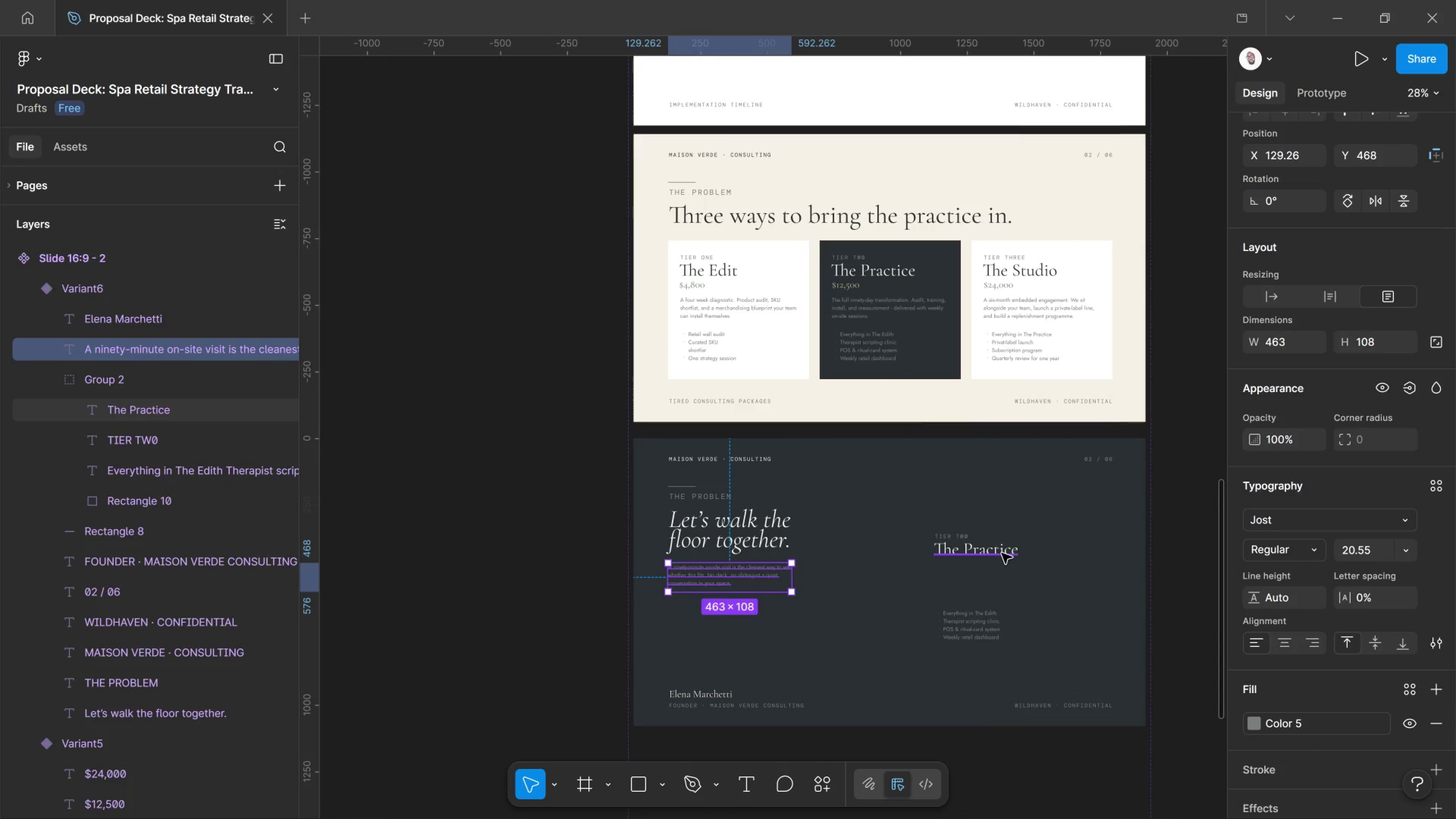 
left_click_drag(start_coordinate=[1062, 645], to_coordinate=[806, 548])
 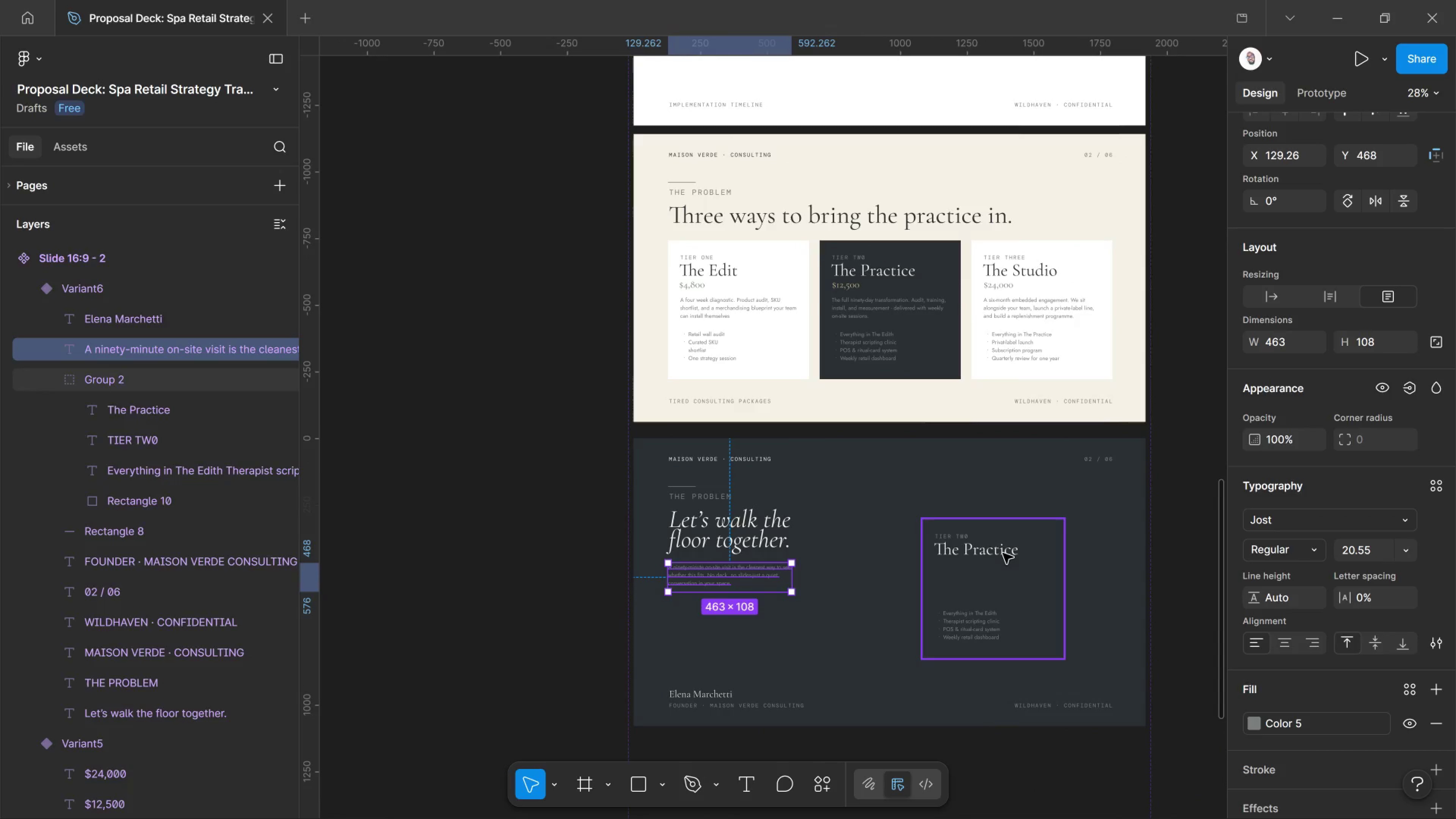 
hold_key(key=ControlLeft, duration=1.17)
left_click([995, 553])
 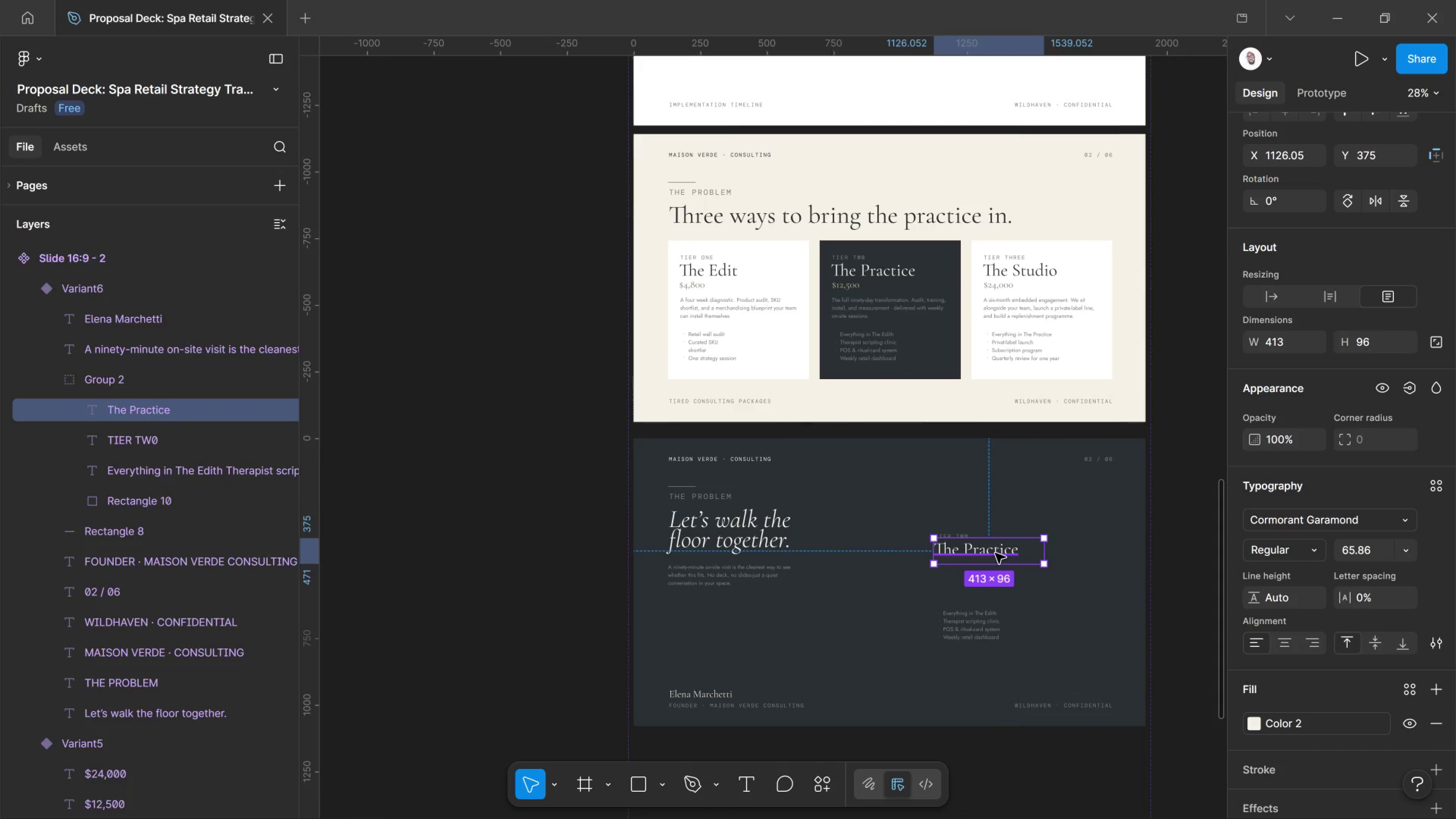 
key(Delete)
 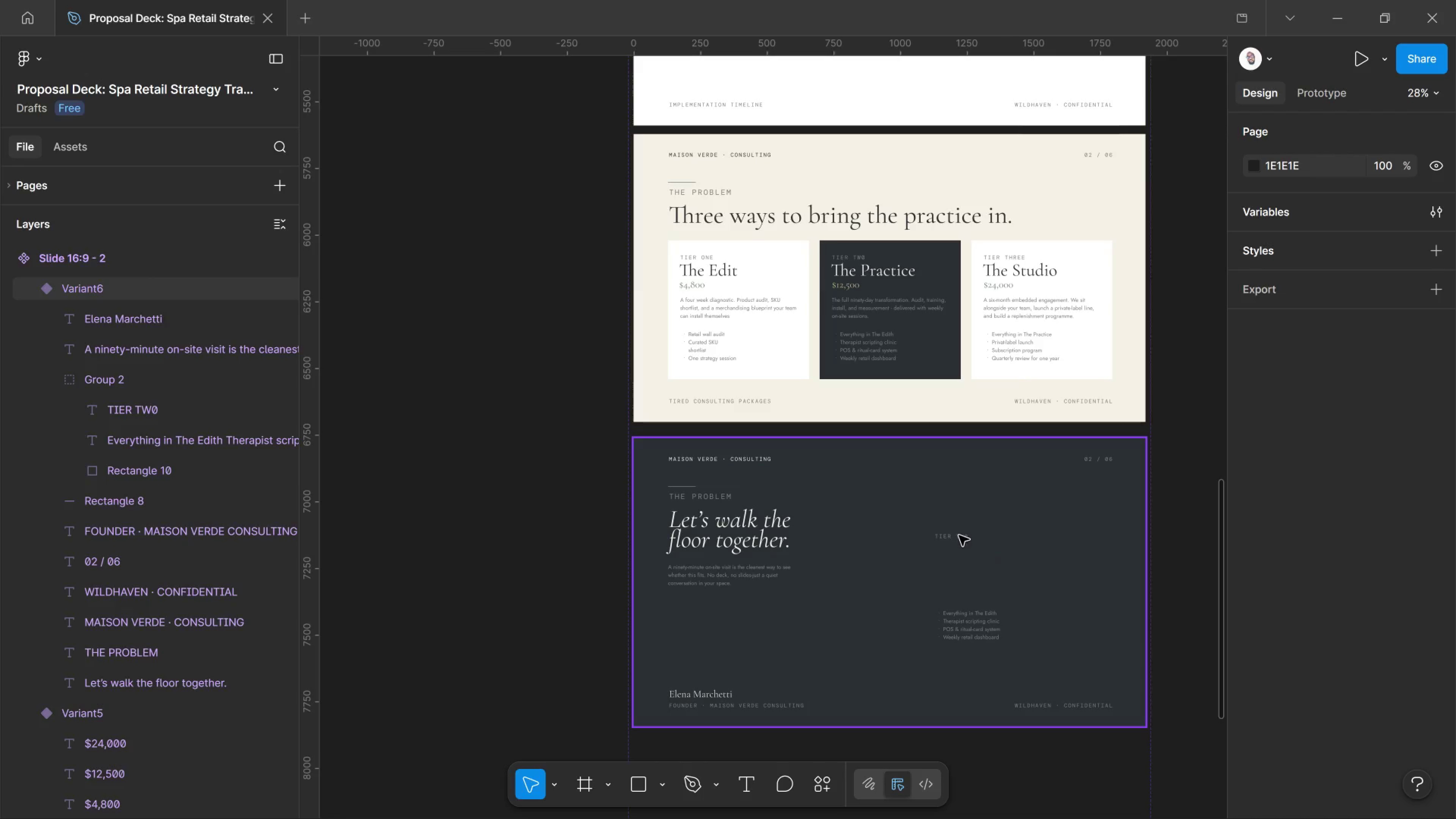 
hold_key(key=ControlLeft, duration=0.66)
left_click([959, 539])
 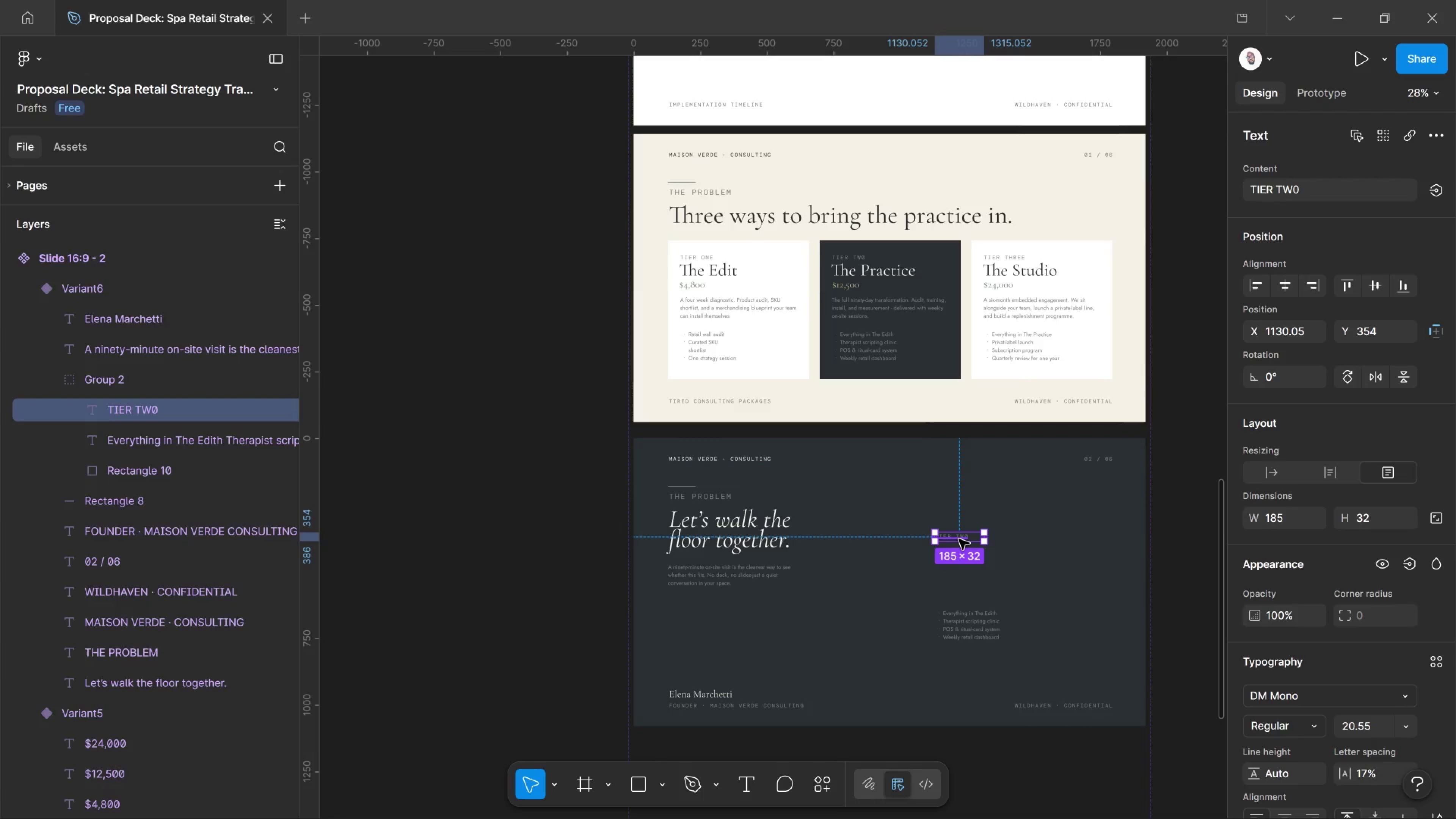 
key(Delete)
 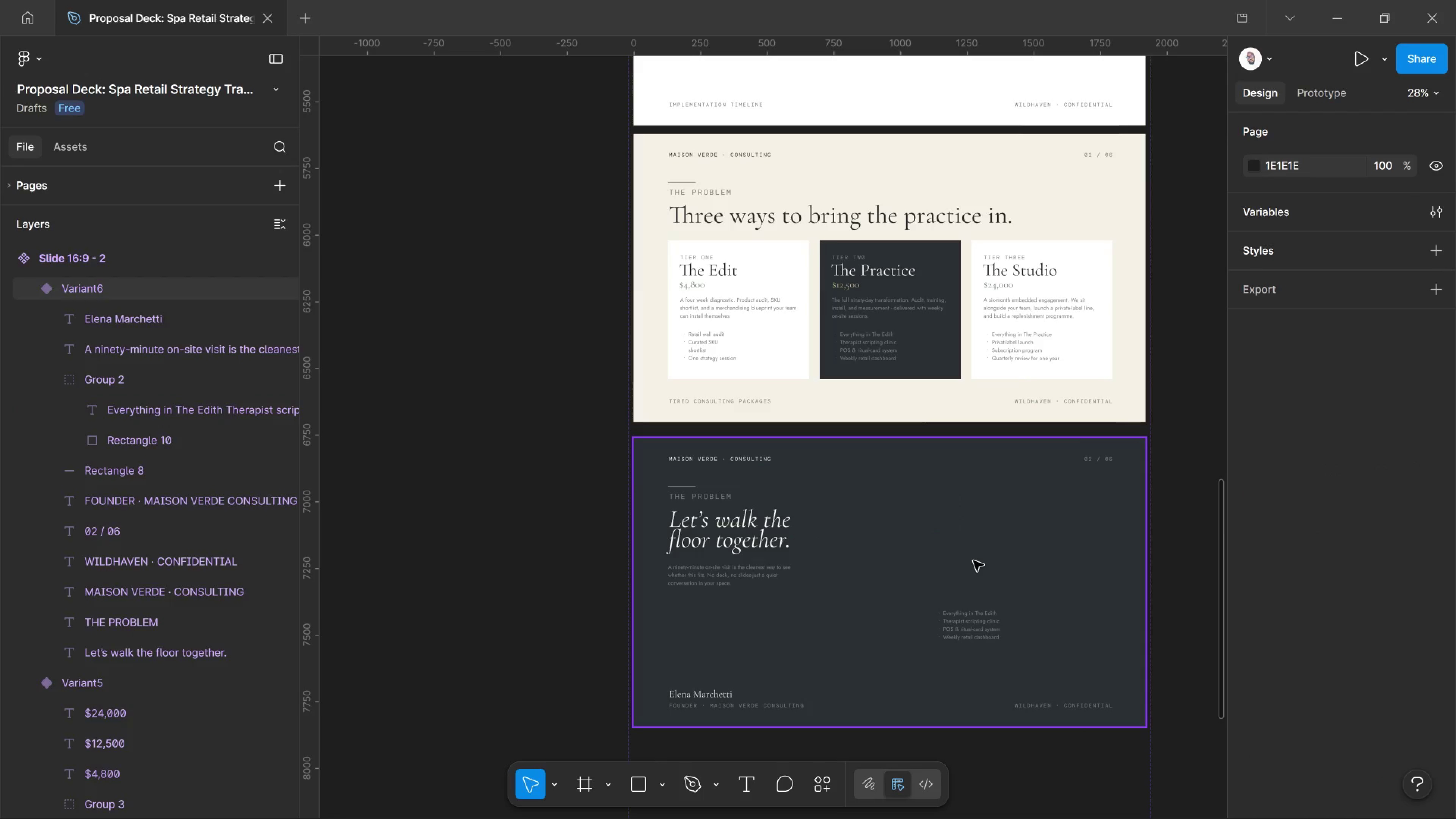 
hold_key(key=ControlLeft, duration=0.89)
left_click([974, 573])
 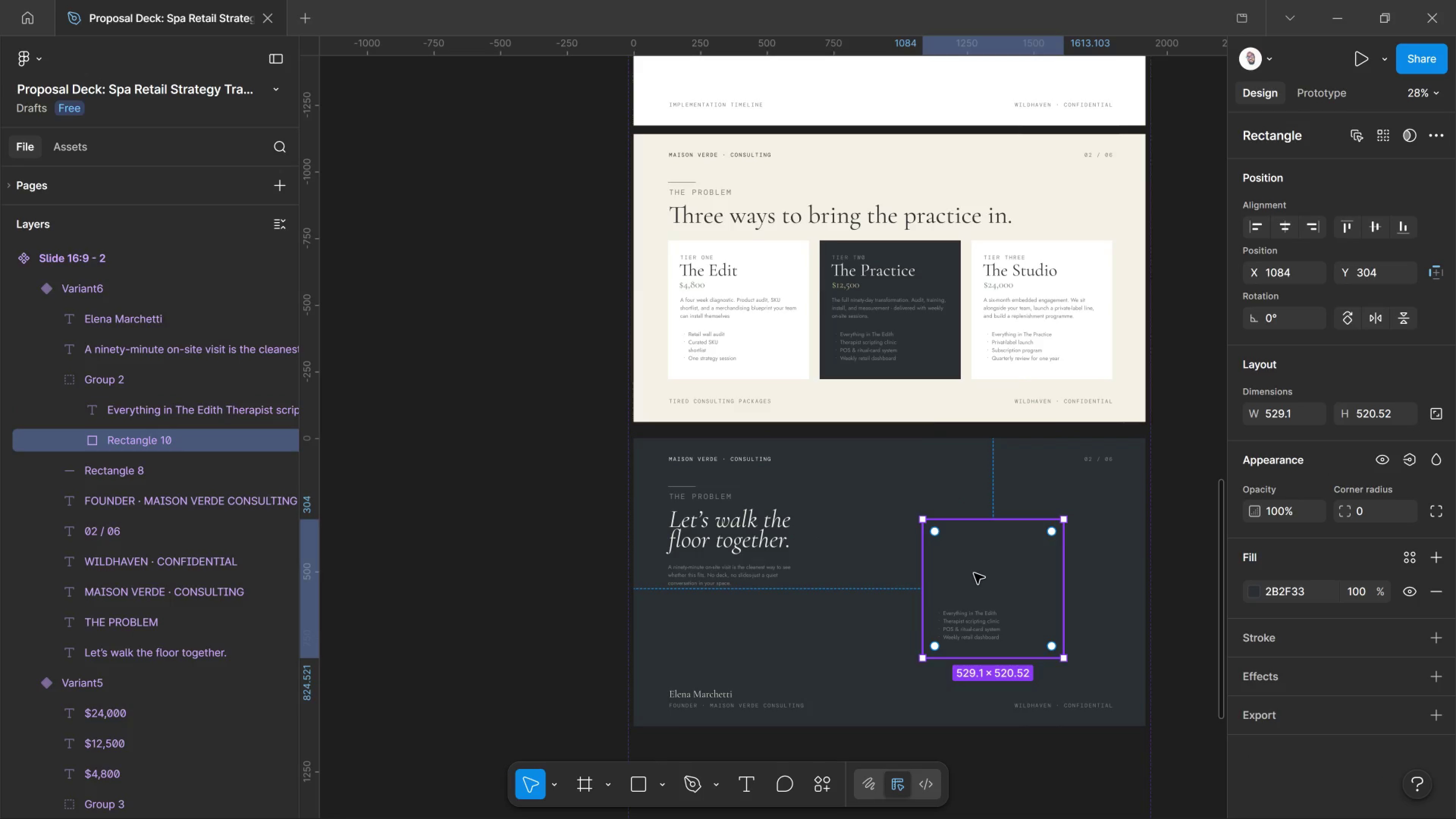 
key(Delete)
 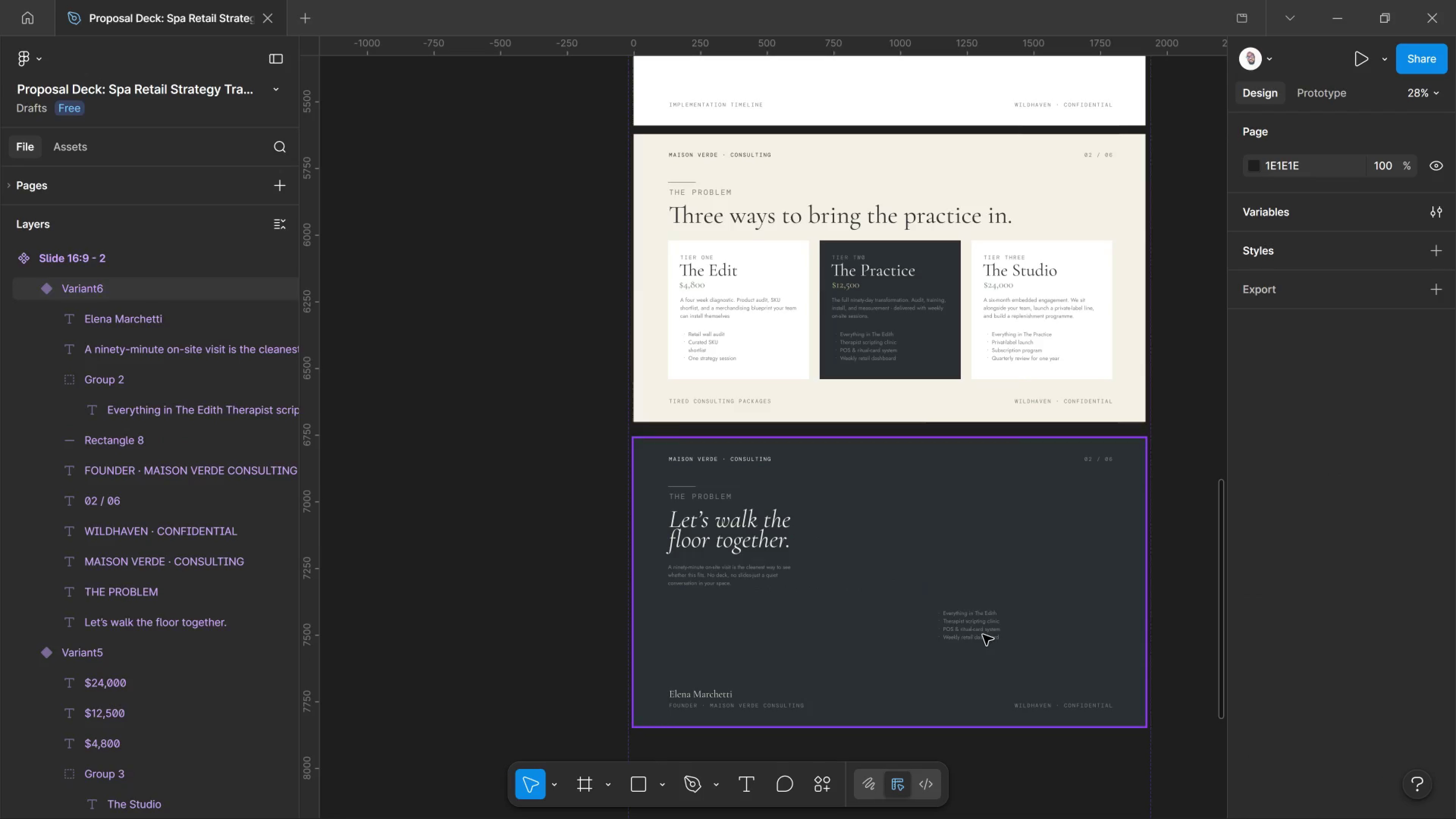 
hold_key(key=ControlLeft, duration=0.75)
left_click([983, 635])
 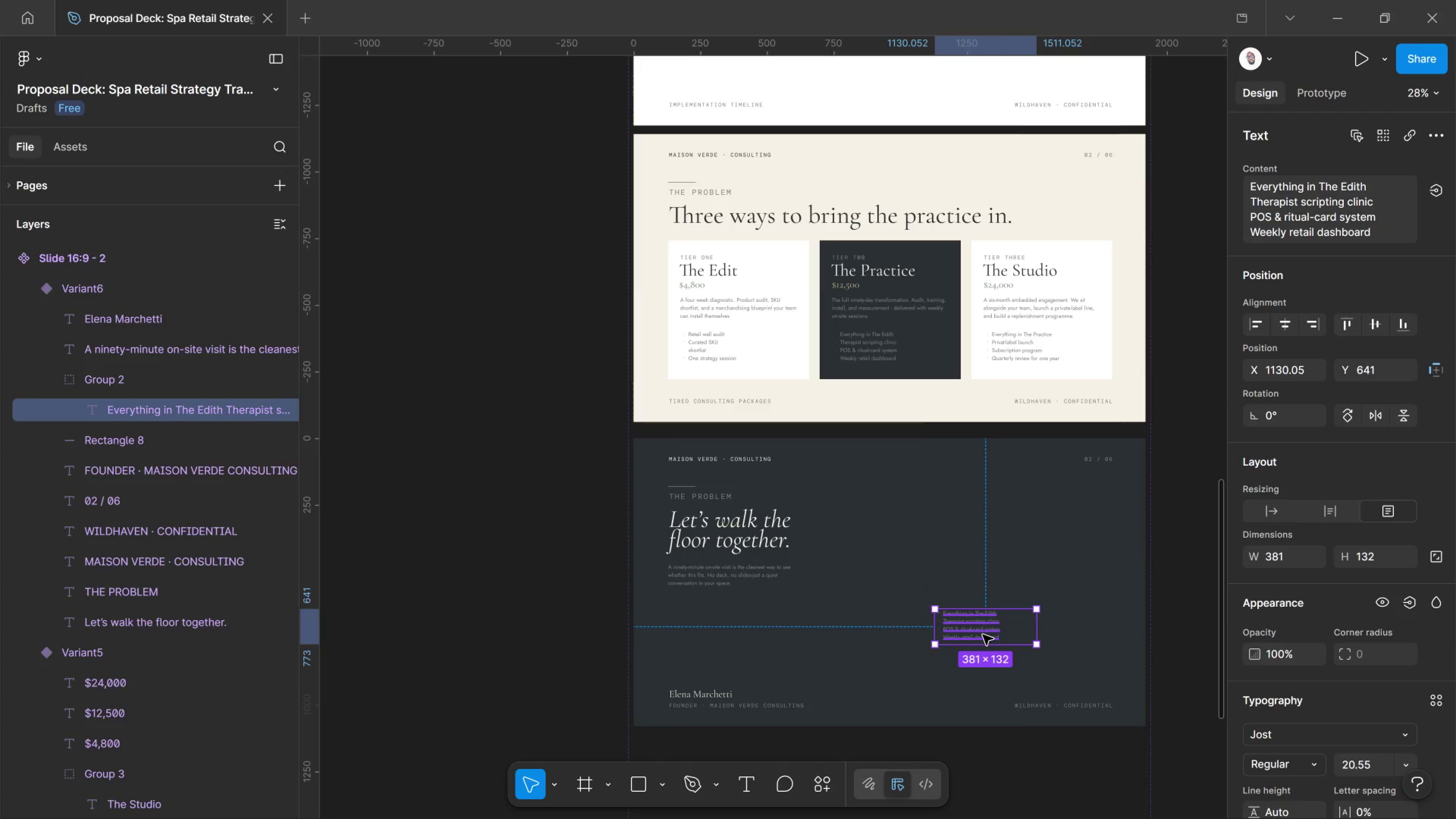 
key(Delete)
 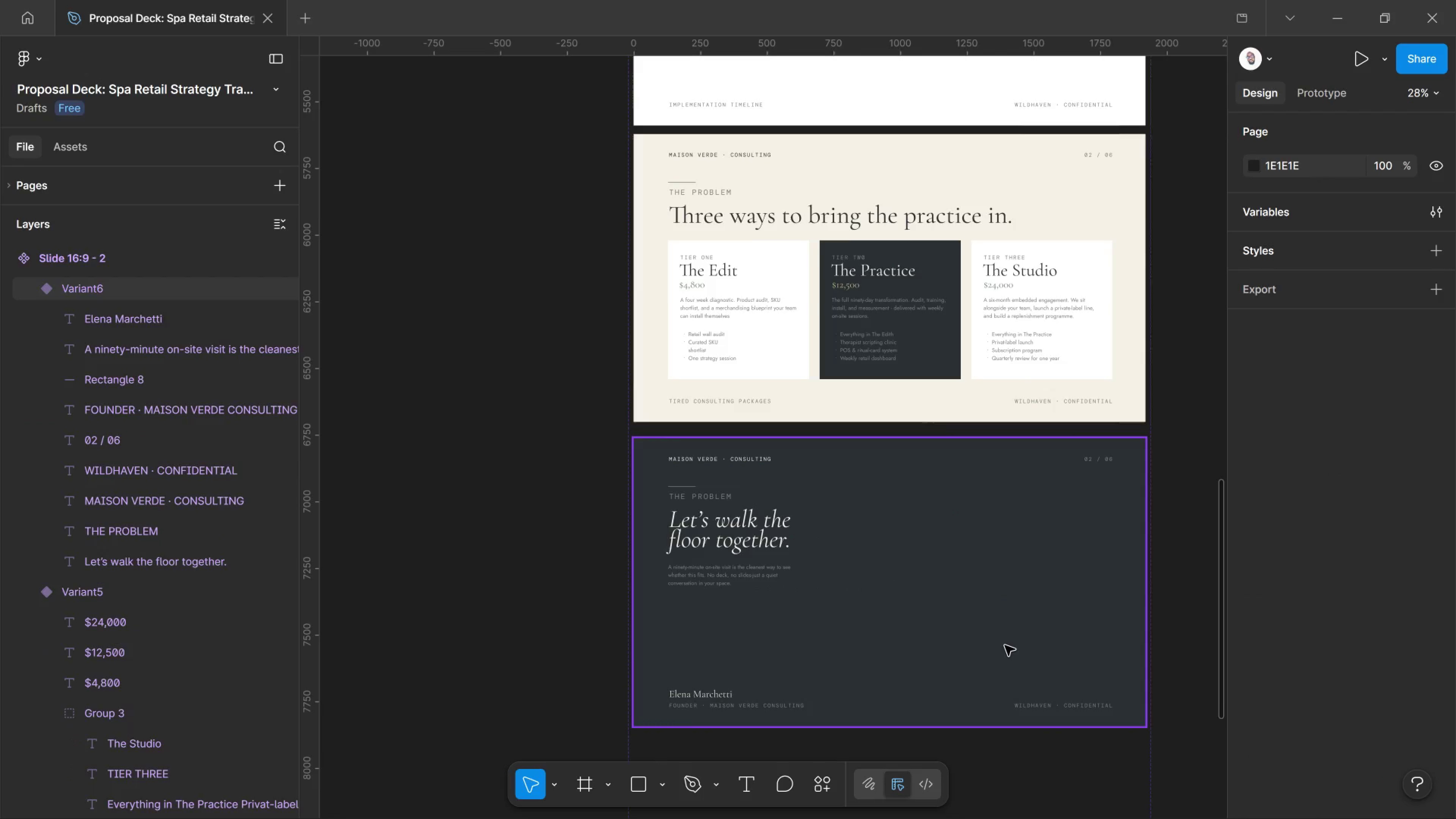 
scroll: coordinate [999, 647], scroll_direction: up, amount: 5.0
 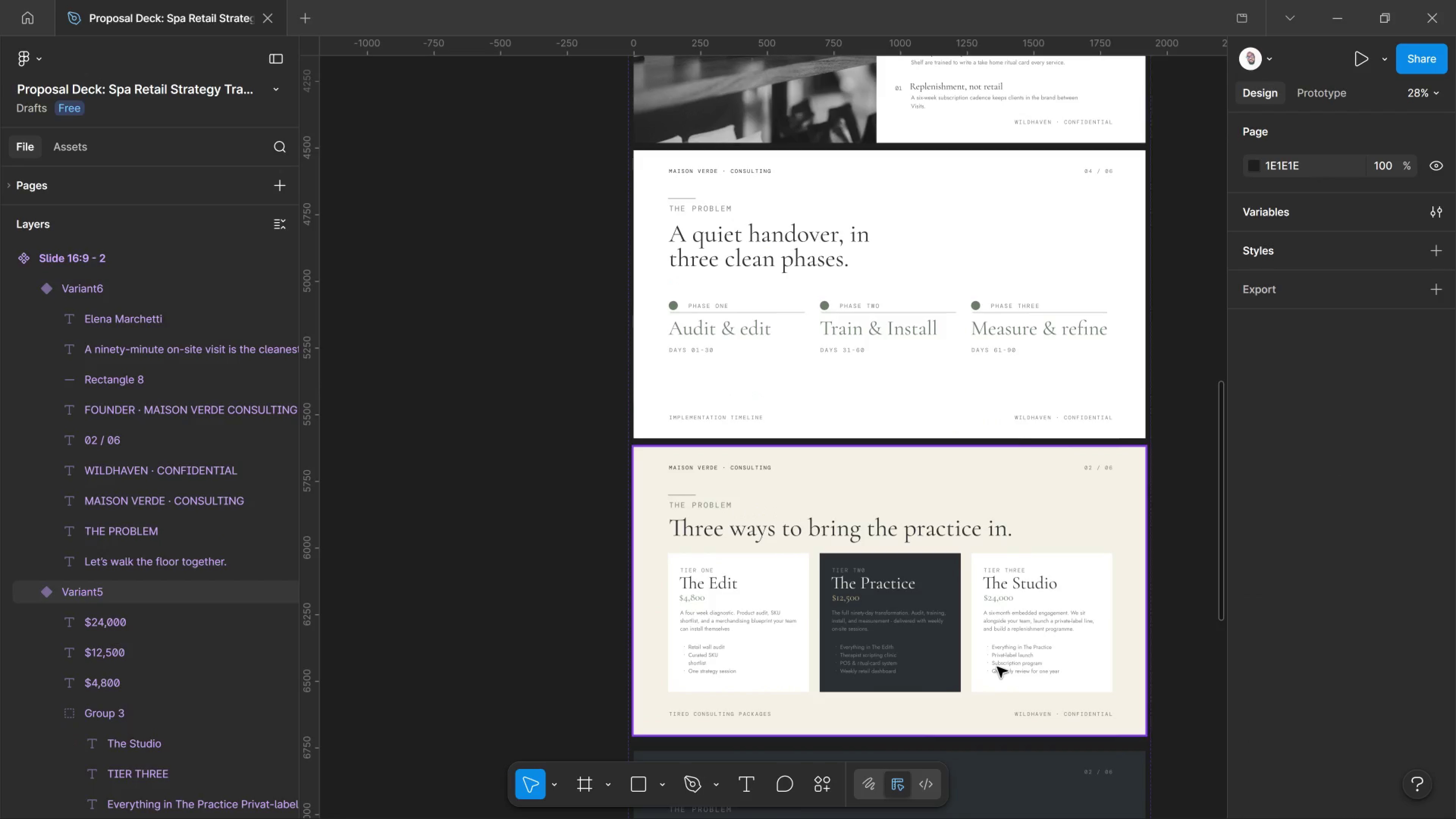 
scroll: coordinate [999, 673], scroll_direction: down, amount: 3.0
 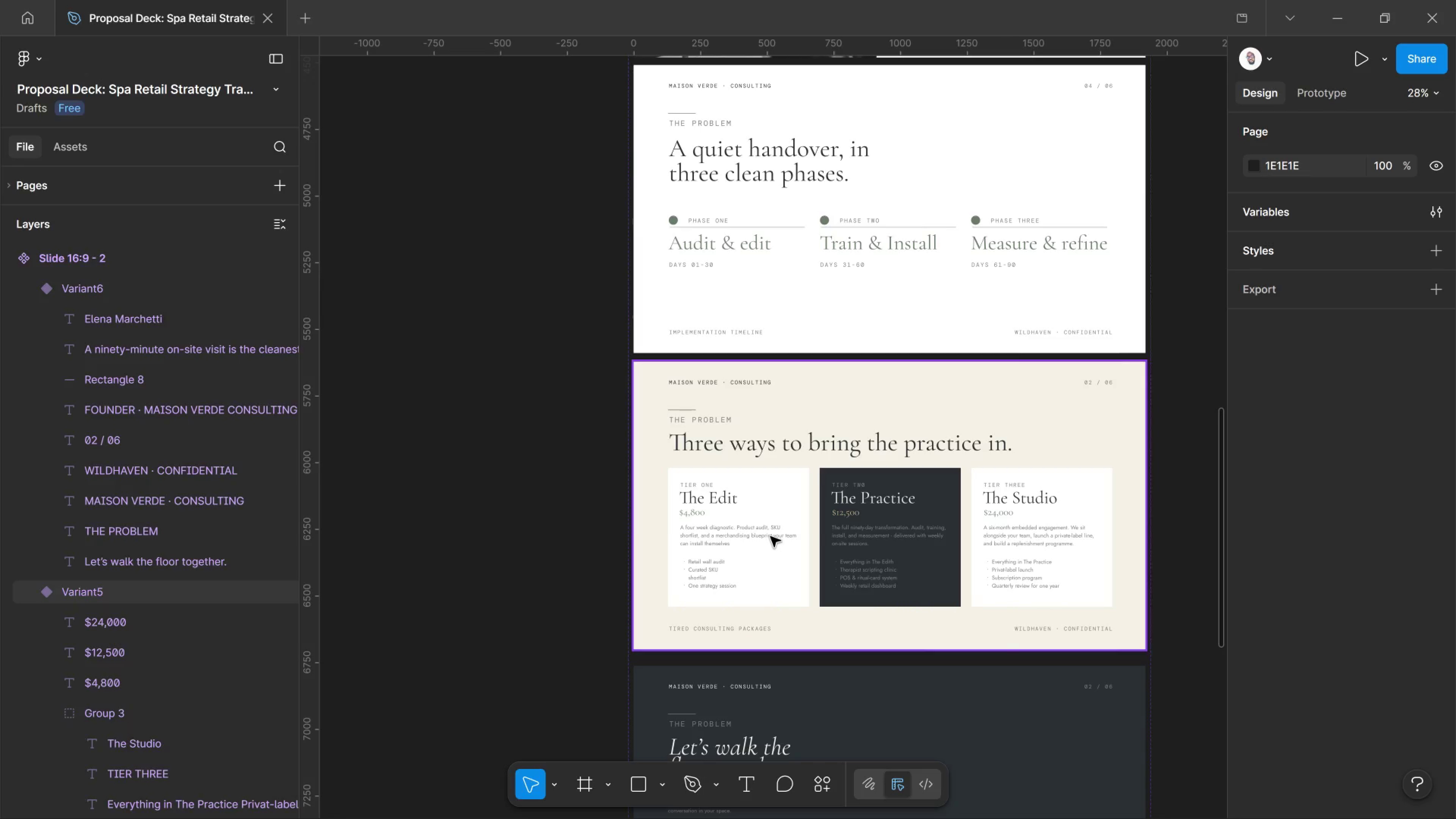 
wait(5.24)
 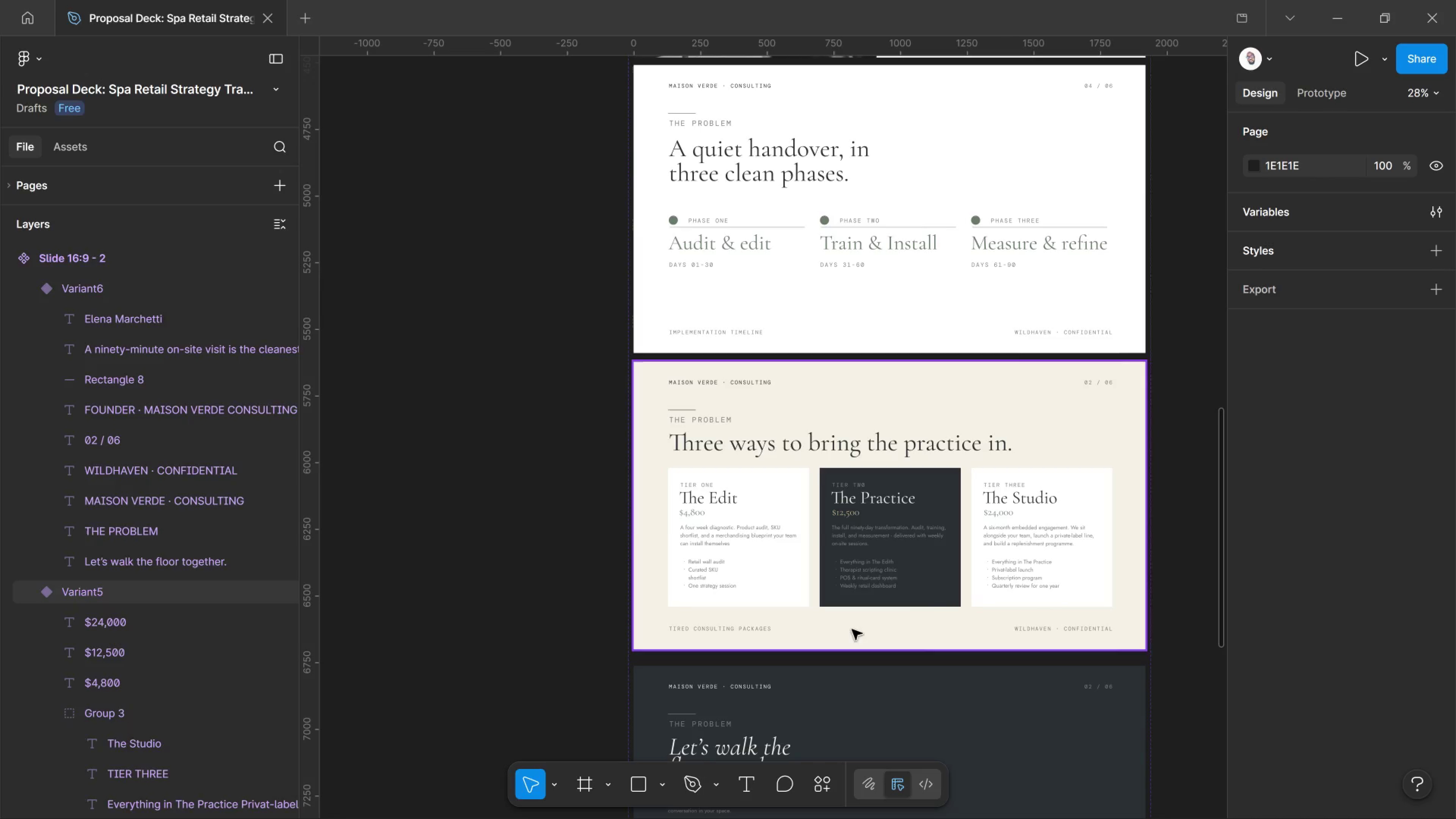 
scroll: coordinate [770, 537], scroll_direction: up, amount: 4.0
 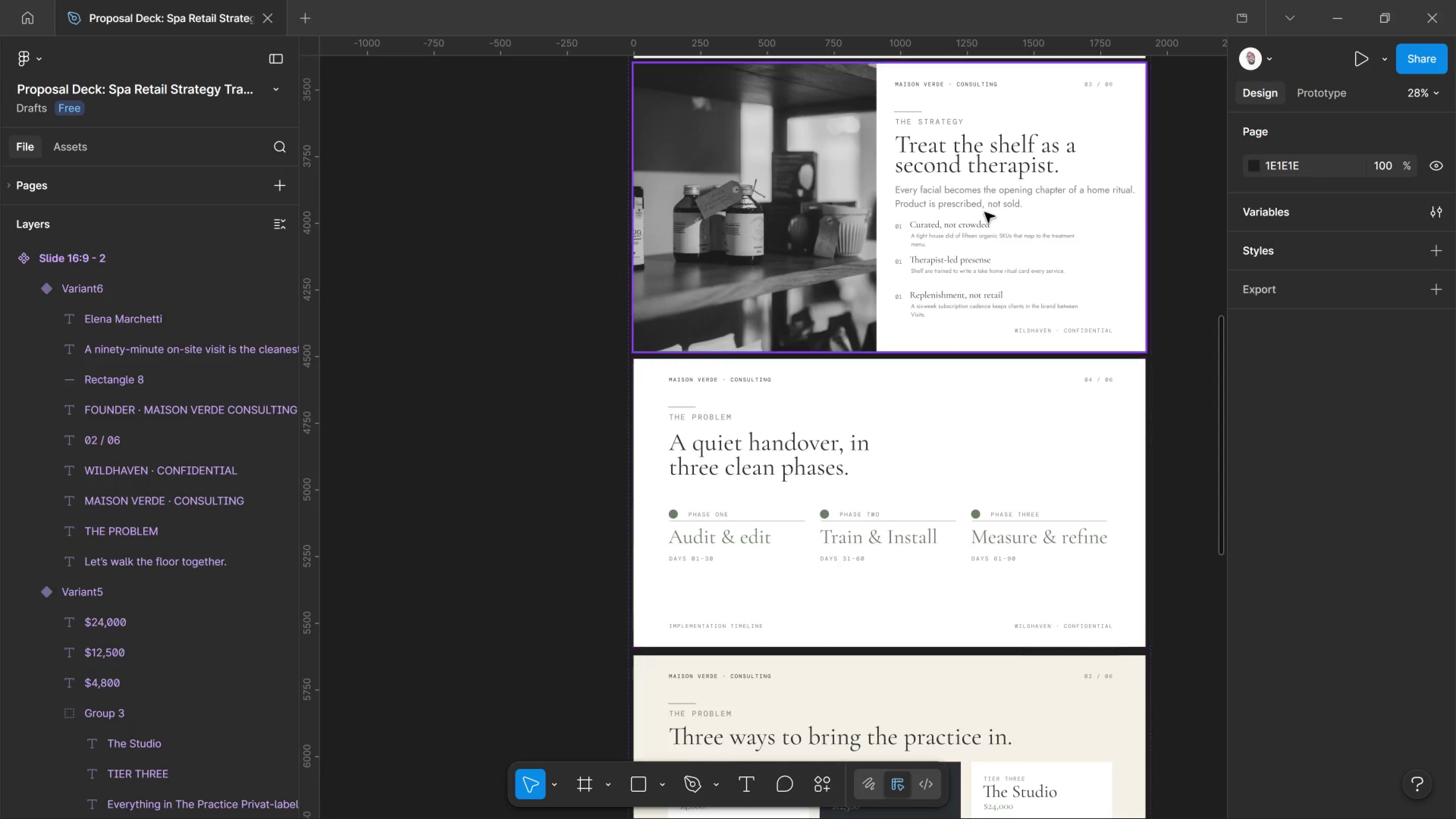 
hold_key(key=ControlLeft, duration=1.5)
left_click([922, 238])
 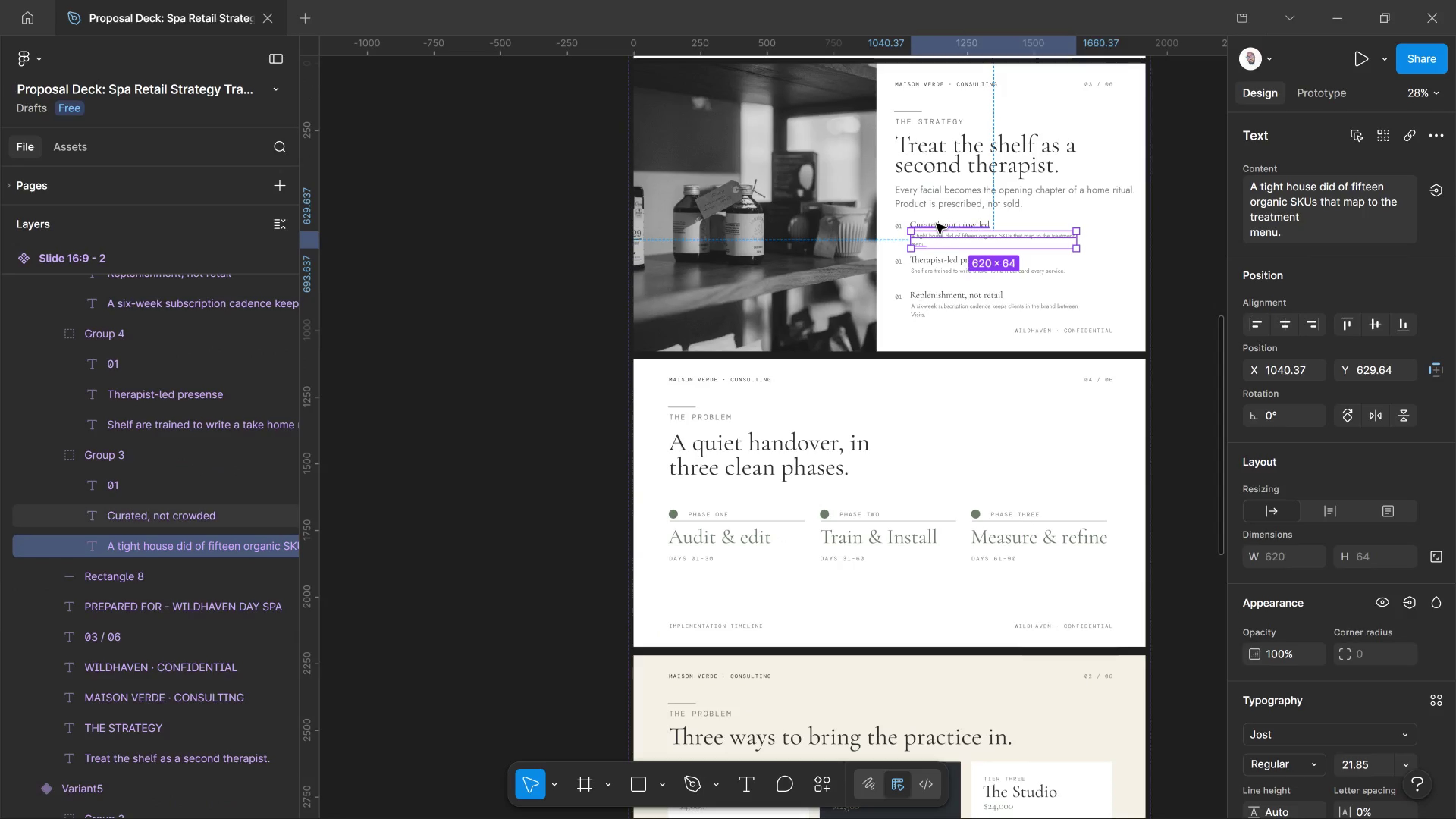 
hold_key(key=ControlLeft, duration=3.89)
left_click([936, 224])
 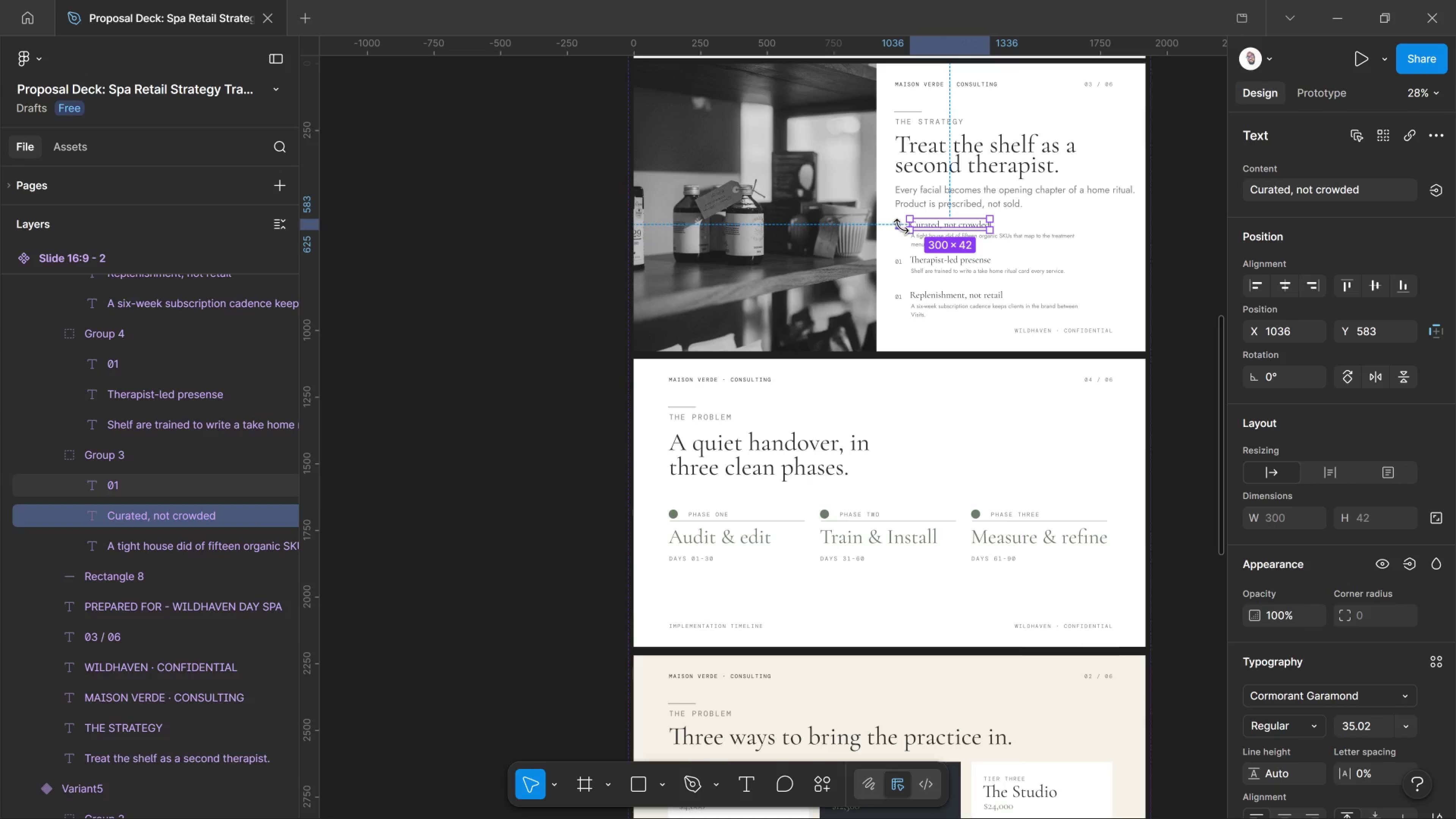 
hold_key(key=ControlLeft, duration=0.81)
scroll: coordinate [896, 224], scroll_direction: up, amount: 8.0
 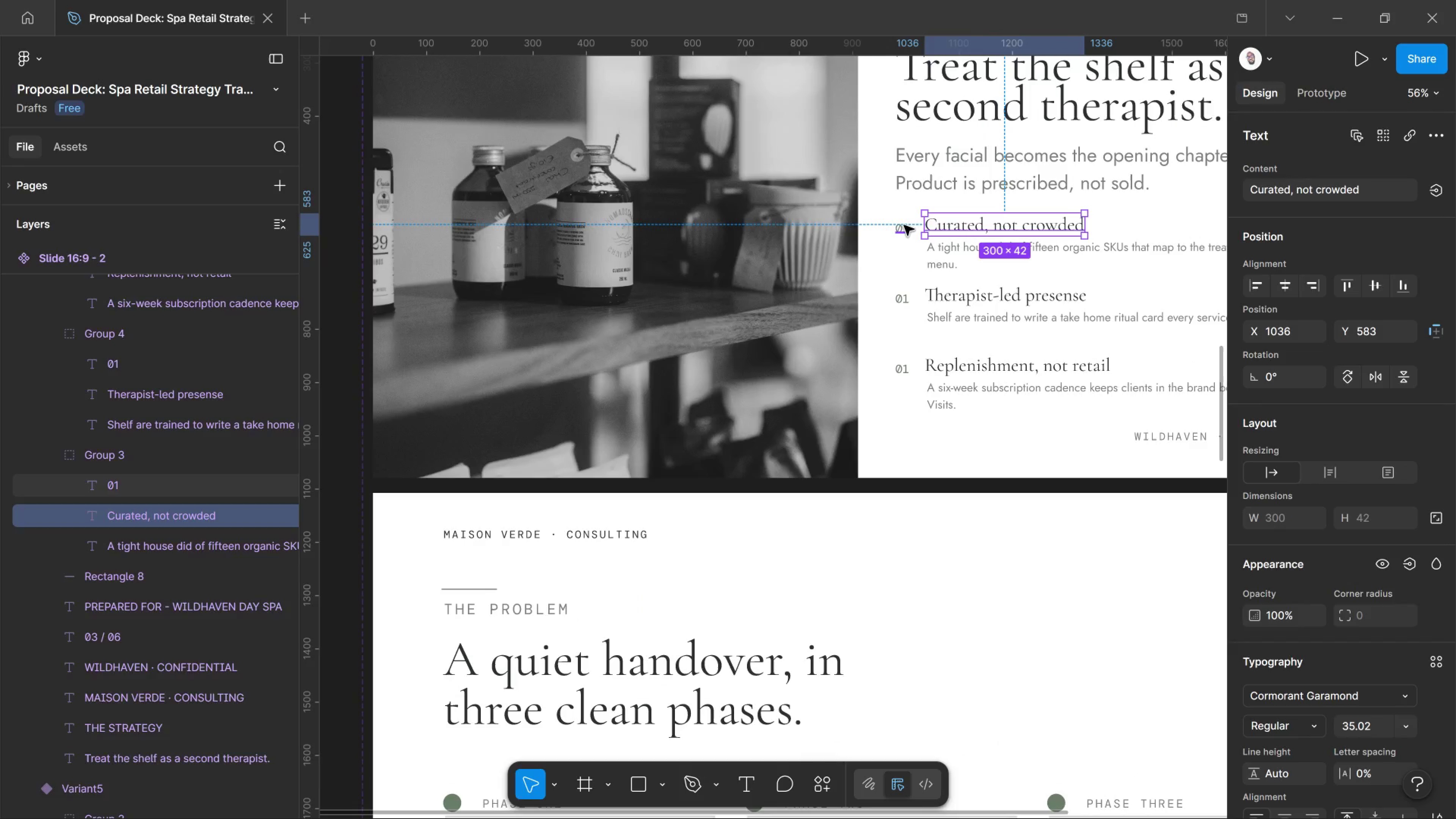 
hold_key(key=ShiftLeft, duration=0.8)
left_click_drag(start_coordinate=[904, 225], to_coordinate=[906, 227])
 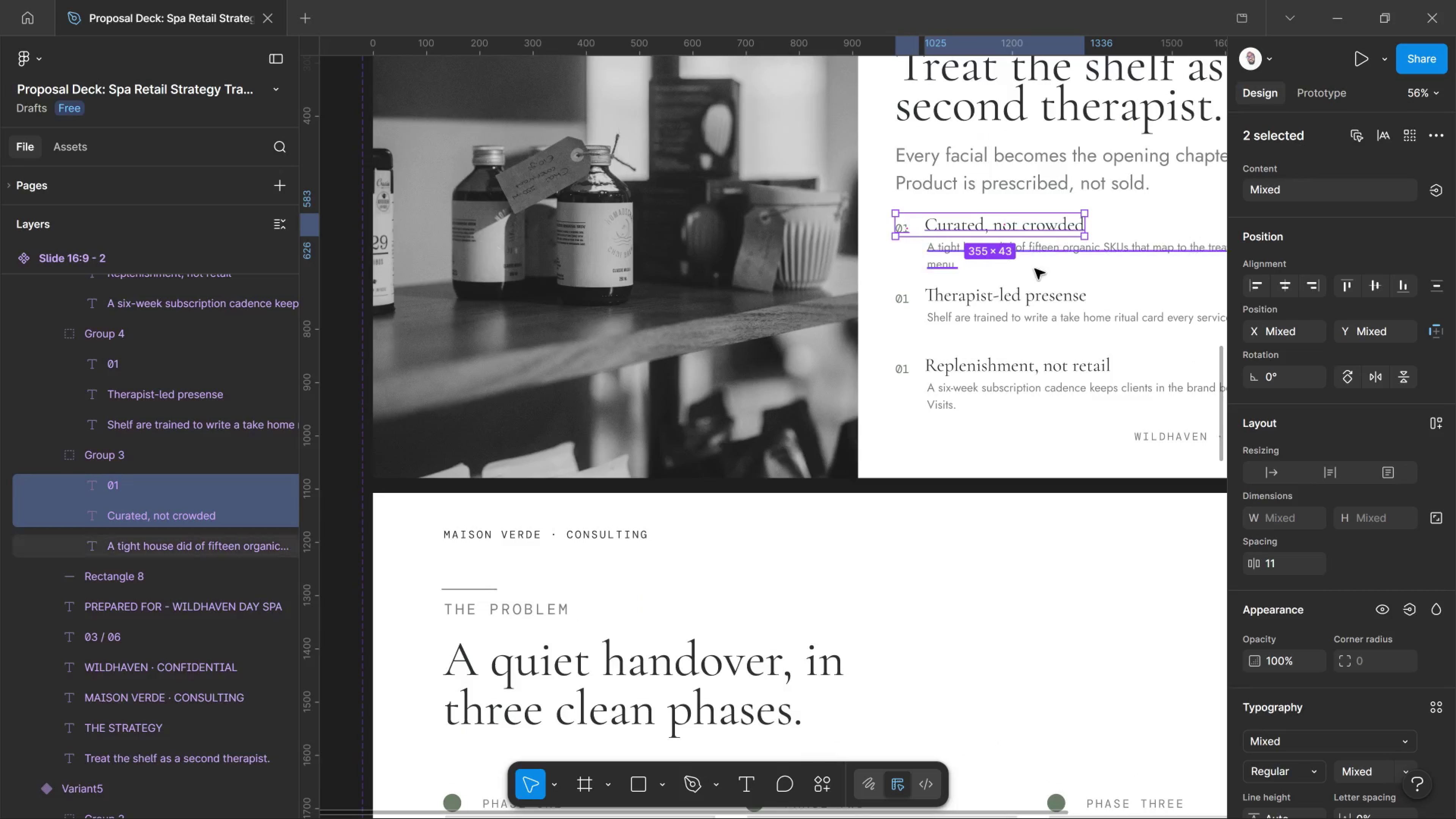 
key(Control+C)
 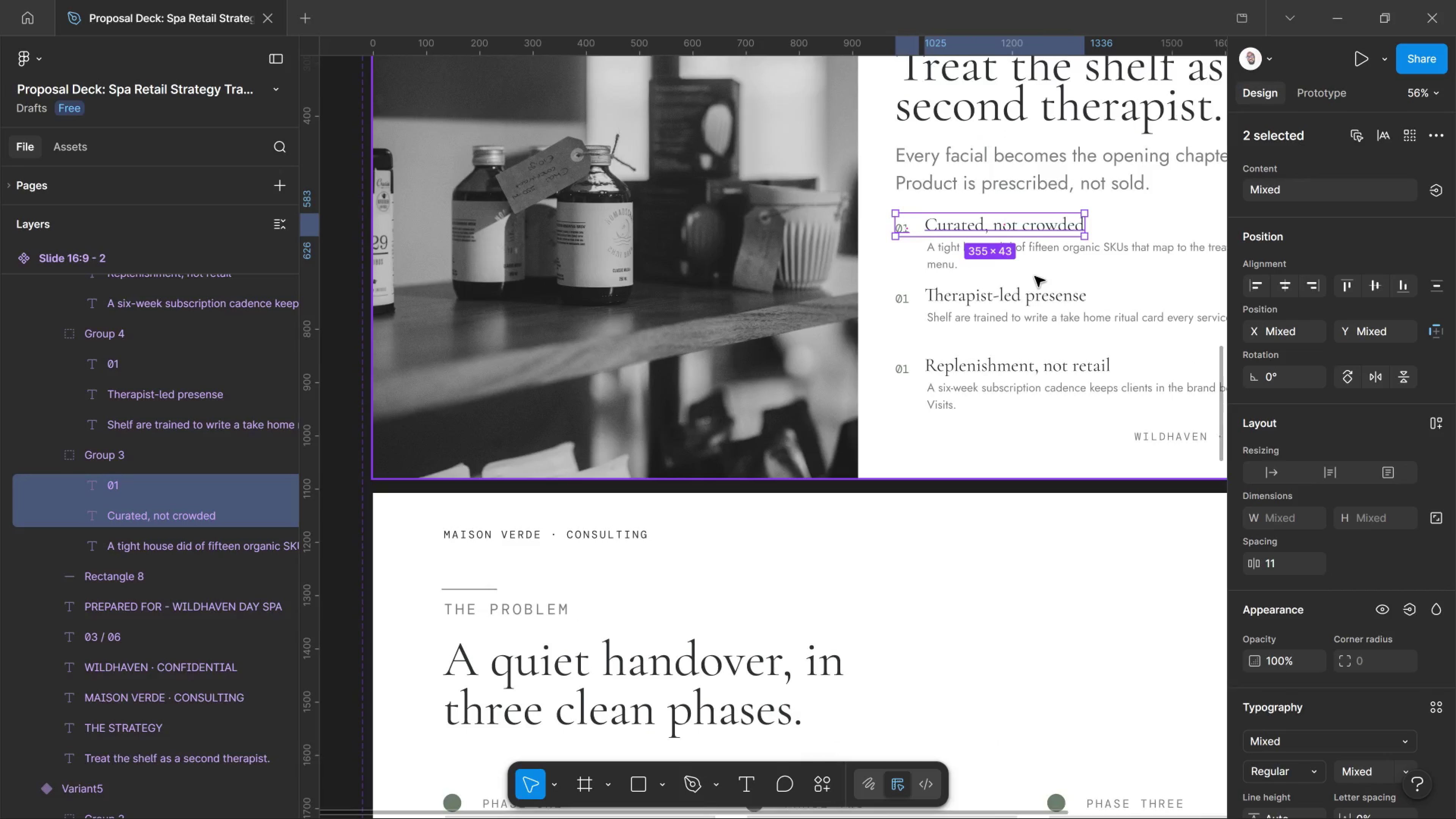 
key(Control+ControlLeft)
 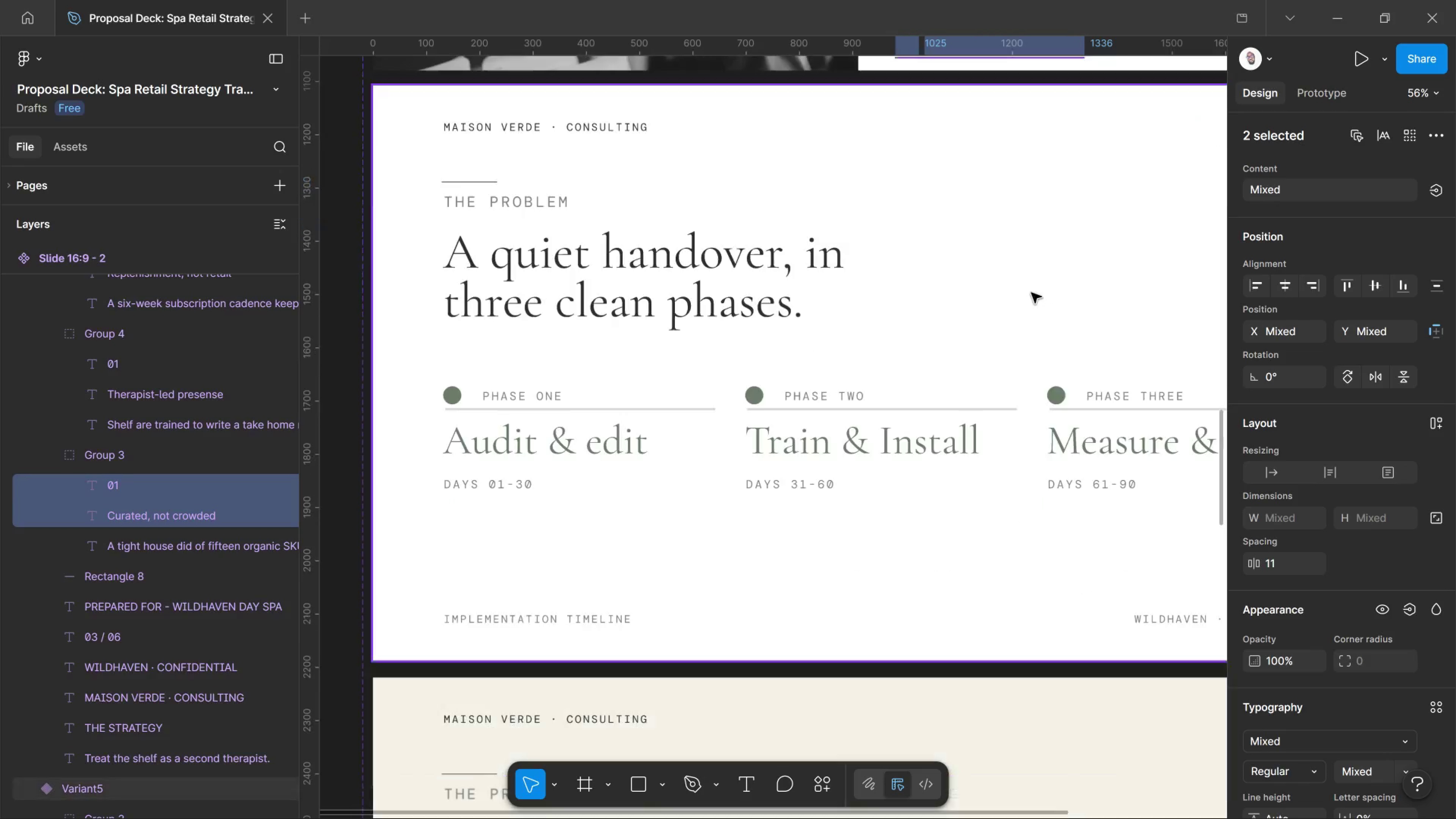 
hold_key(key=ControlLeft, duration=0.5)
scroll: coordinate [1025, 339], scroll_direction: down, amount: 29.0
 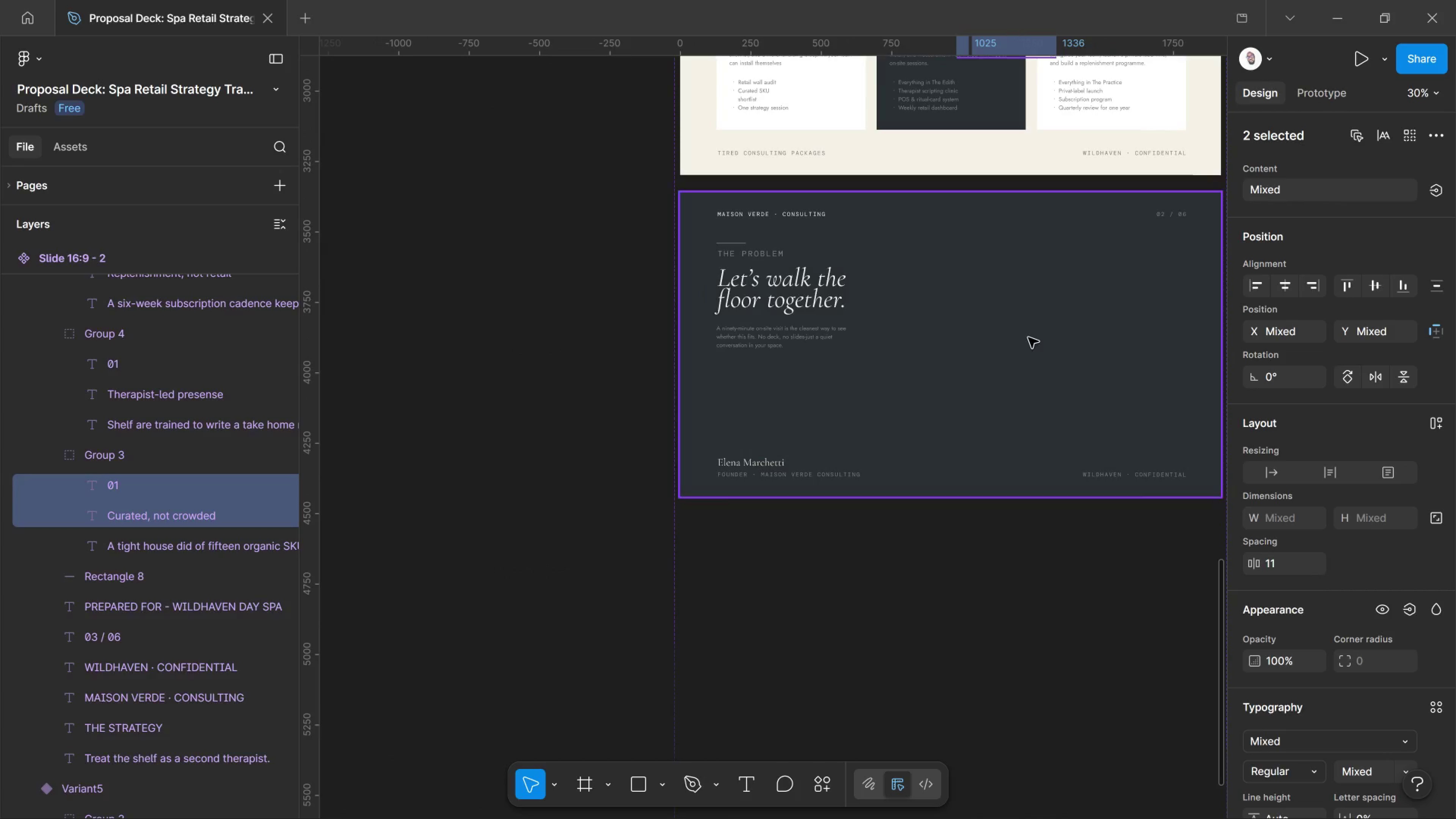 
hold_key(key=Space, duration=0.69)
 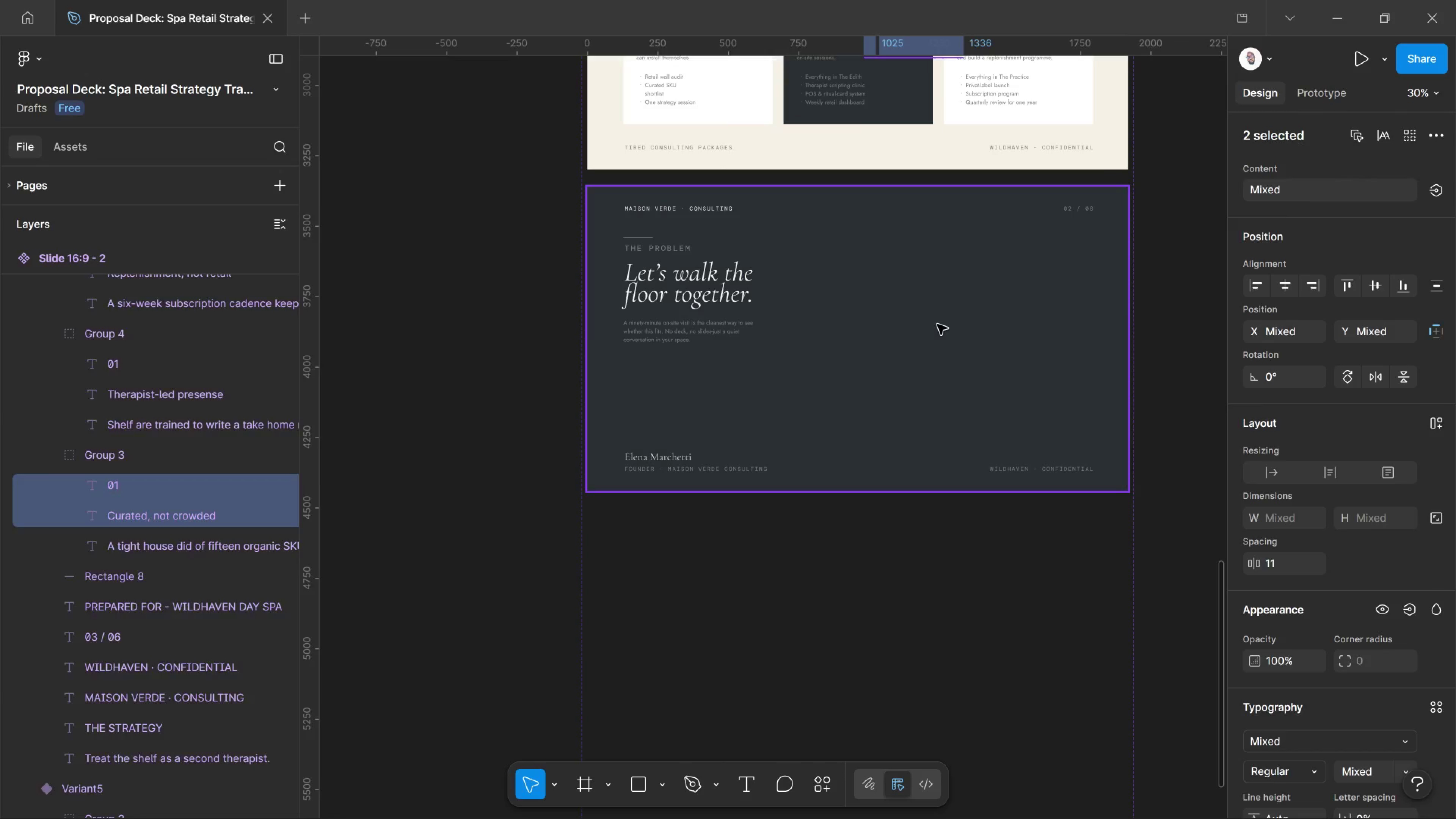 
left_click_drag(start_coordinate=[1030, 330], to_coordinate=[937, 324])
 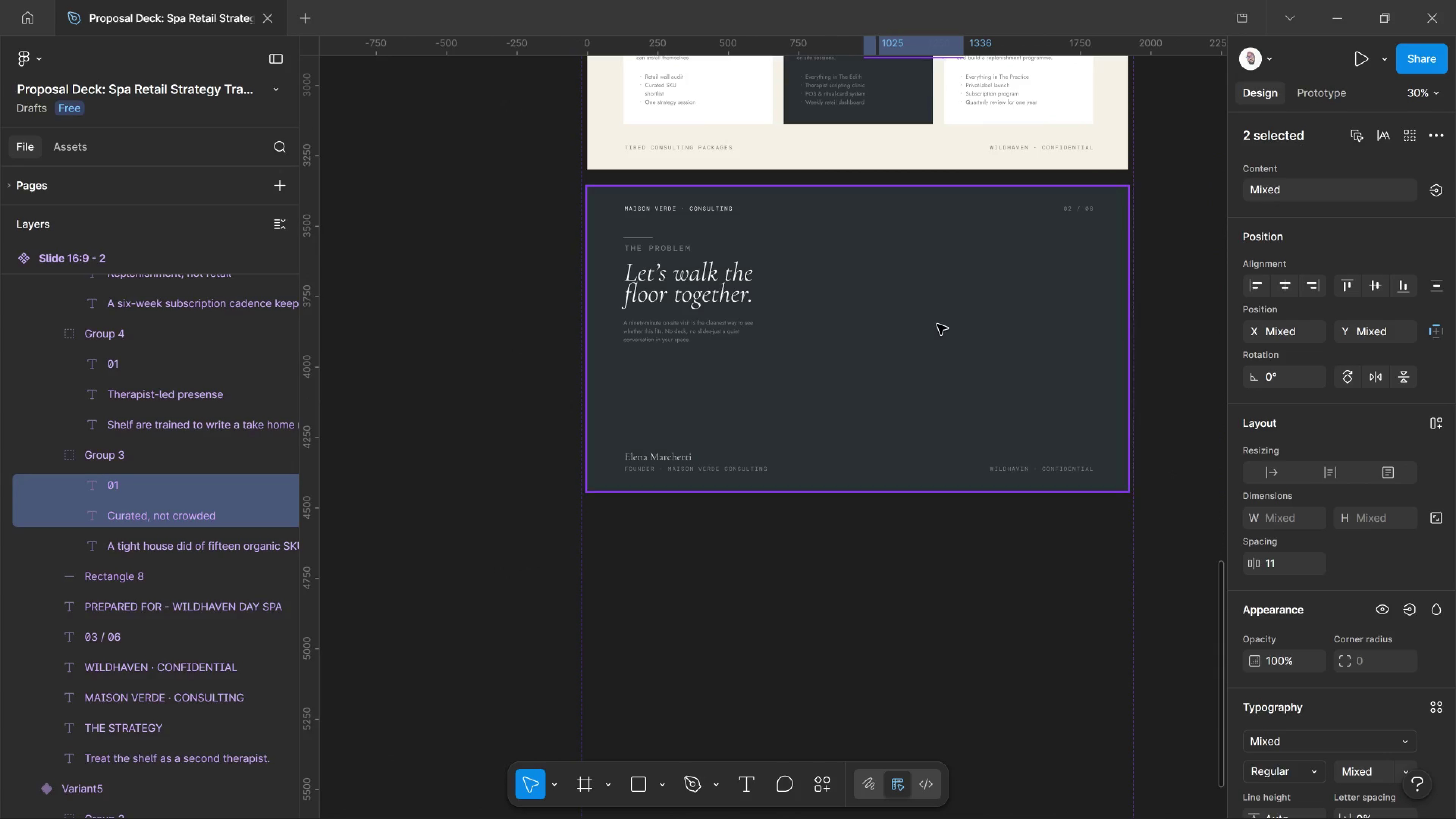 
left_click([937, 324])
 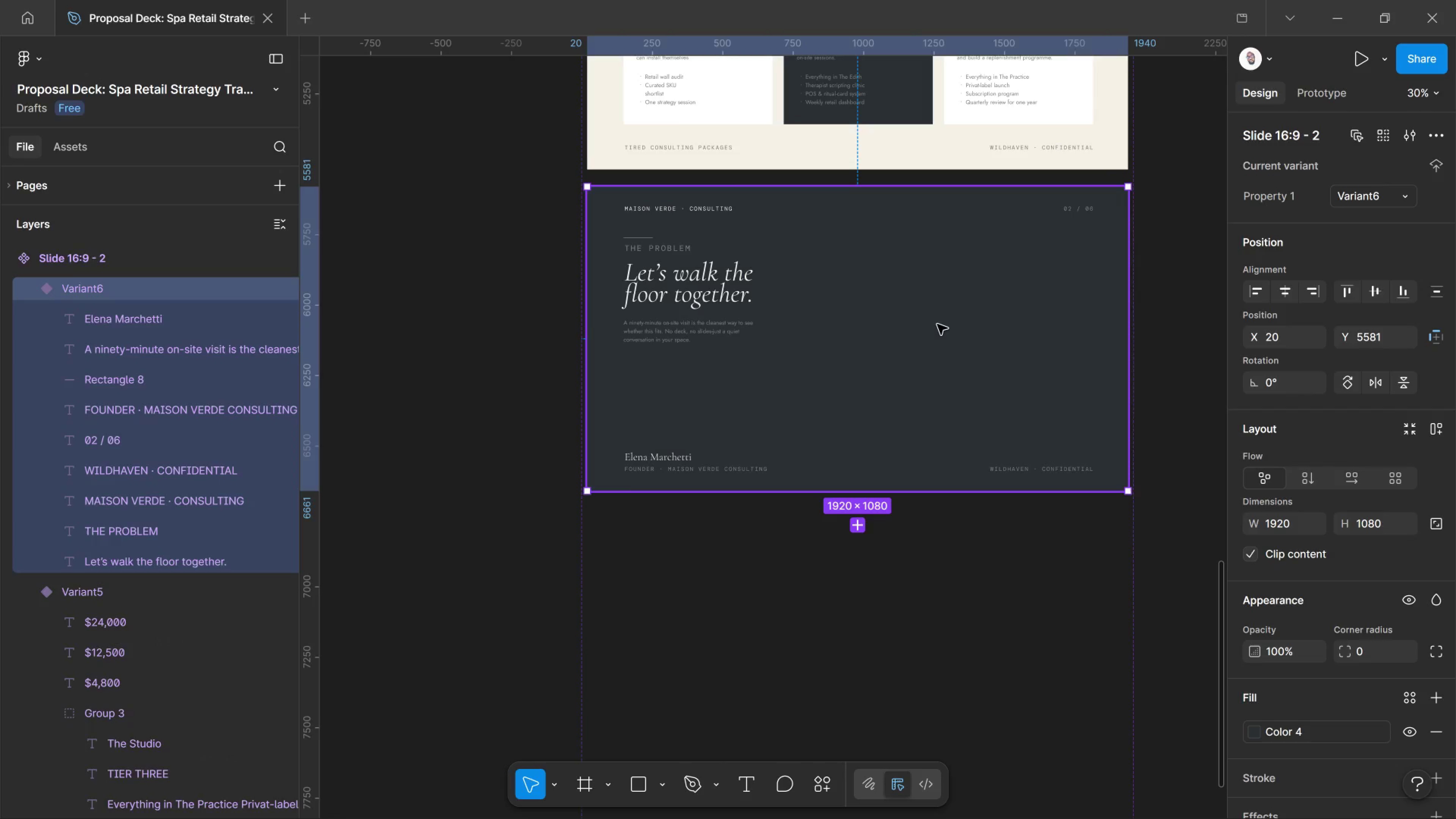 
key(Control+V)
 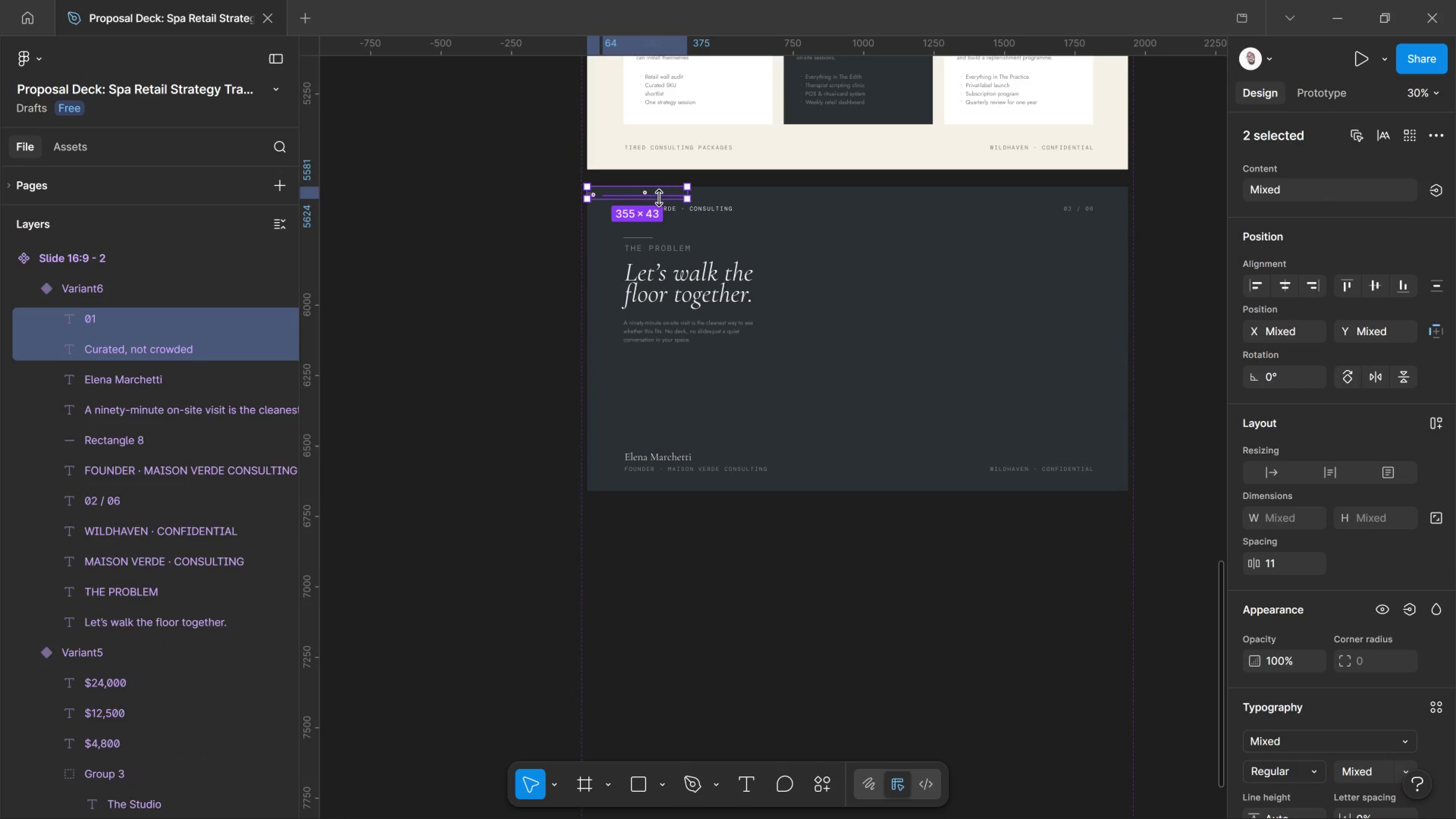 
left_click_drag(start_coordinate=[652, 192], to_coordinate=[1001, 327])
 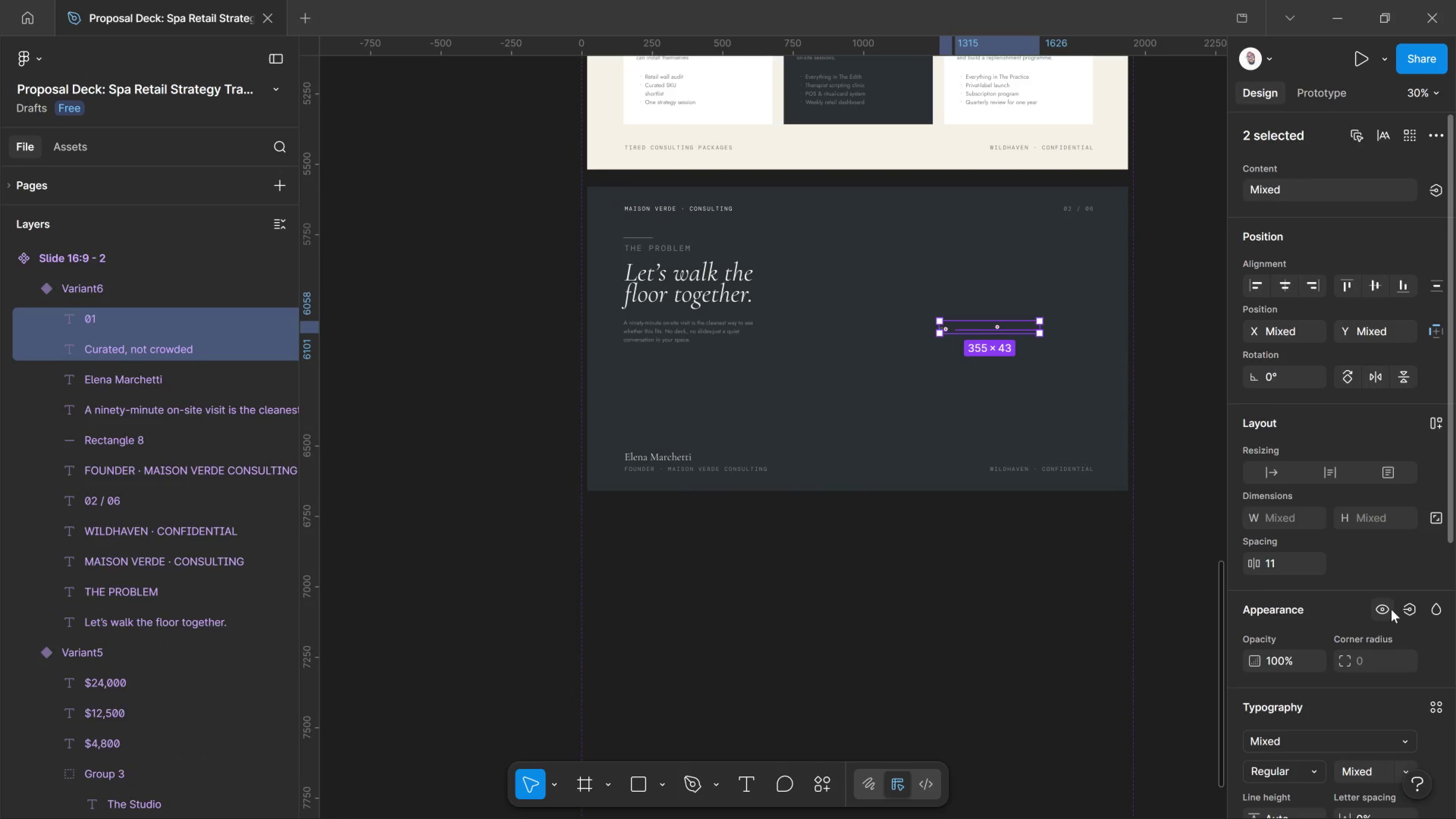 
scroll: coordinate [1373, 629], scroll_direction: down, amount: 5.0
 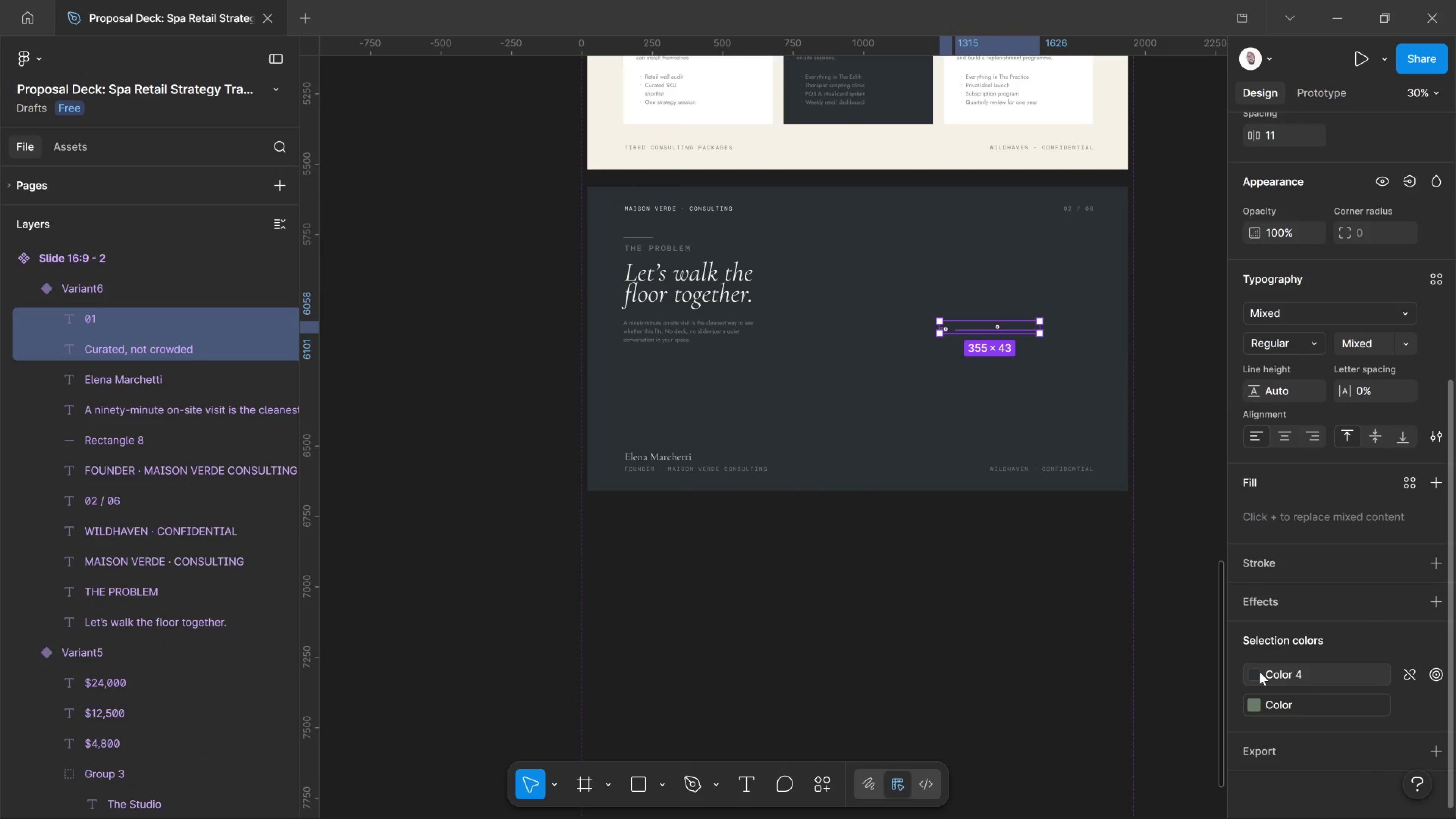 
left_click([1260, 672])
 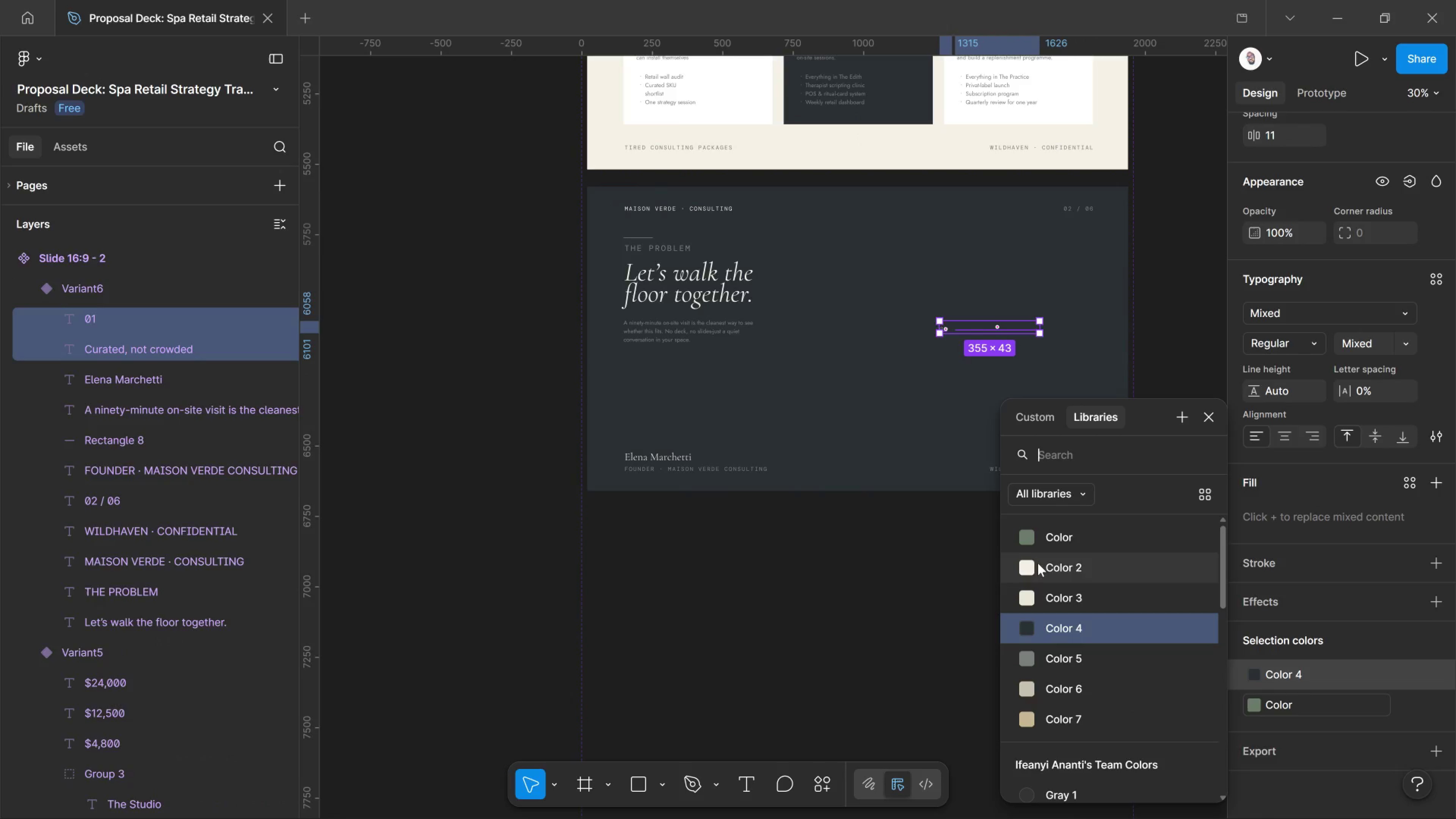 
left_click([1031, 563])
 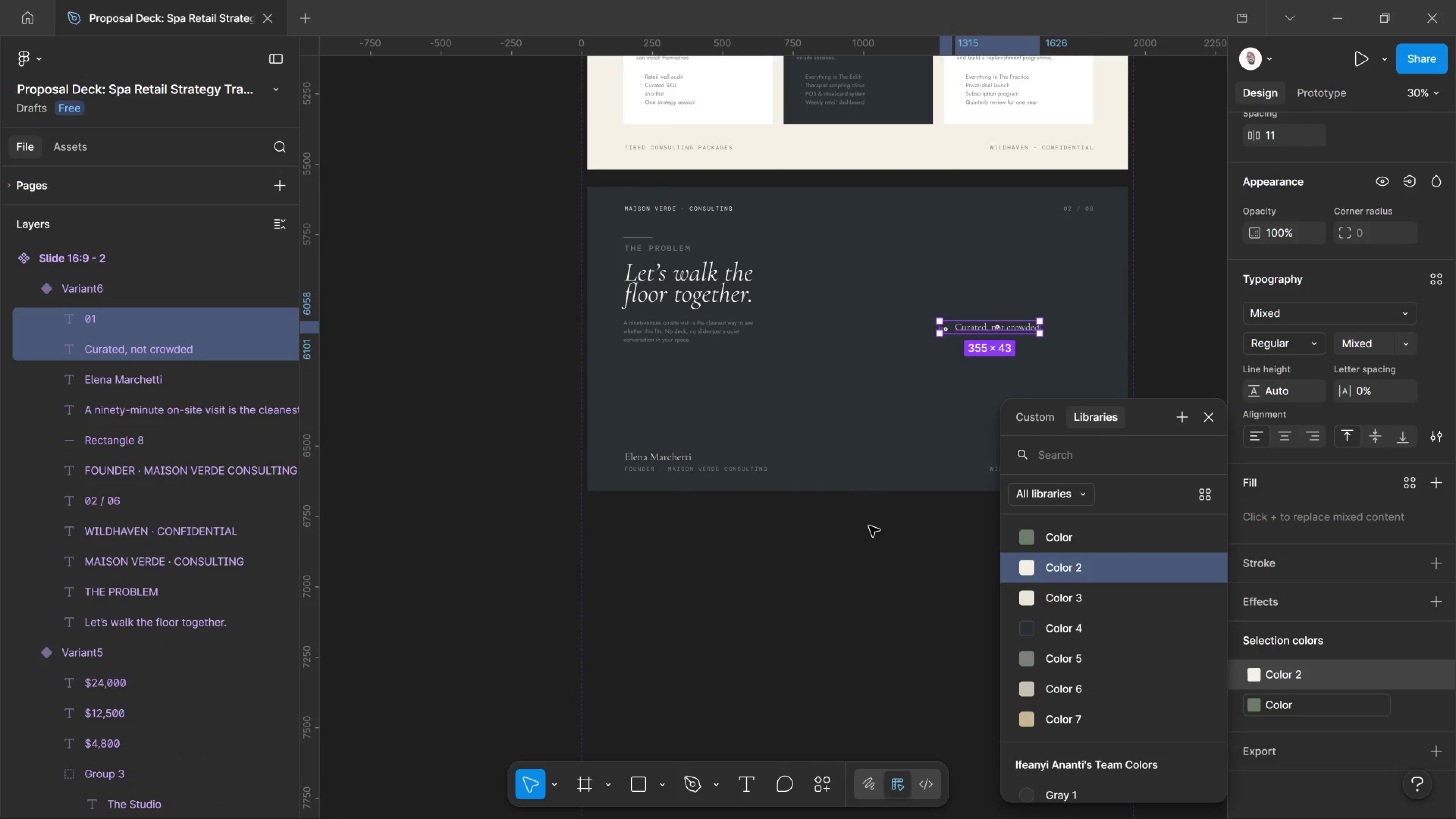 
left_click([863, 528])
 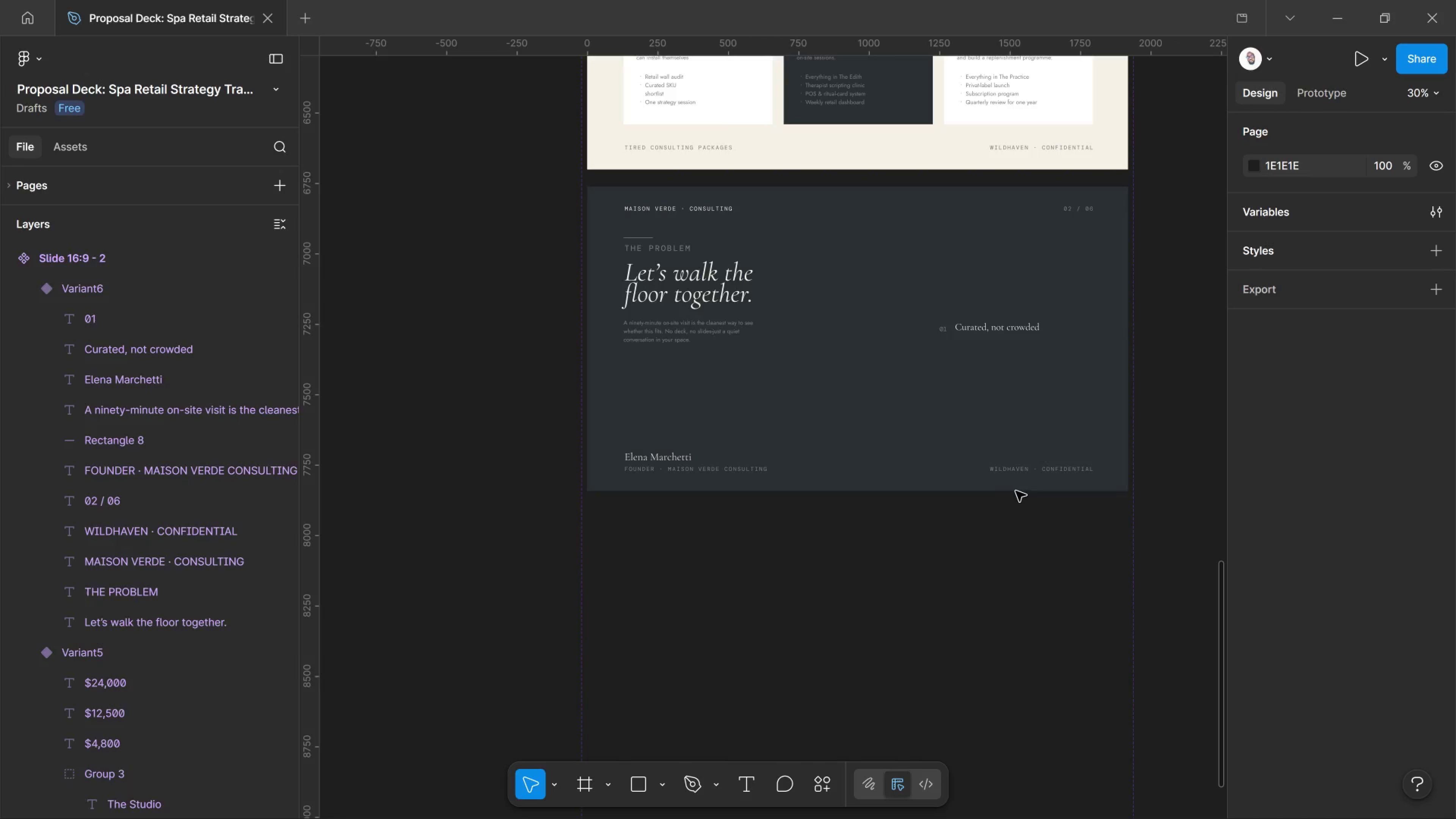 
hold_key(key=ControlLeft, duration=1.64)
scroll: coordinate [1020, 318], scroll_direction: up, amount: 6.0
 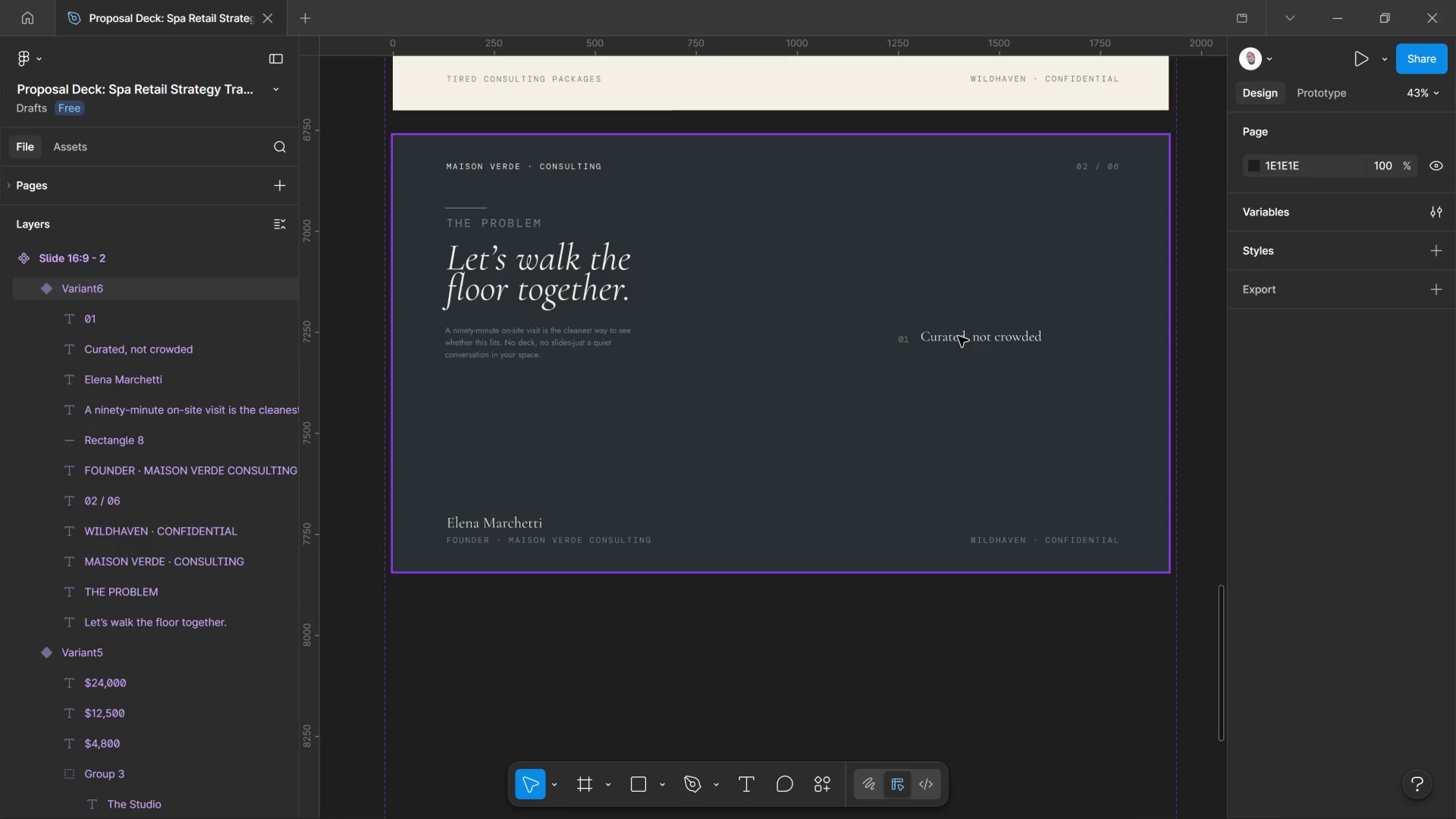 
double_click([958, 336])
 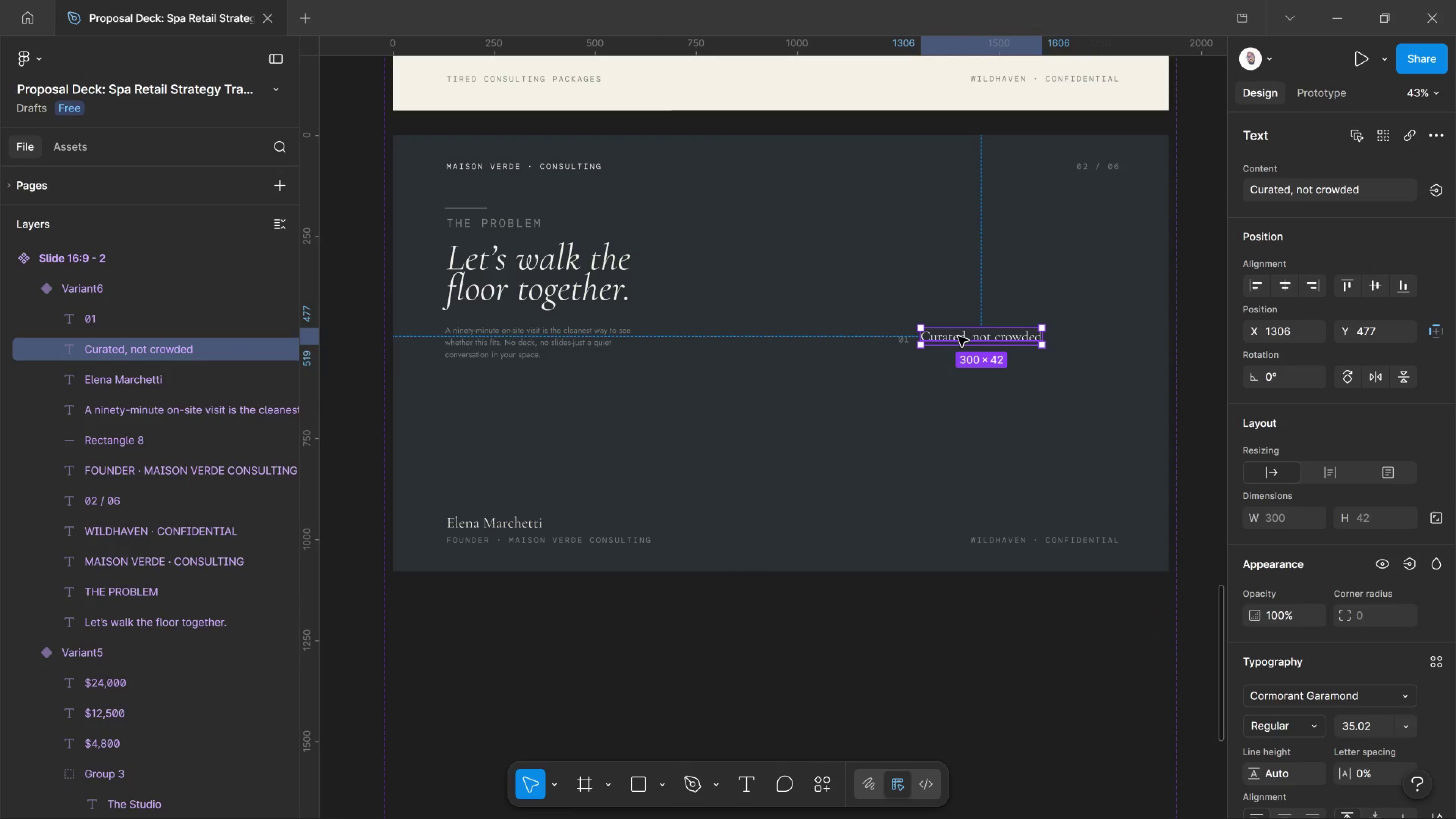 
double_click([958, 336])
 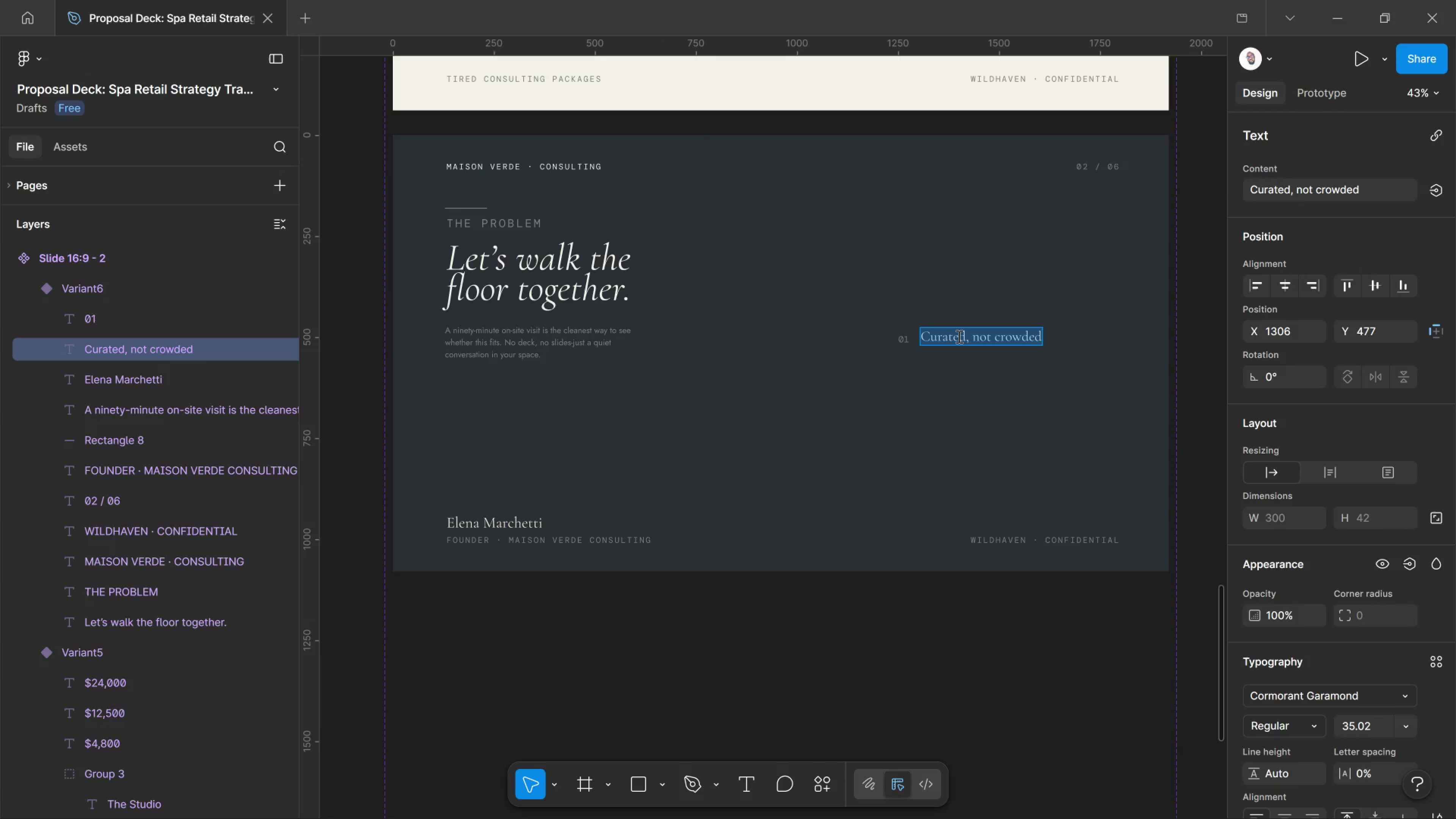 
type(Confirmed a tier)
 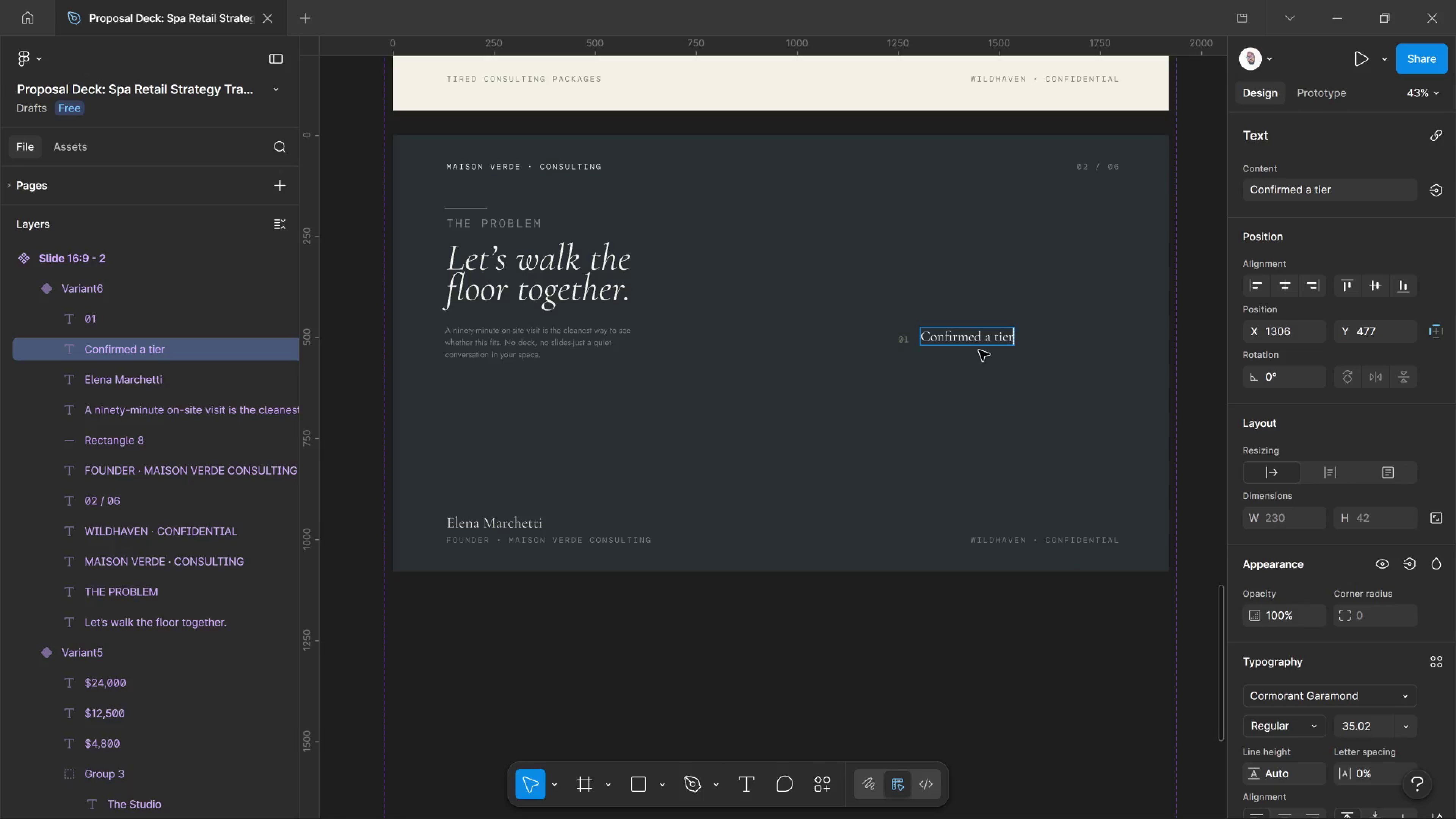 
left_click([979, 350])
 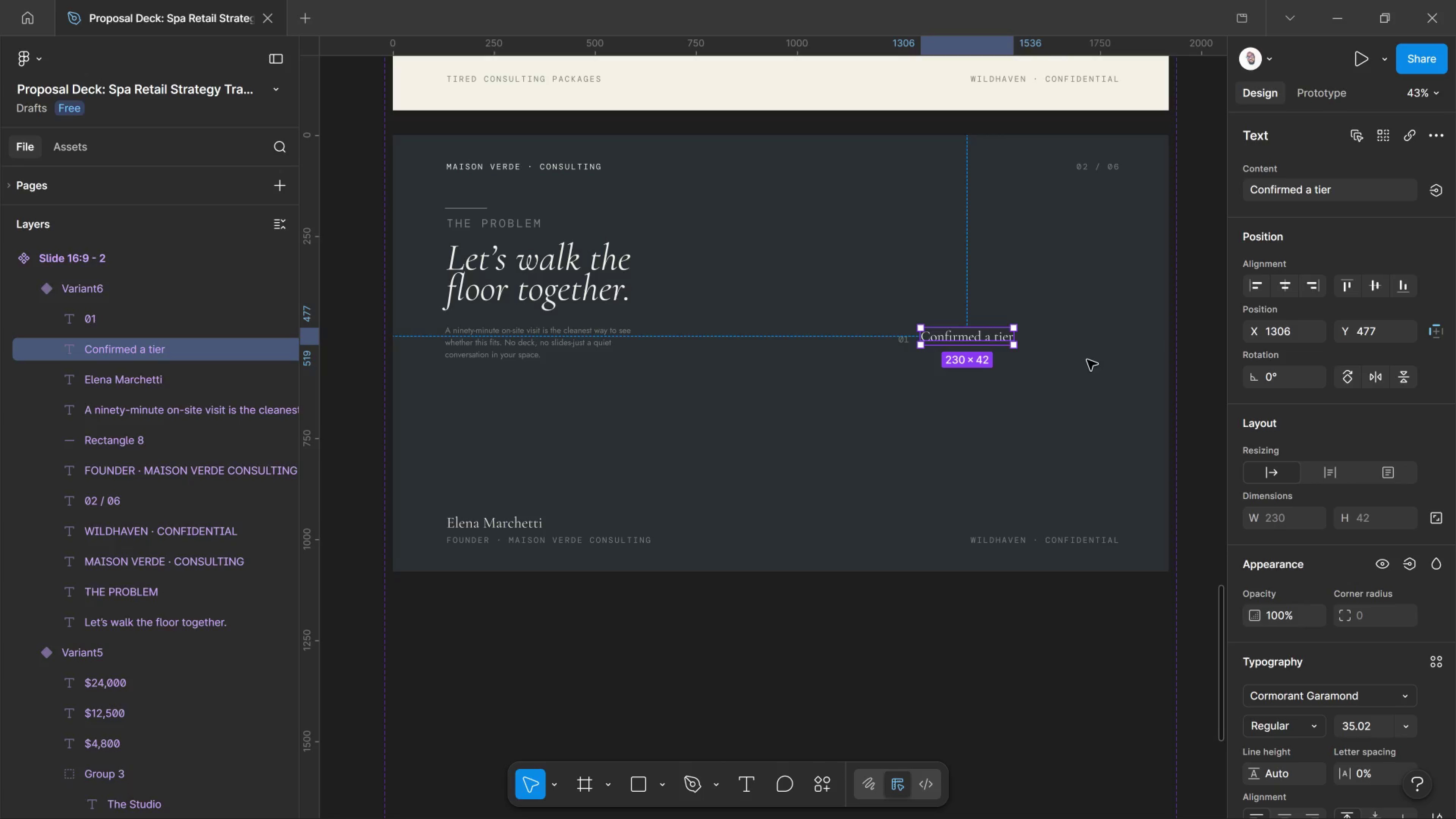 
key(ArrowDown)
 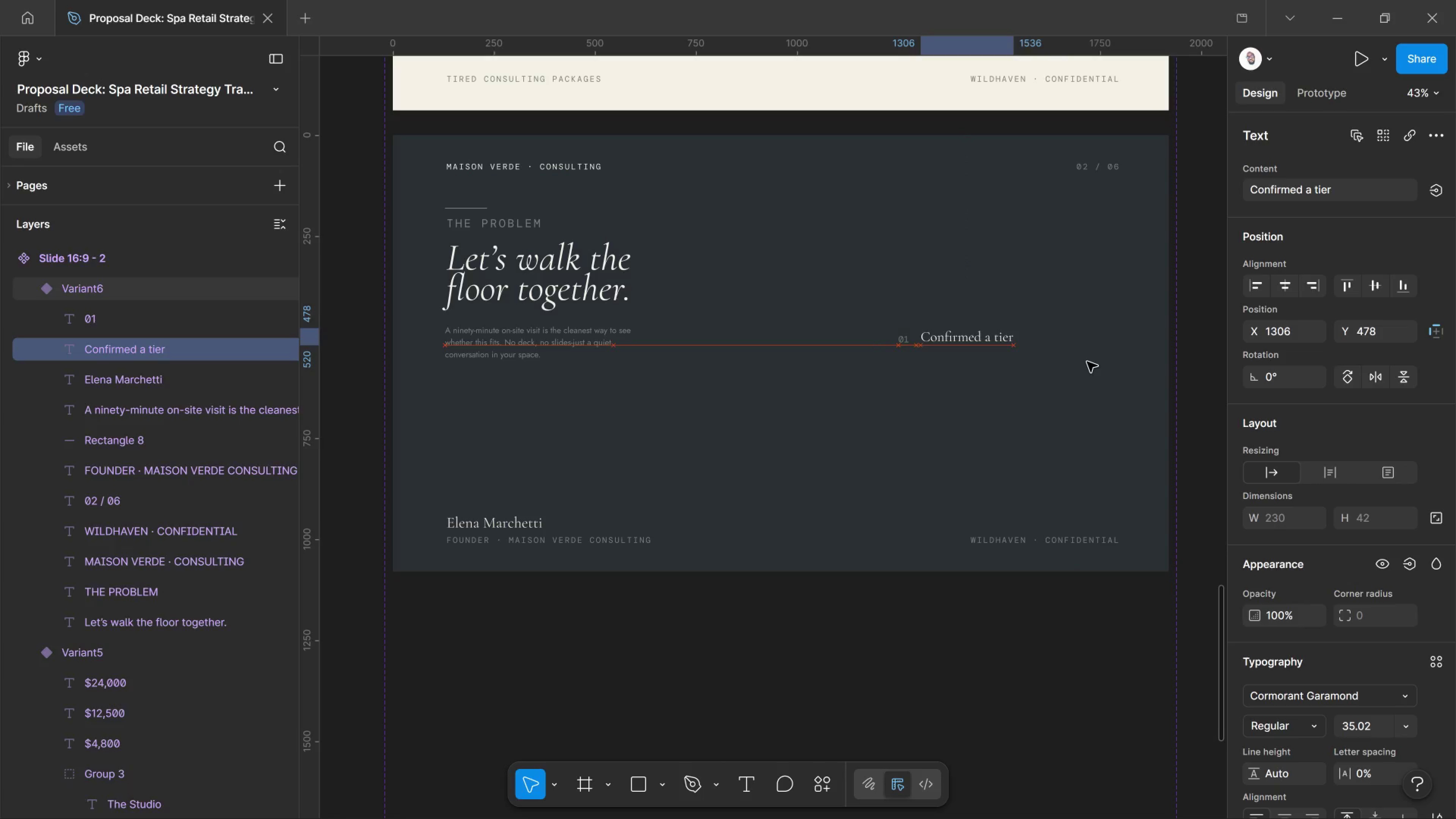 
key(ArrowDown)
 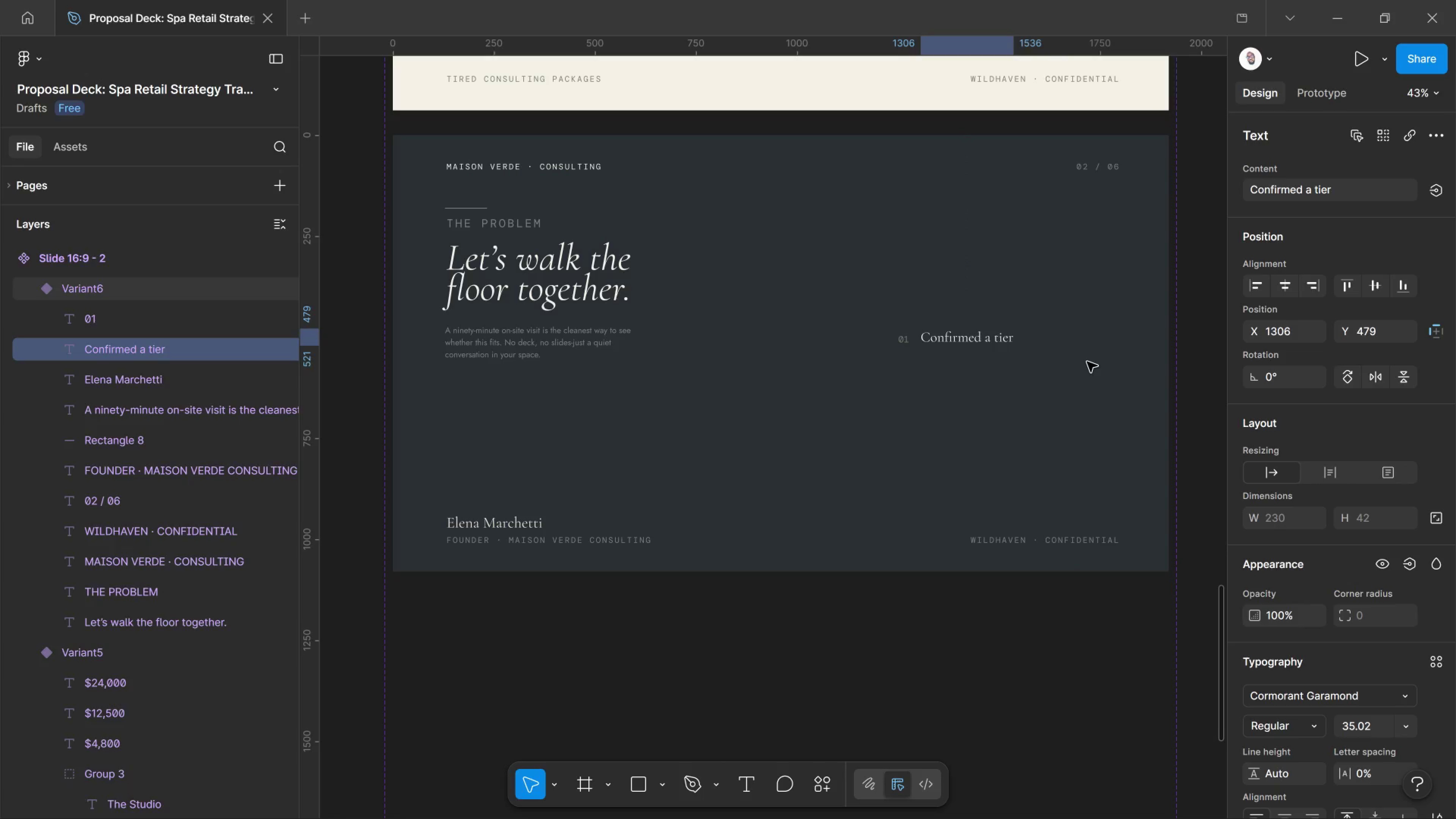 
key(ArrowDown)
 